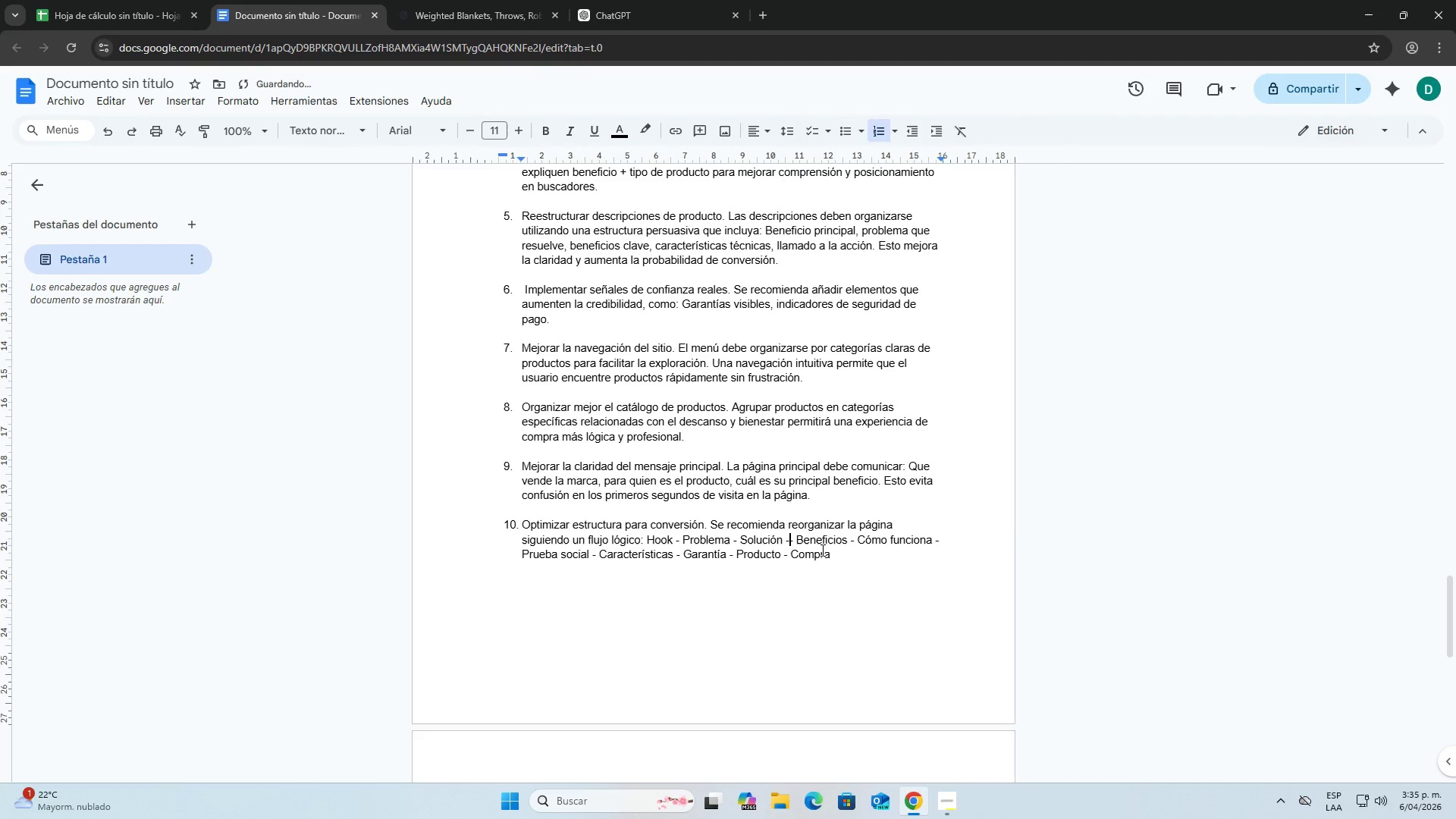 
key(Control+ControlLeft)
 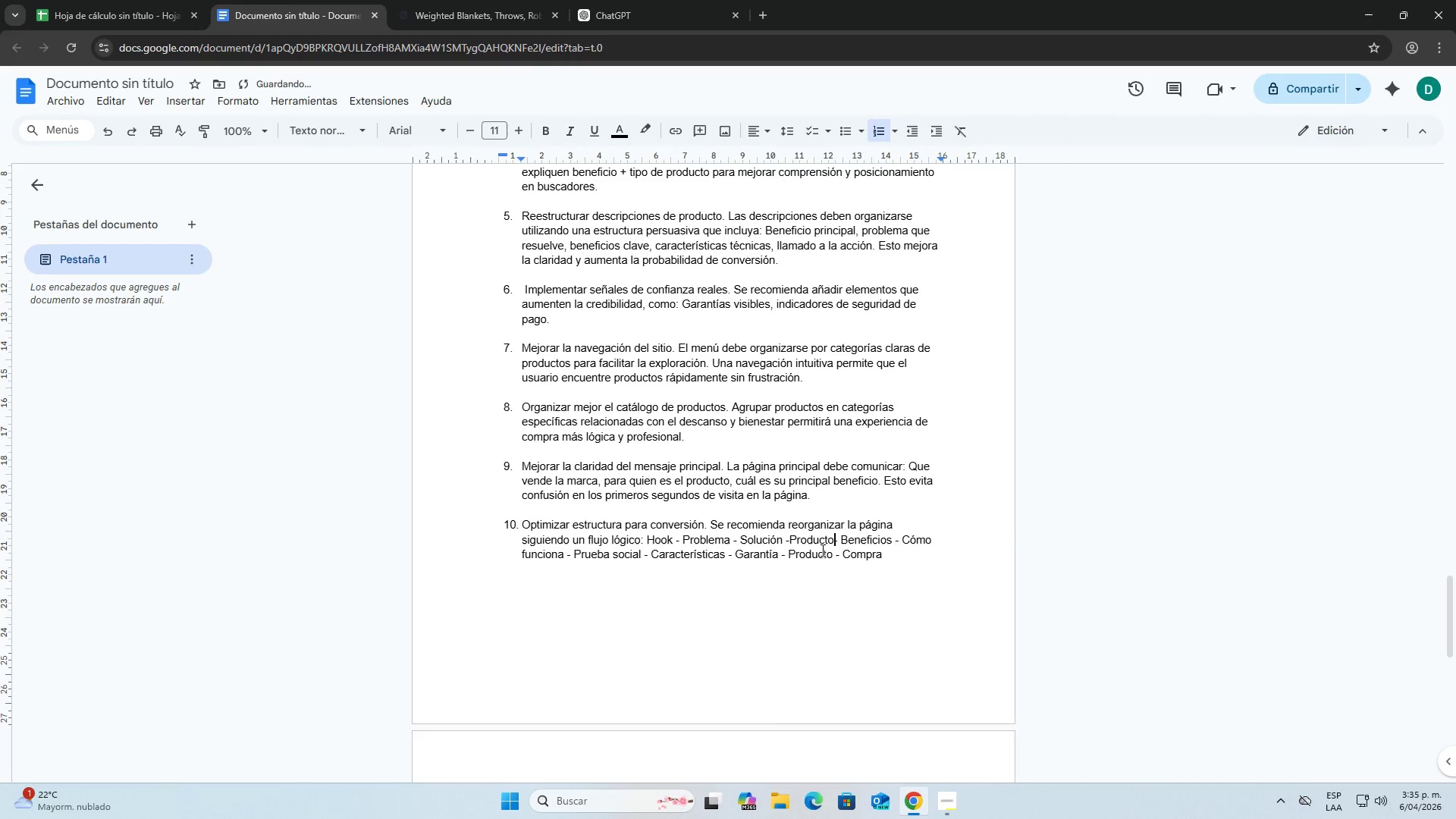 
key(Control+V)
 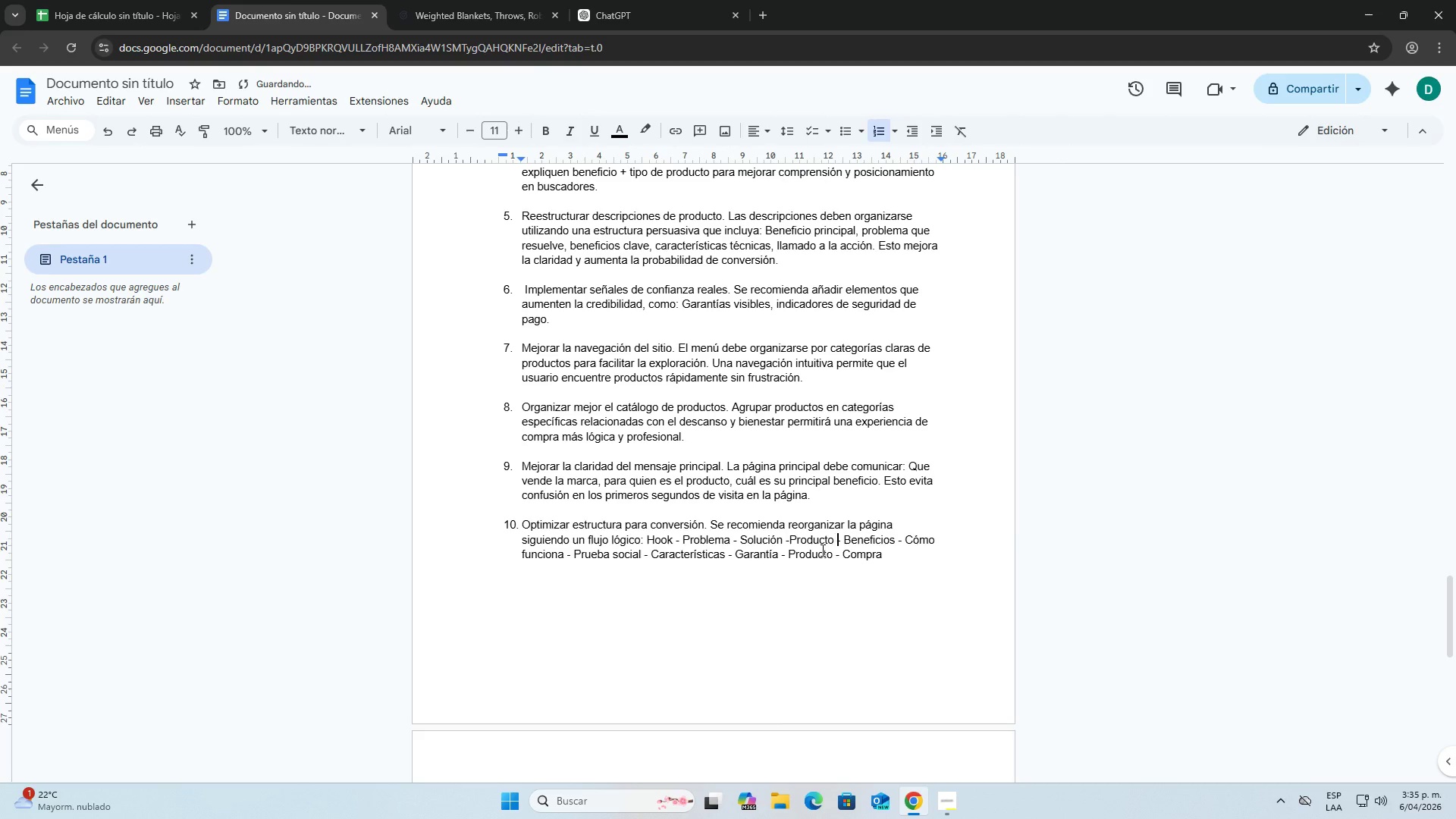 
key(Space)
 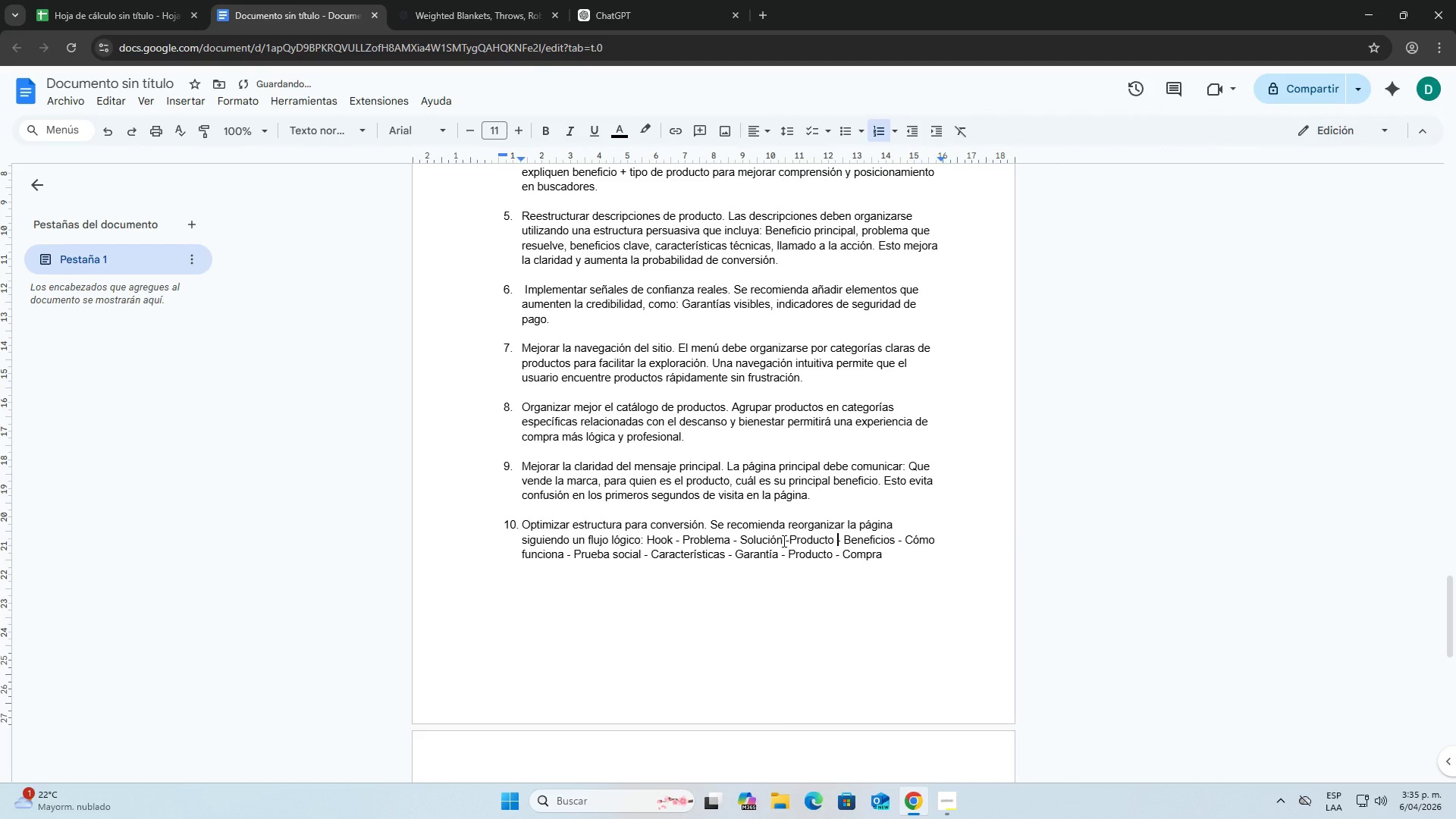 
key(Backspace)
 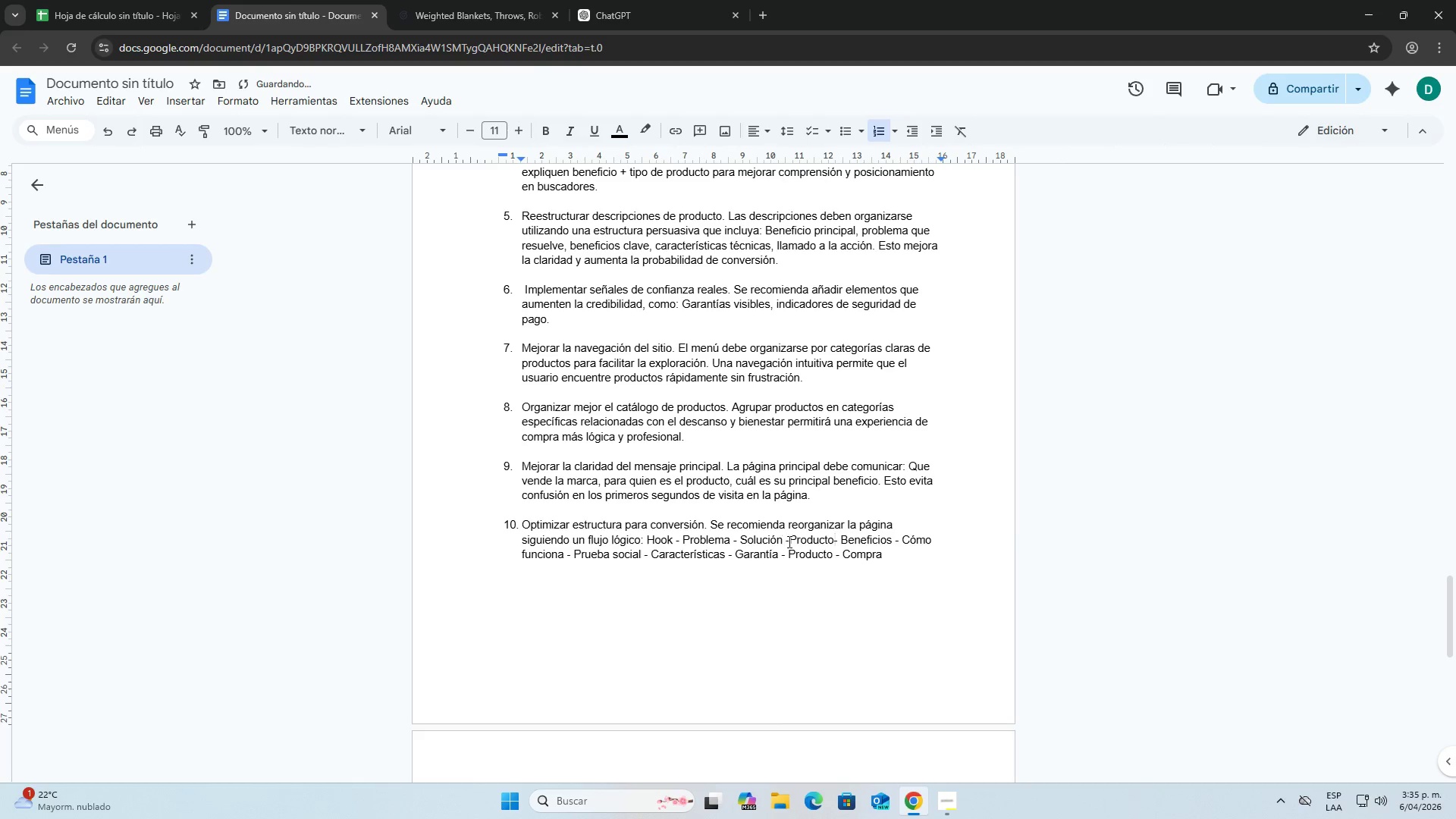 
key(Space)
 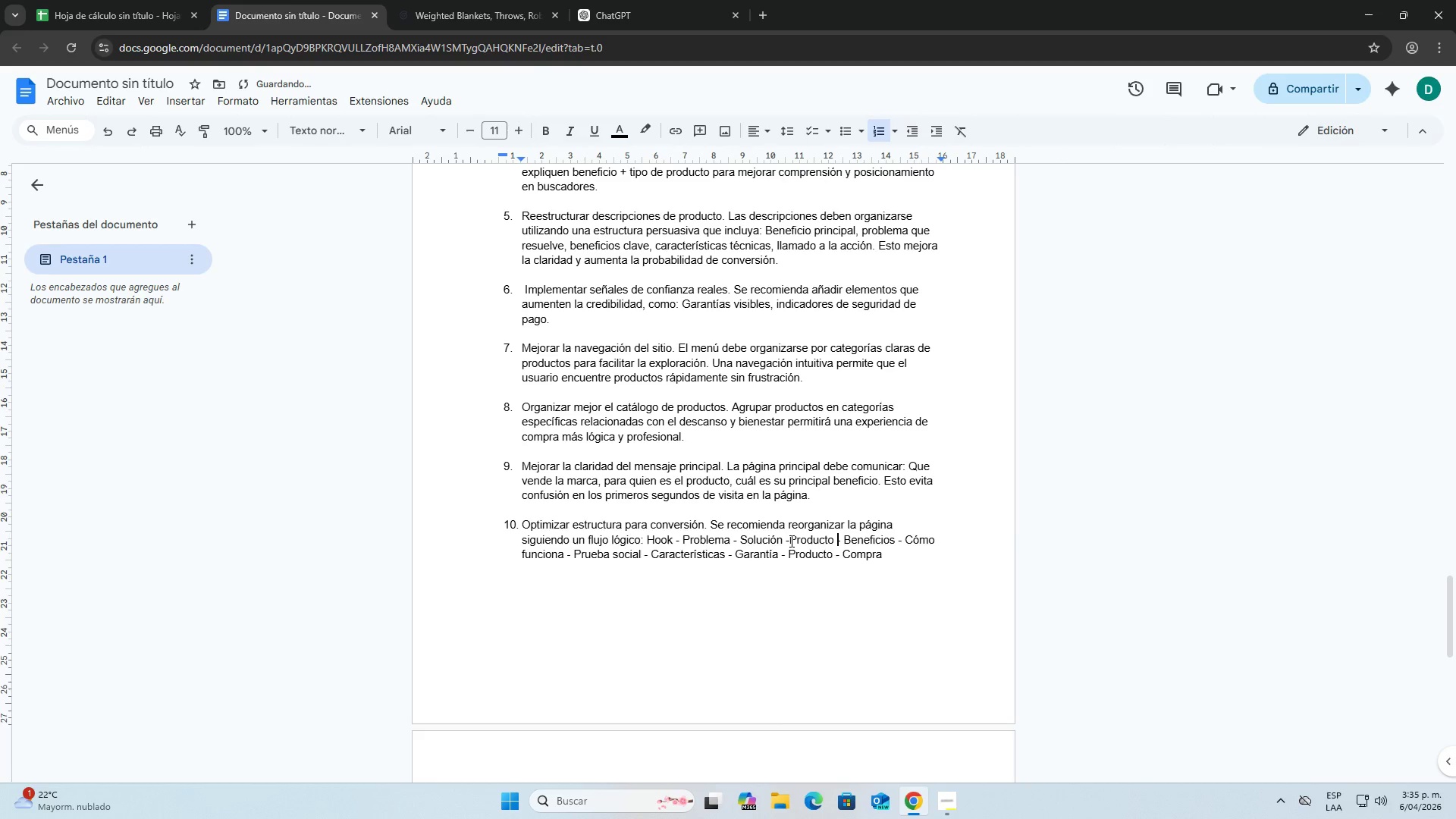 
left_click([788, 541])
 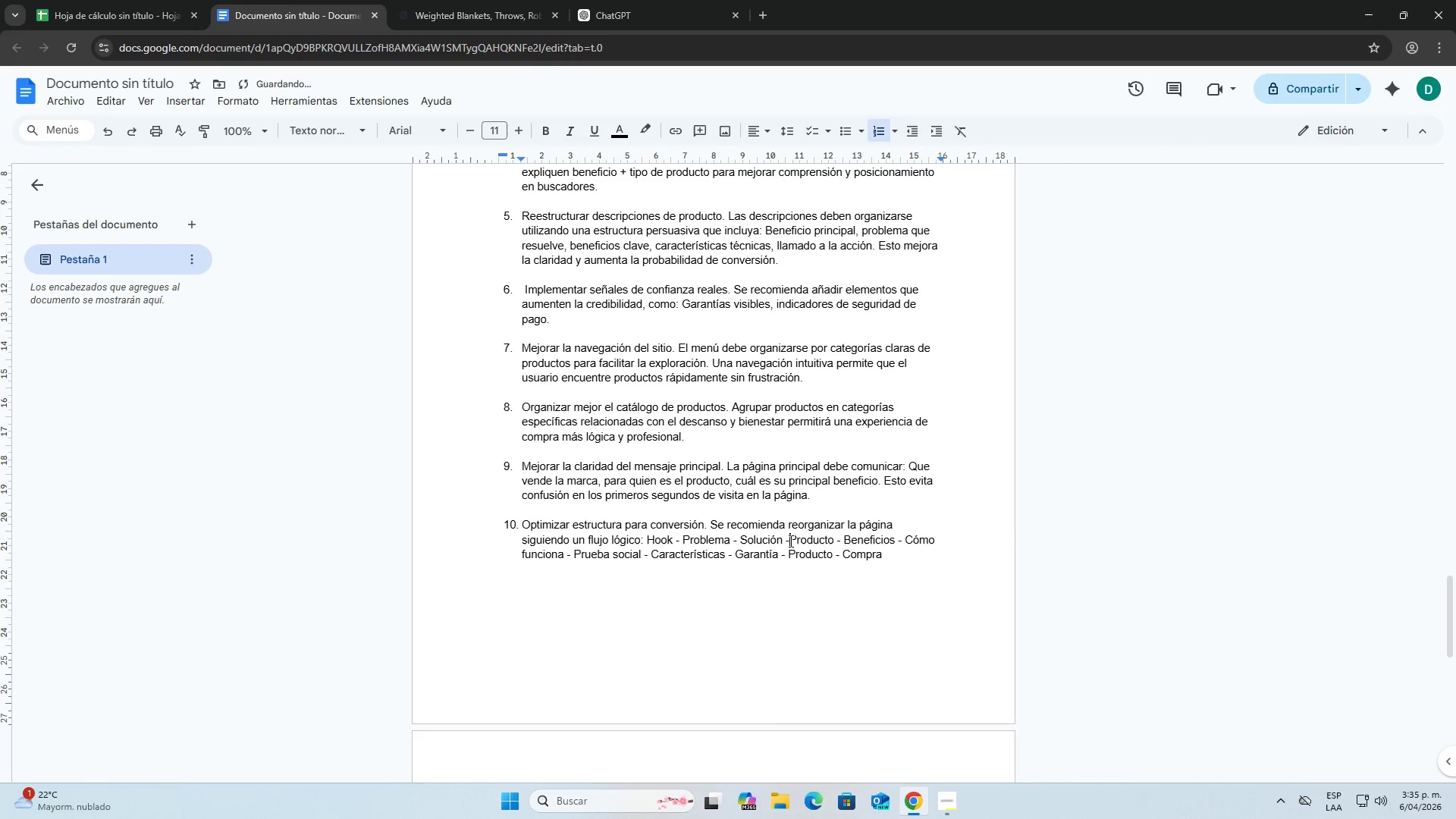 
key(Space)
 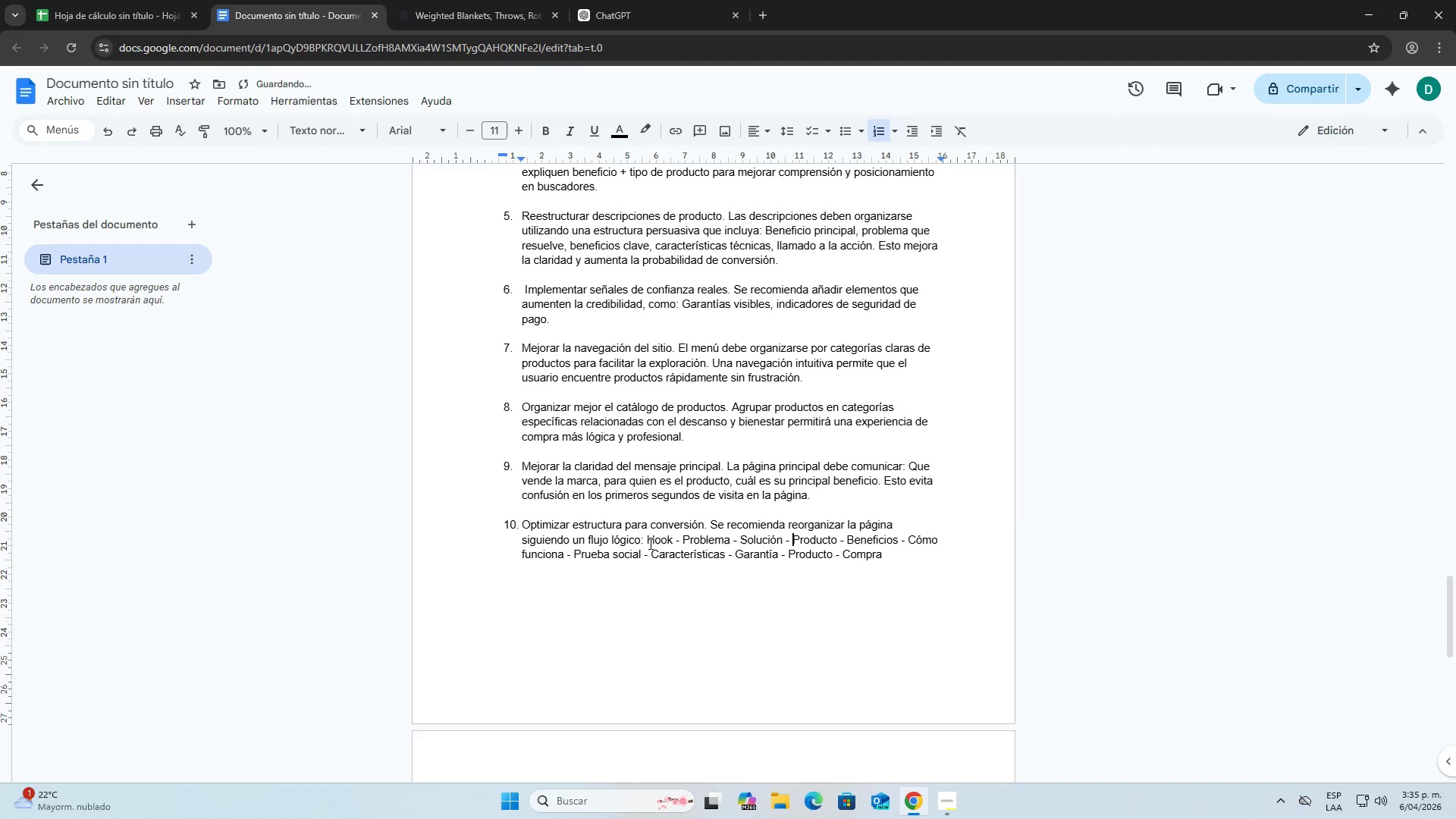 
double_click([701, 543])
 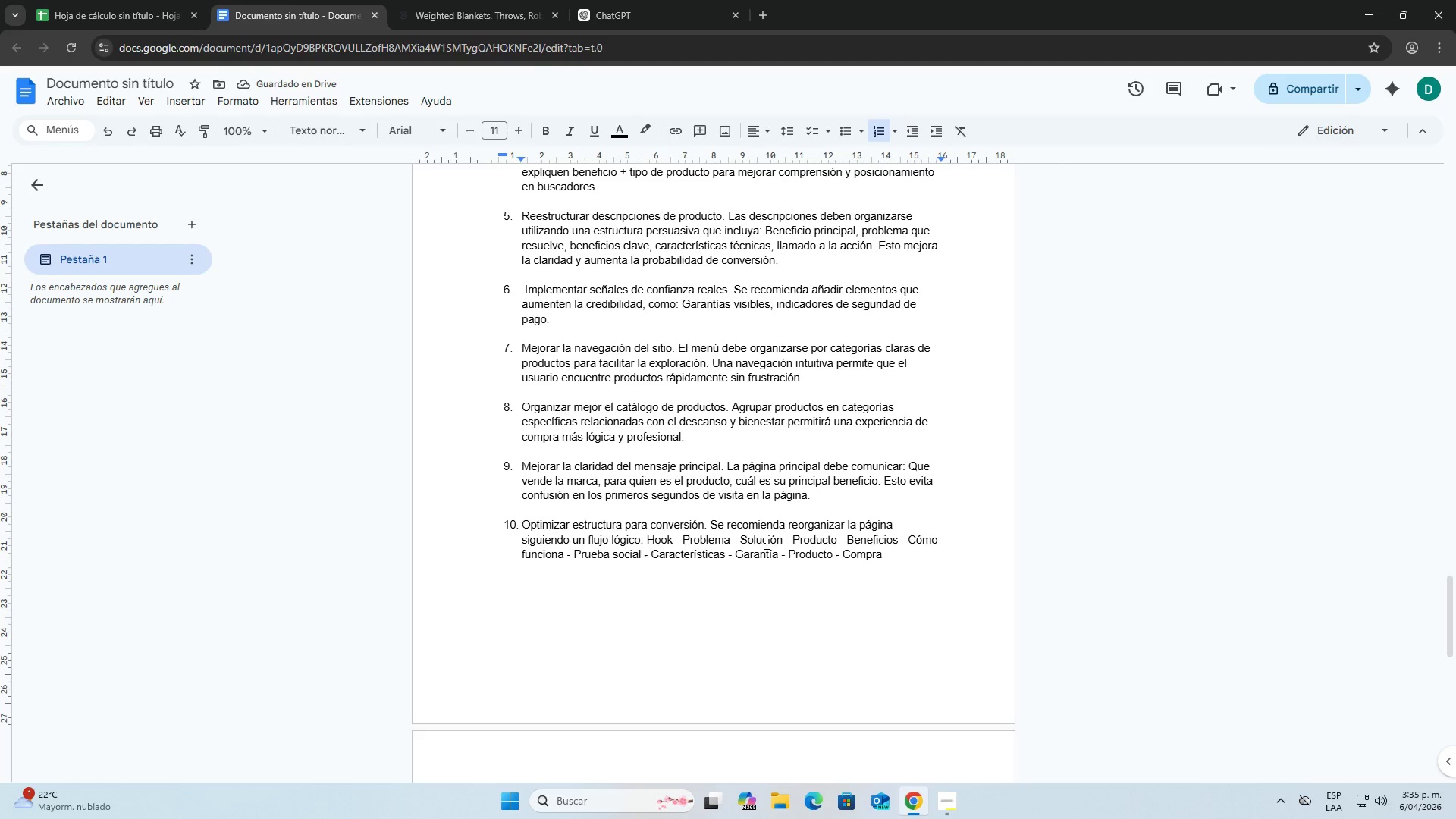 
left_click([766, 543])
 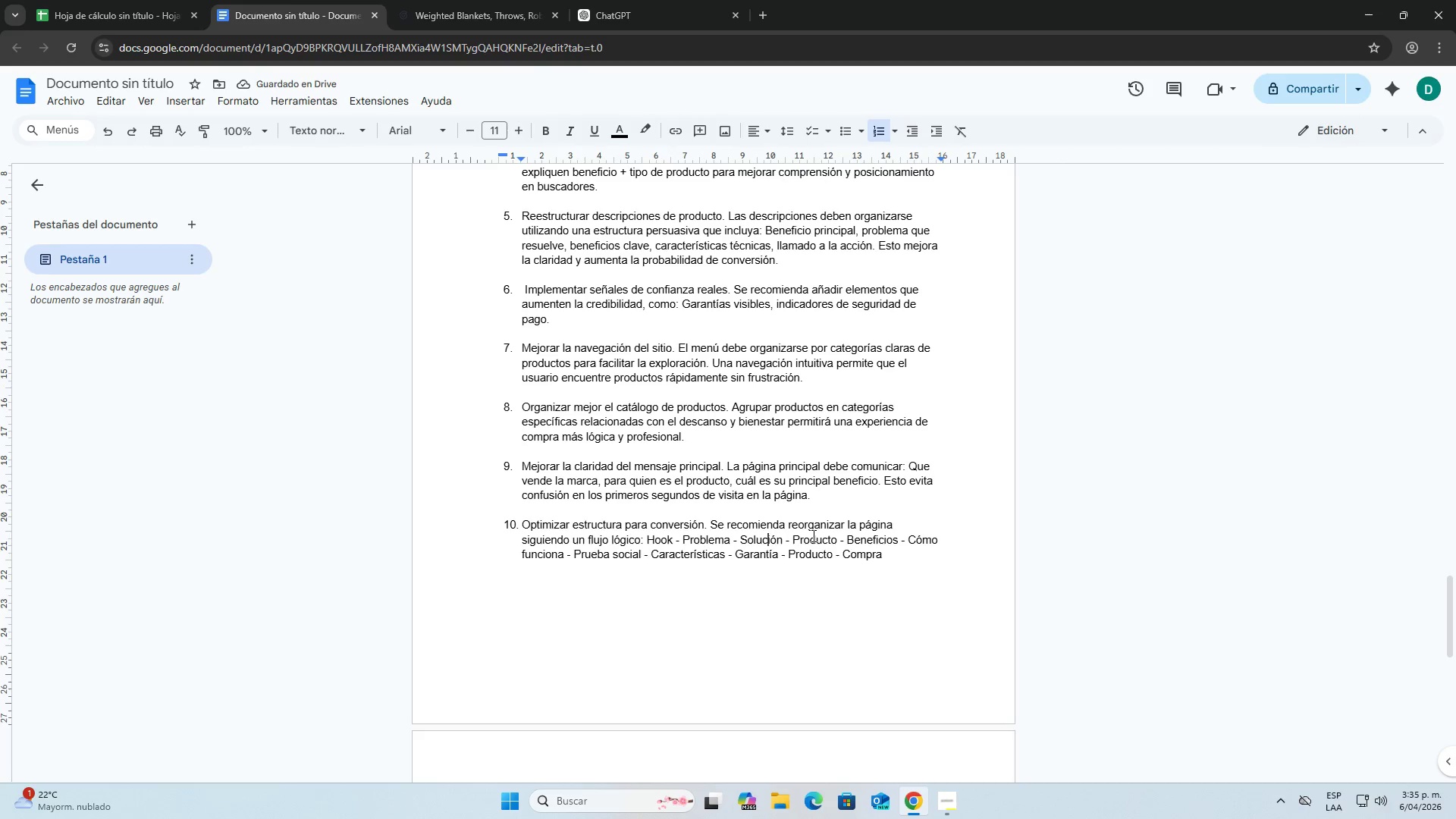 
left_click([812, 535])
 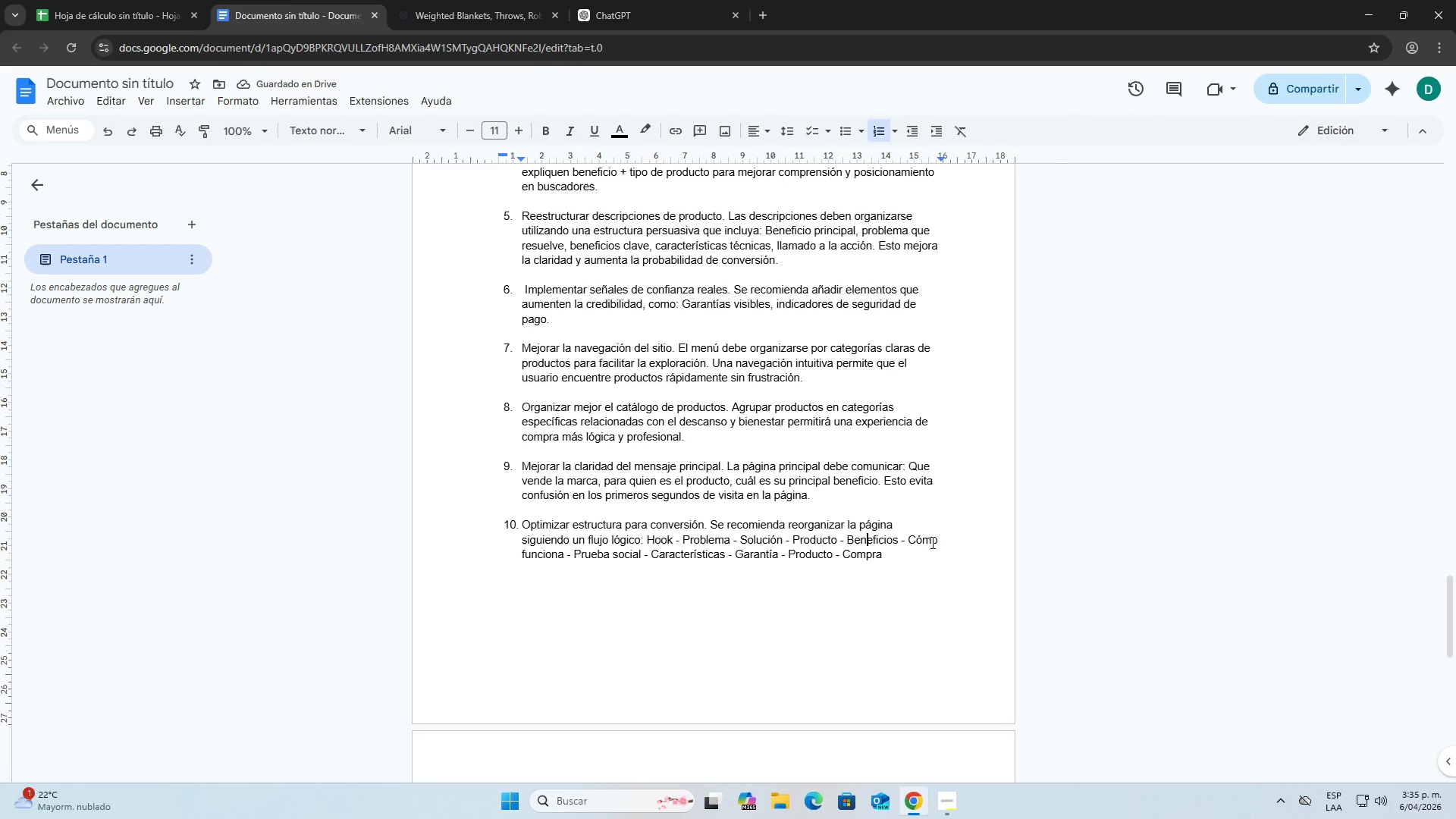 
double_click([934, 541])
 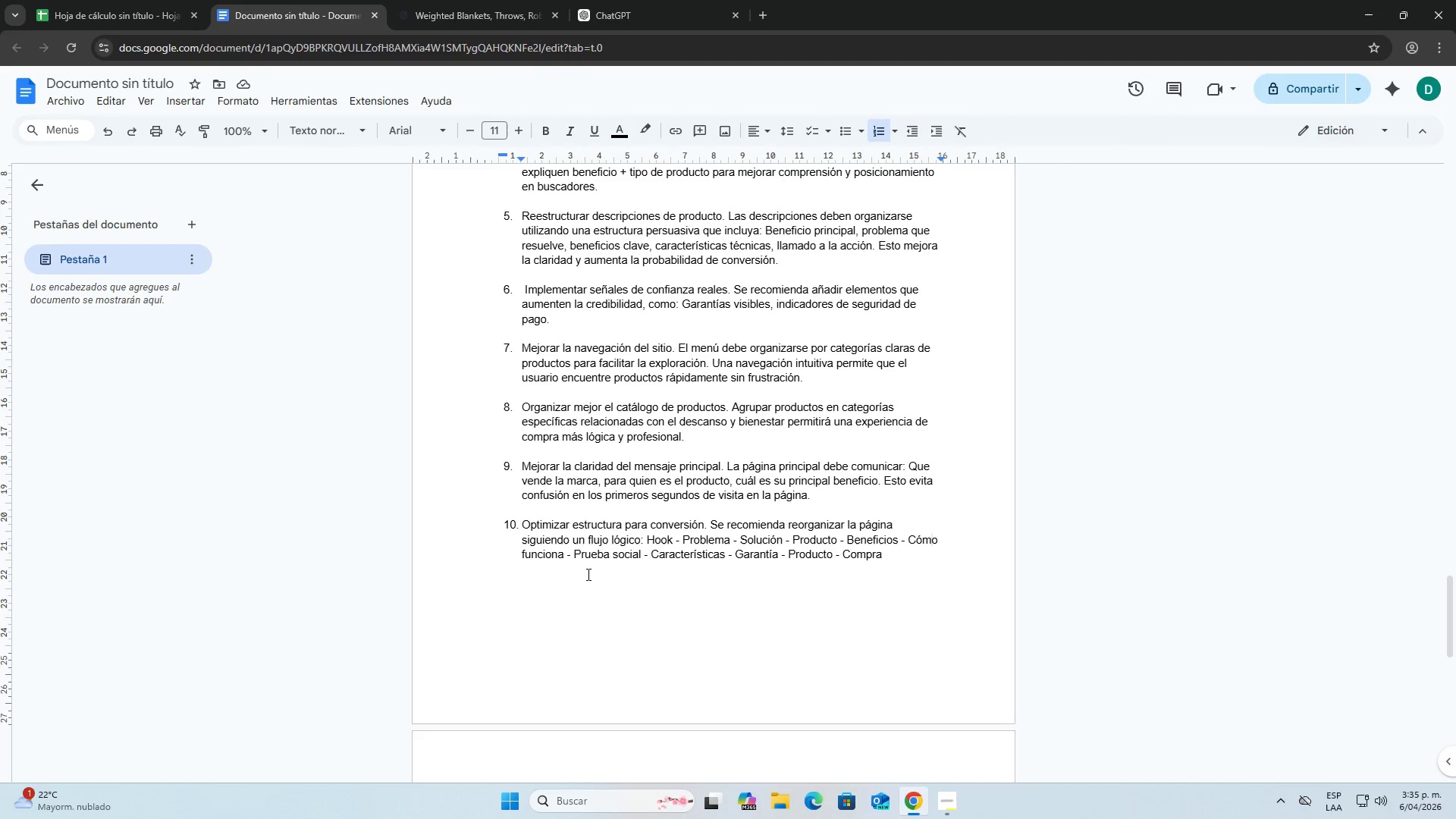 
left_click([602, 559])
 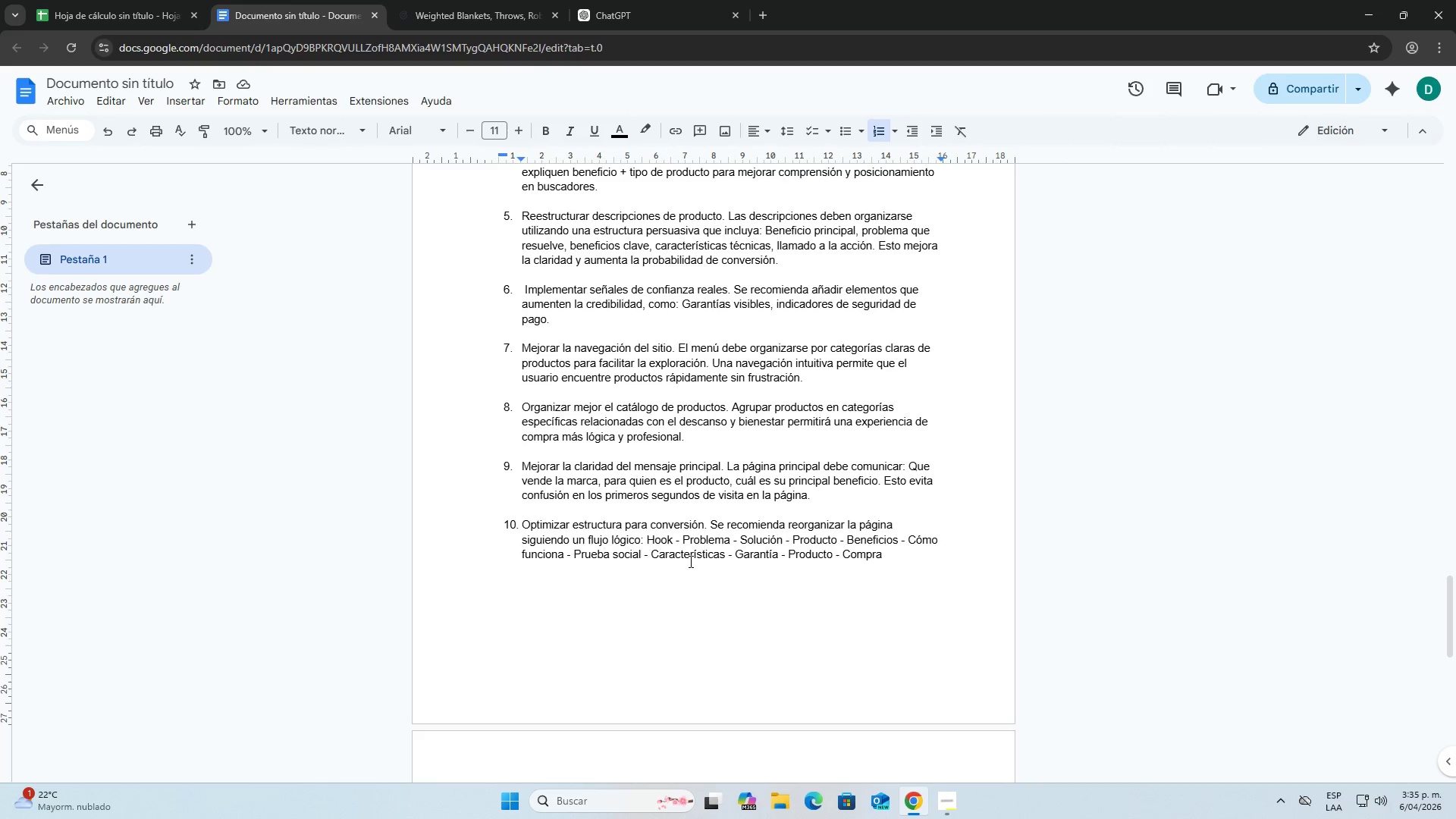 
left_click([704, 566])
 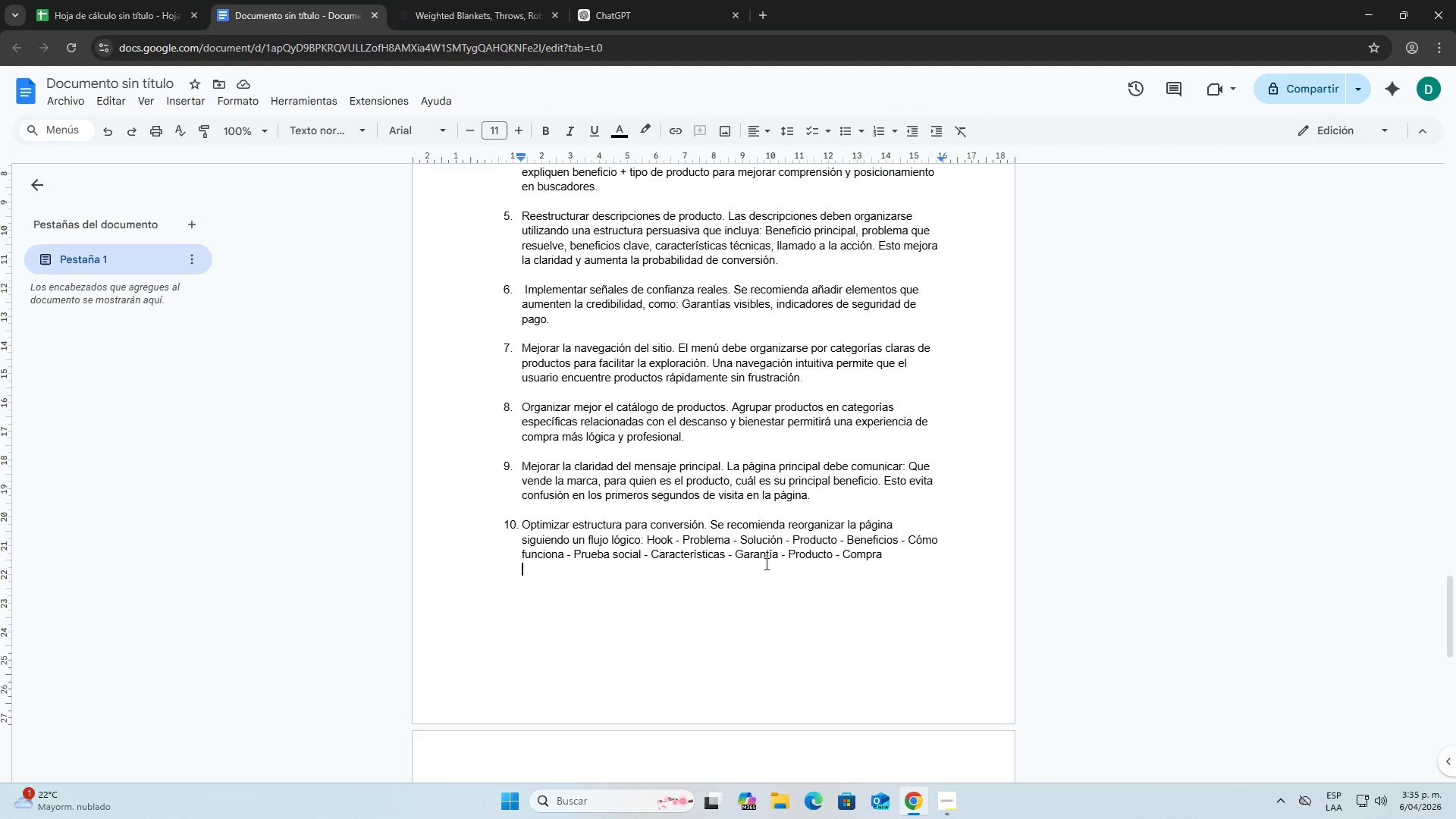 
left_click([765, 559])
 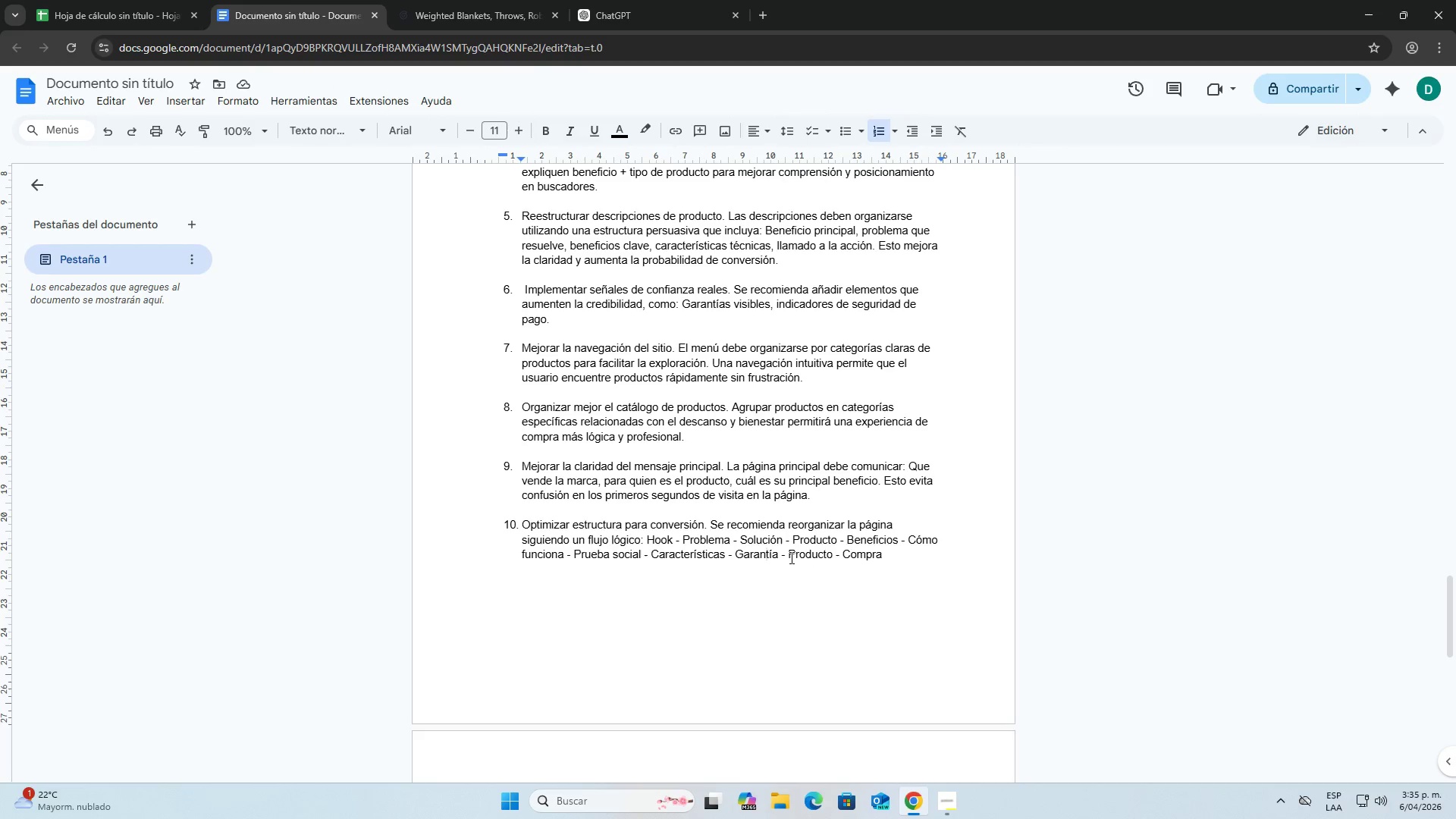 
left_click_drag(start_coordinate=[785, 557], to_coordinate=[831, 558])
 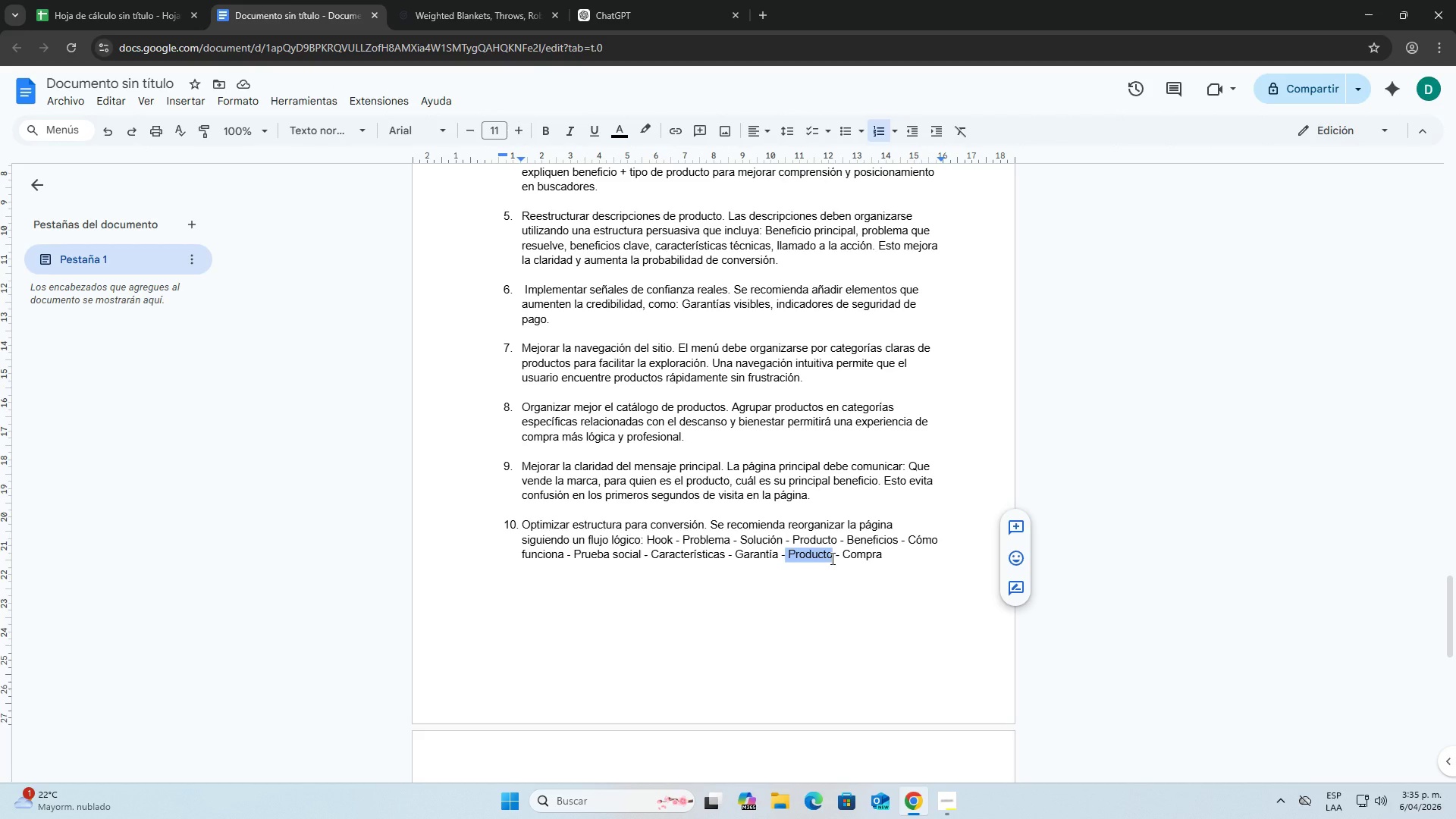 
key(Backspace)
 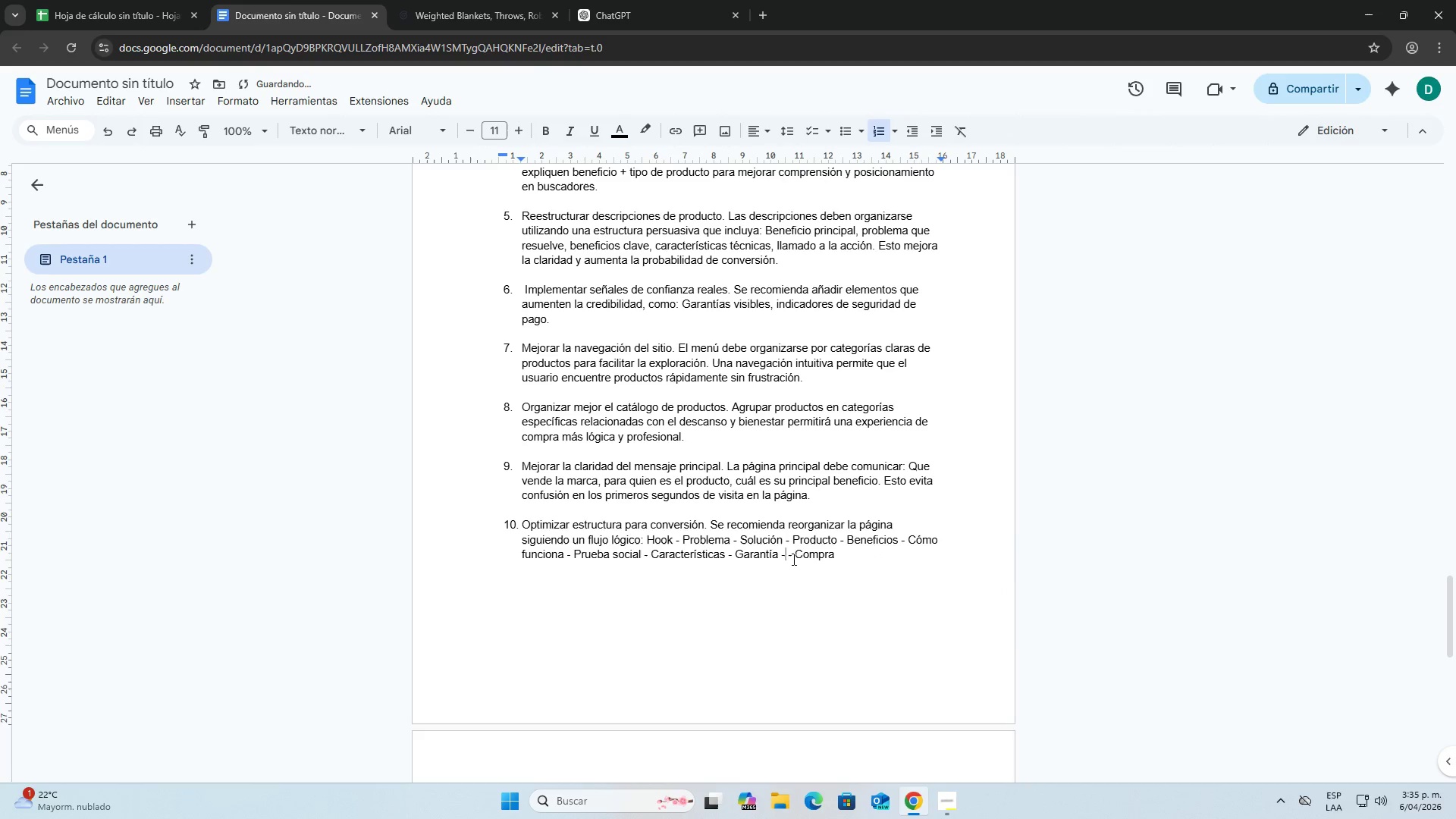 
key(Backspace)
 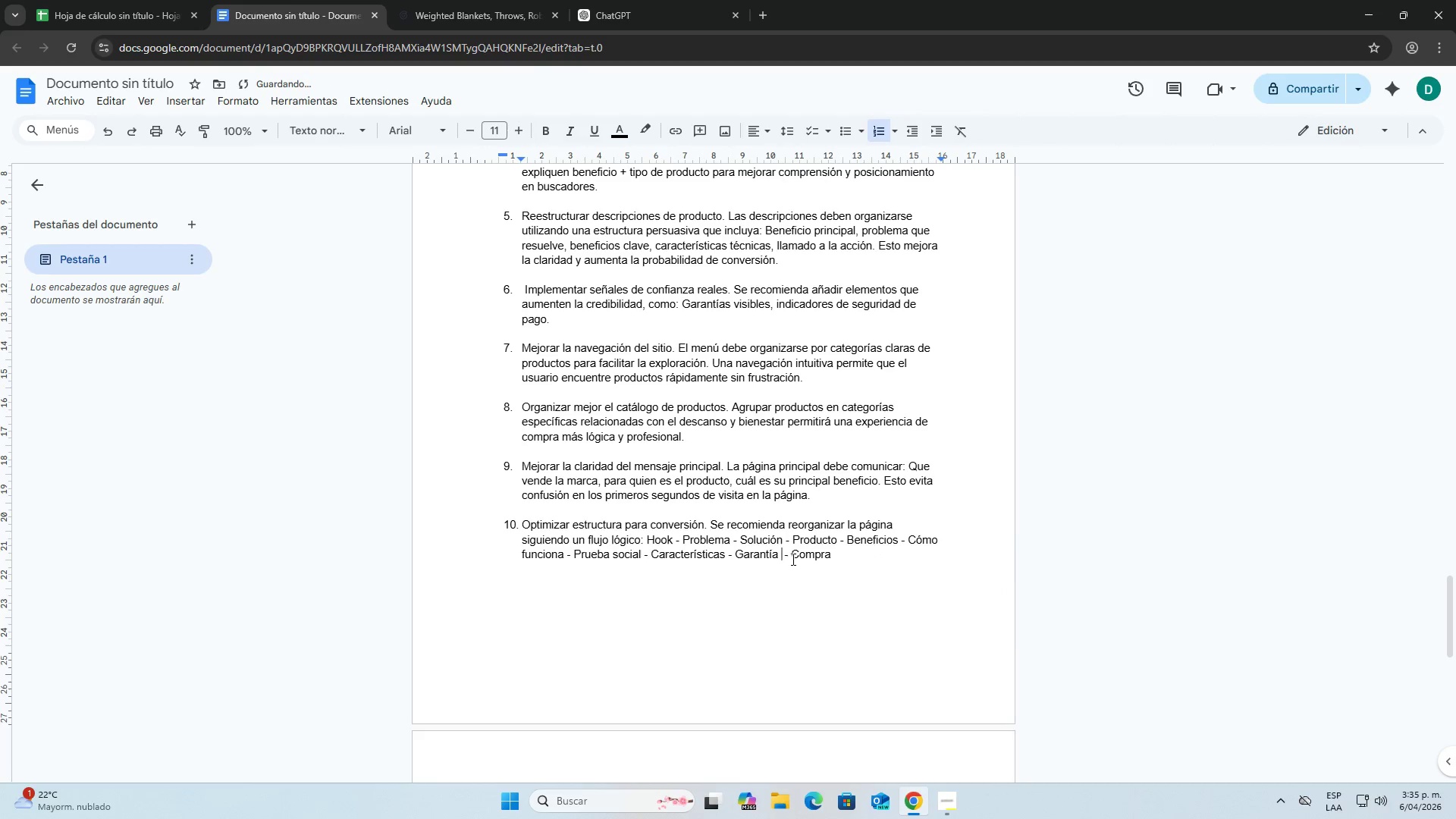 
key(Backspace)
 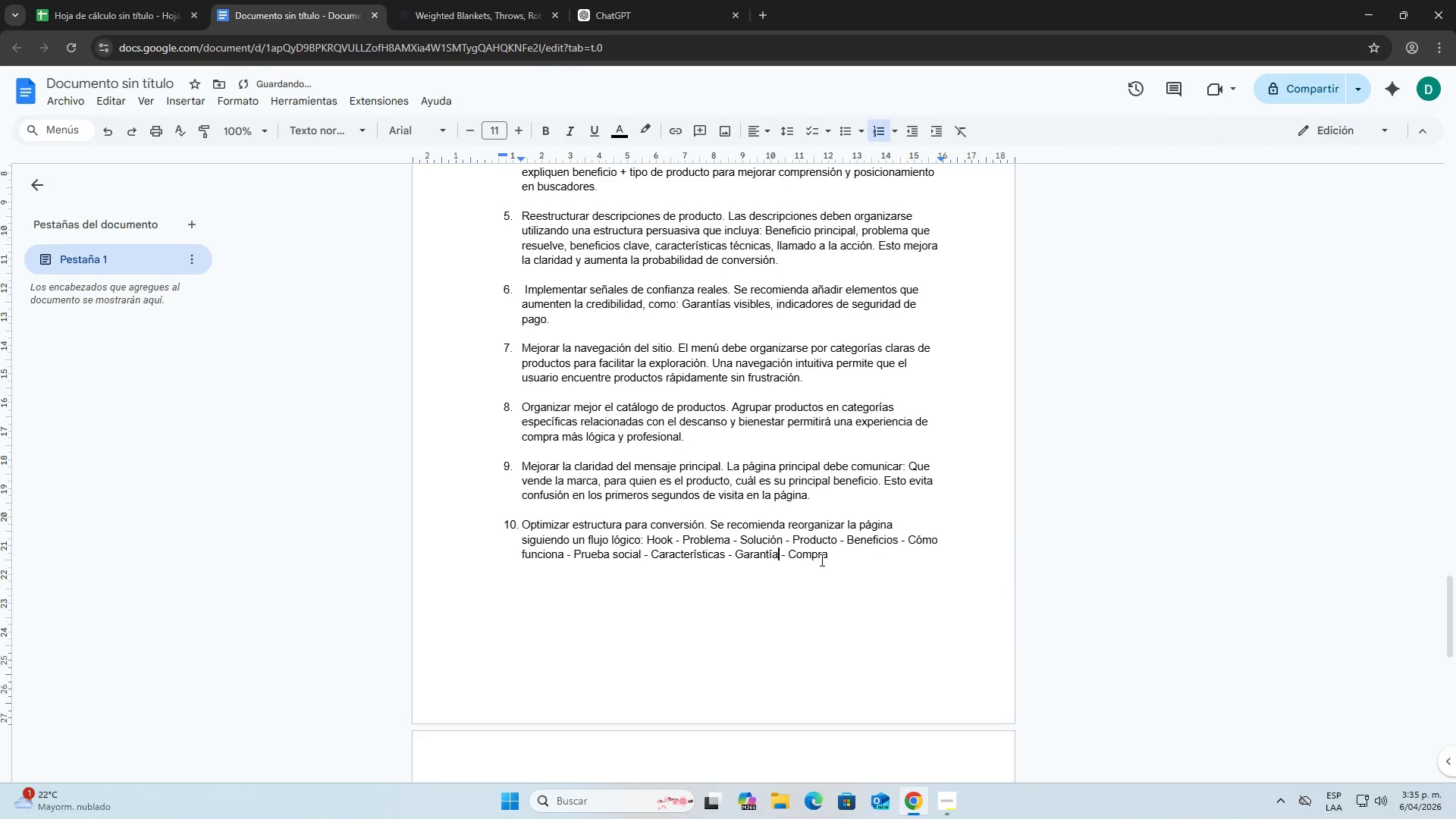 
left_click([829, 558])
 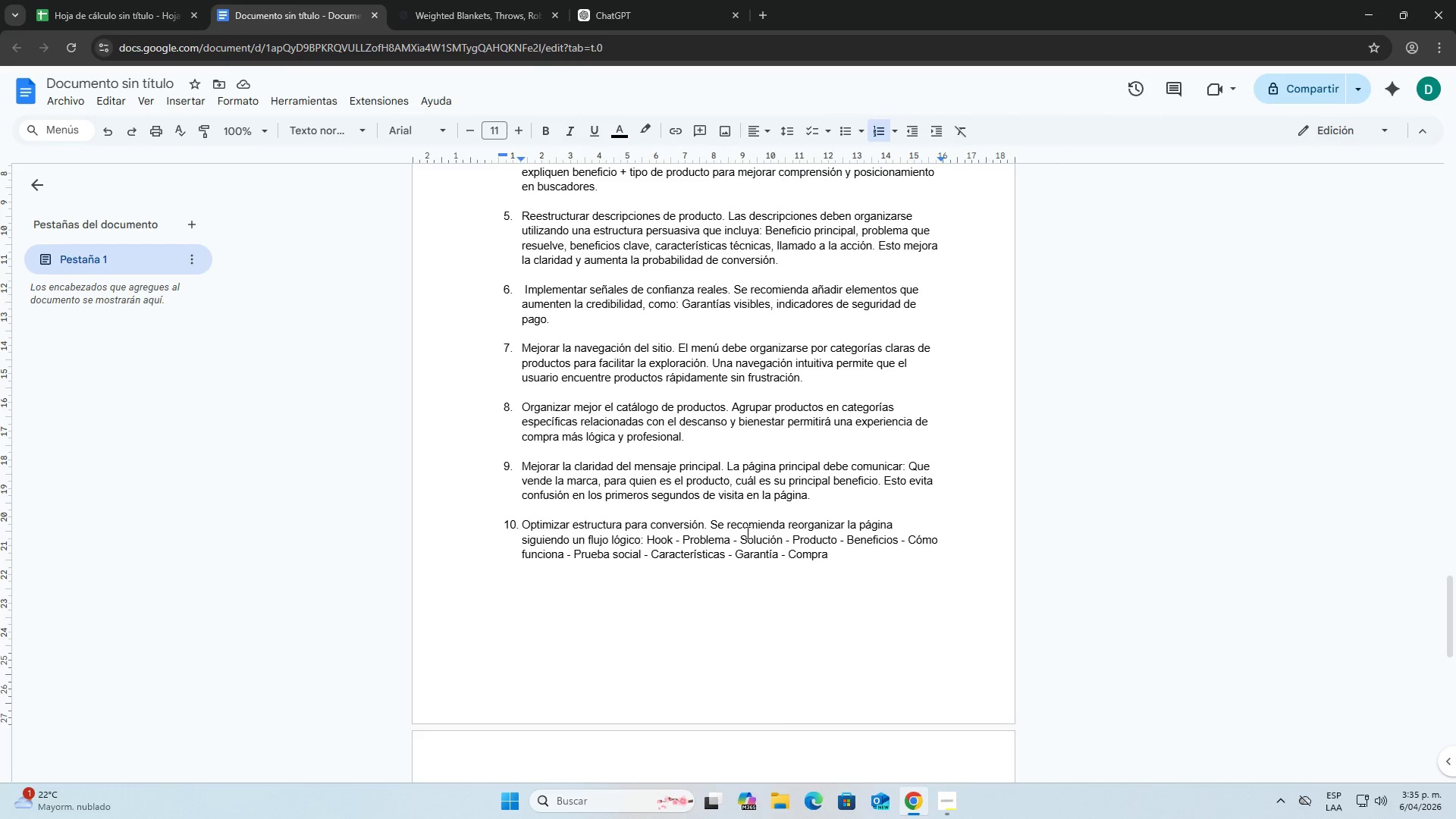 
wait(6.34)
 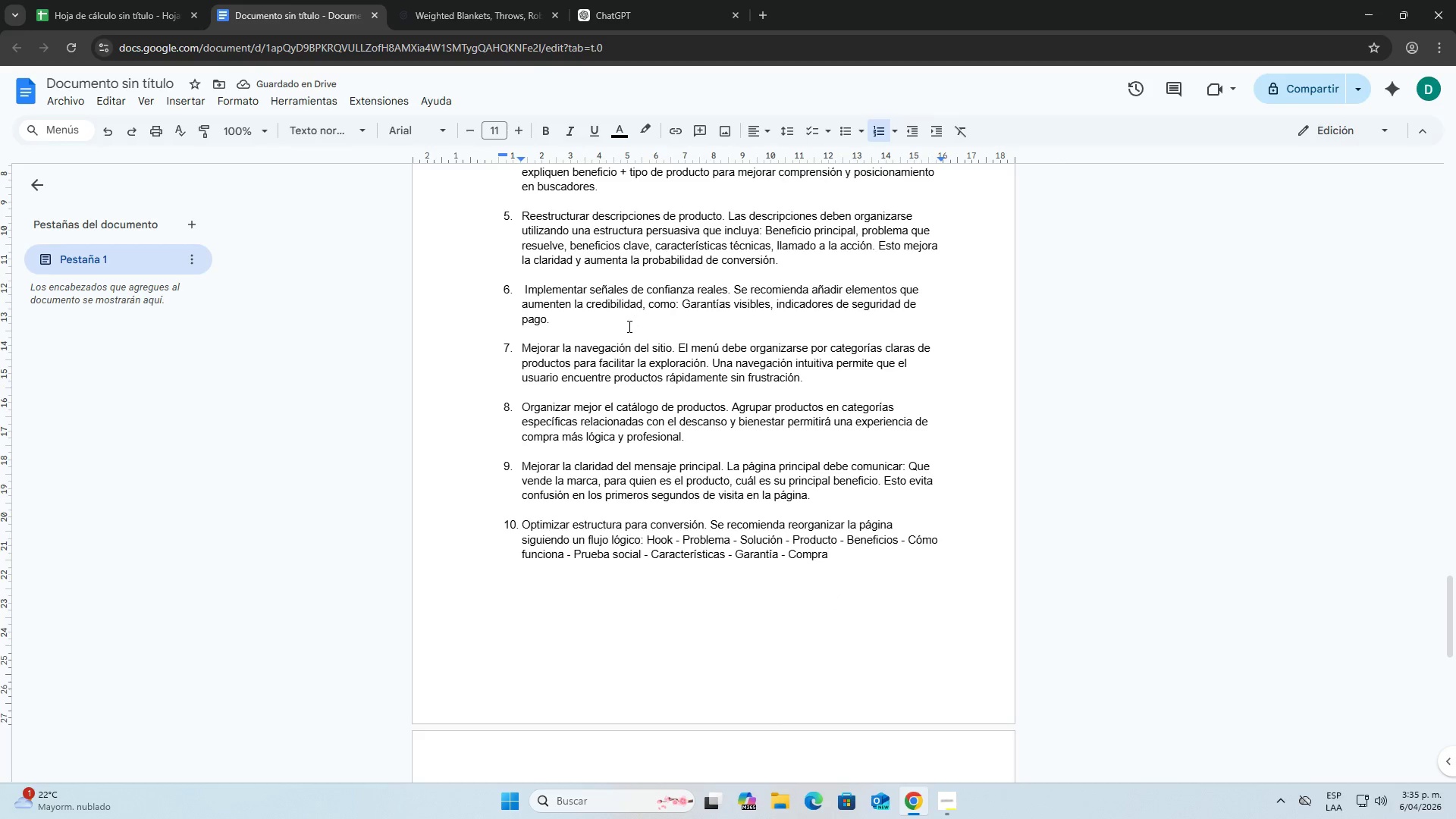 
scroll: coordinate [752, 529], scroll_direction: none, amount: 0.0
 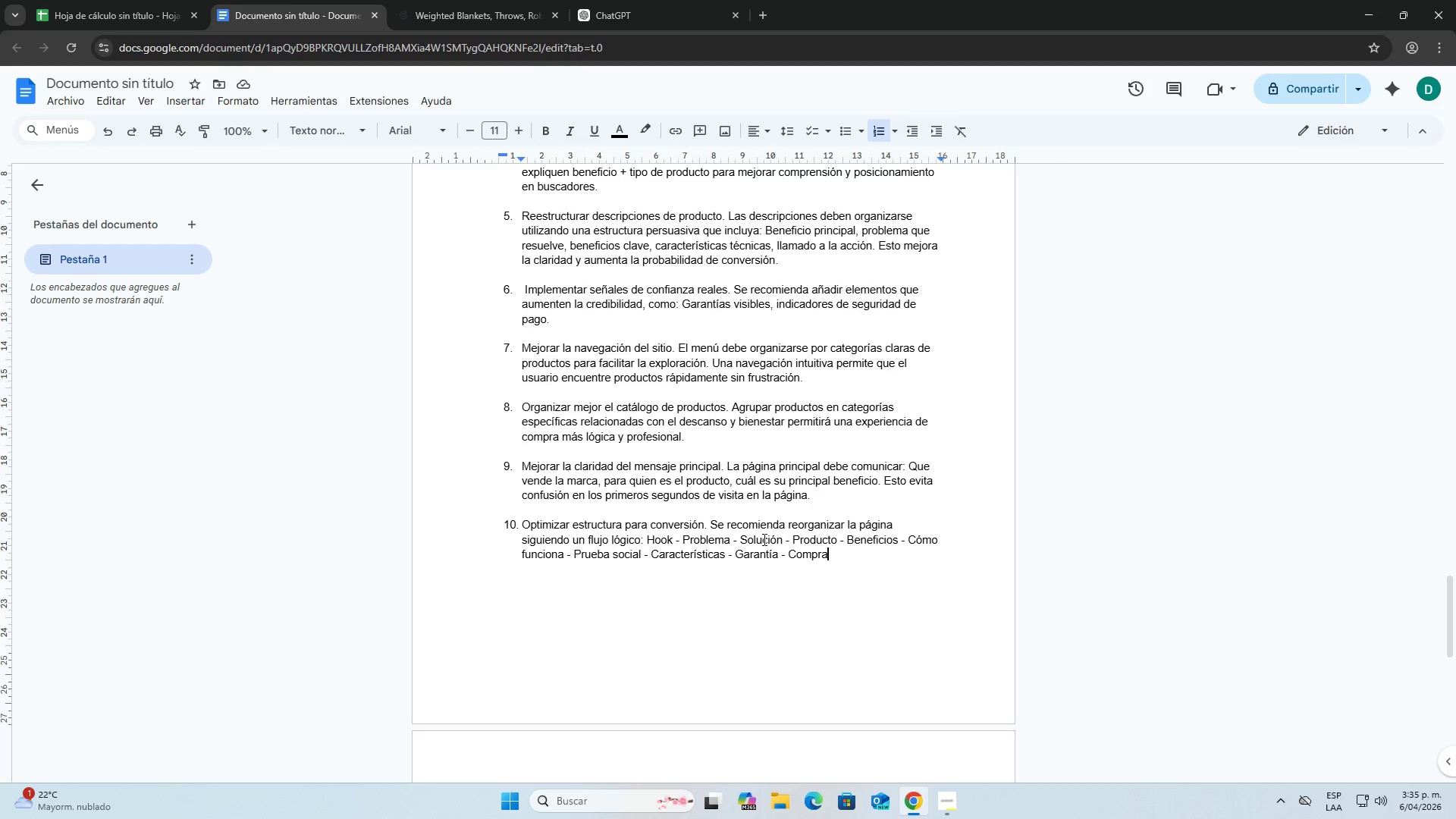 
wait(5.68)
 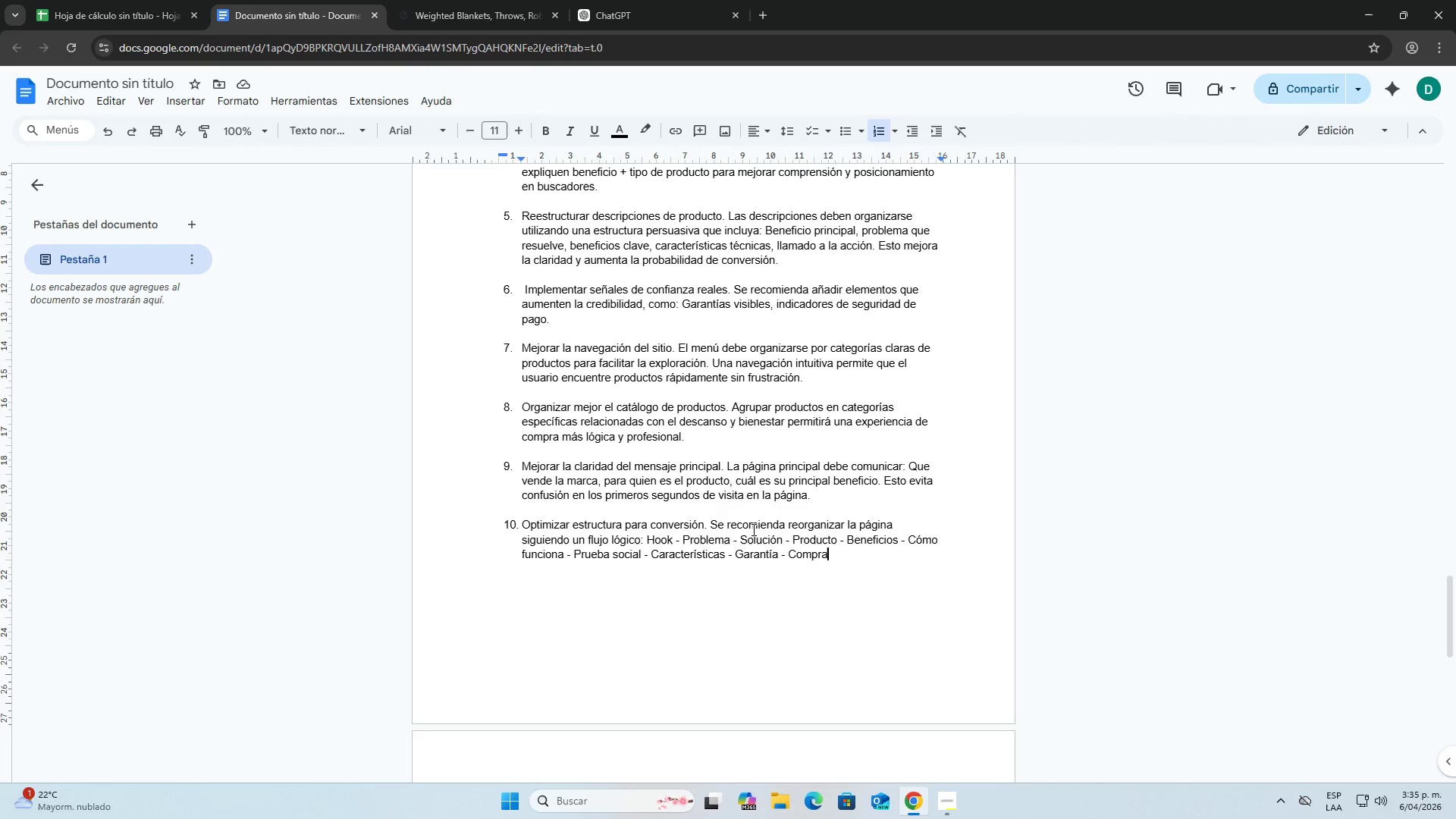 
key(Period)
 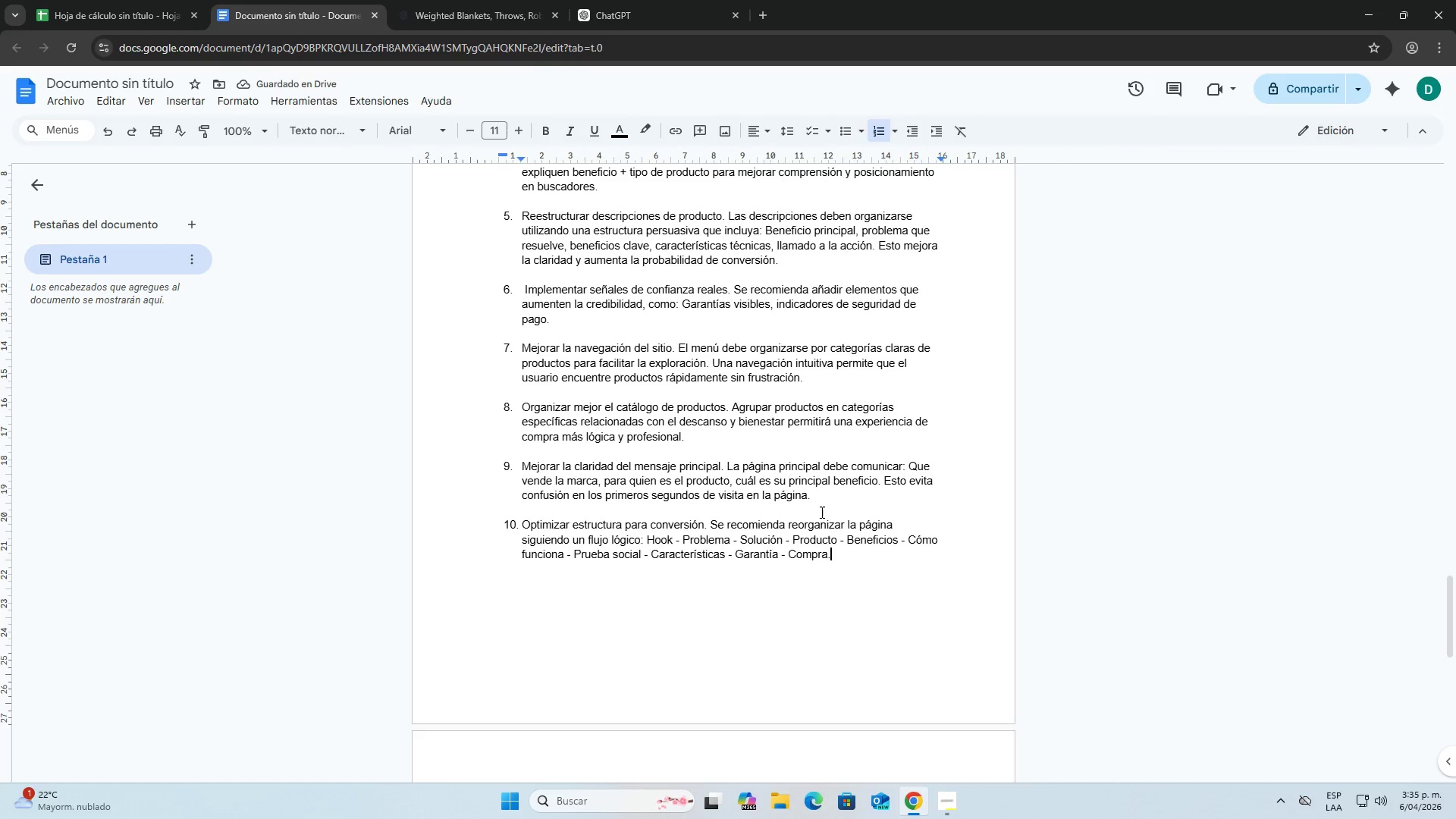 
wait(5.39)
 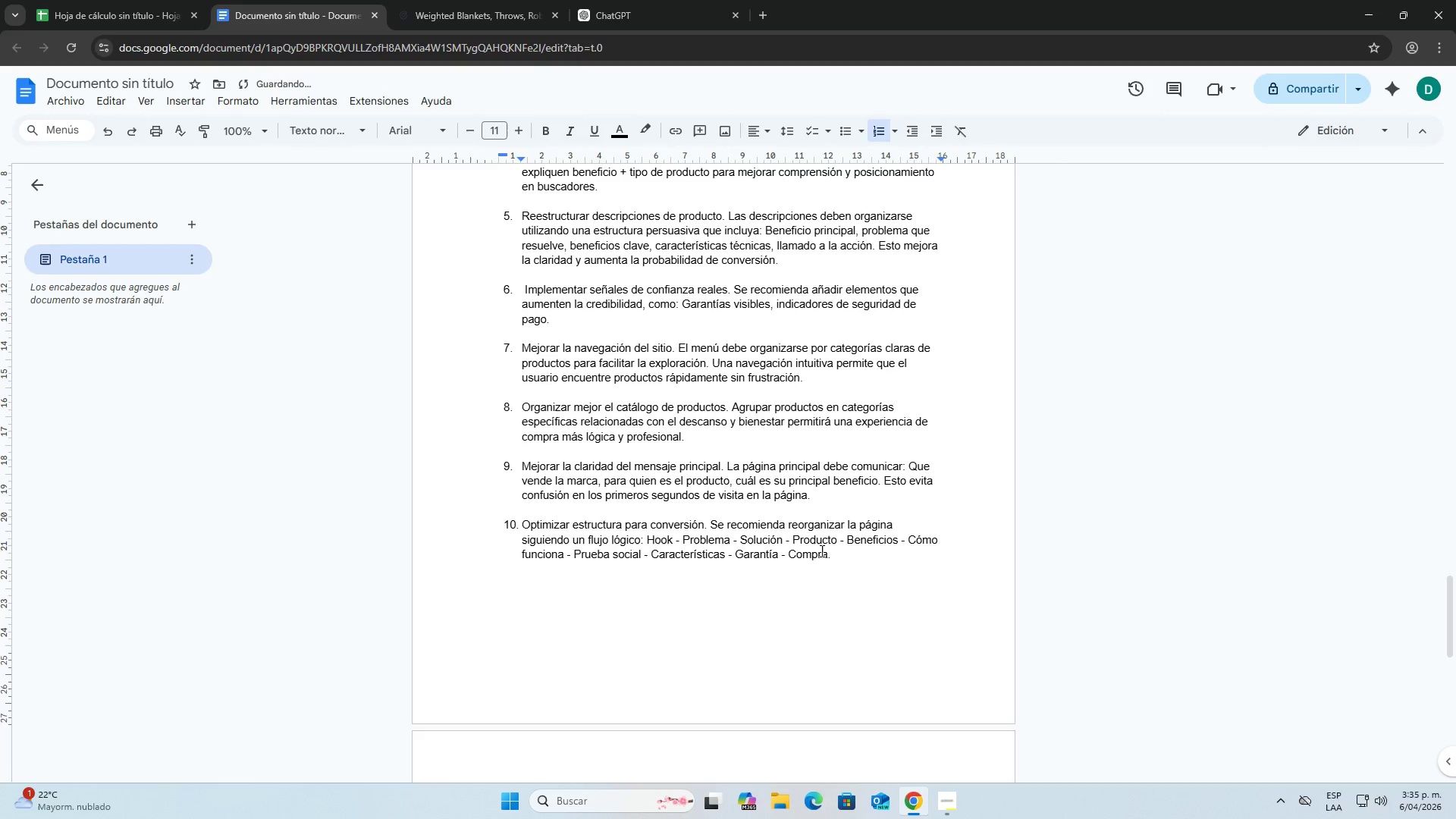 
scroll: coordinate [728, 431], scroll_direction: up, amount: 4.0
 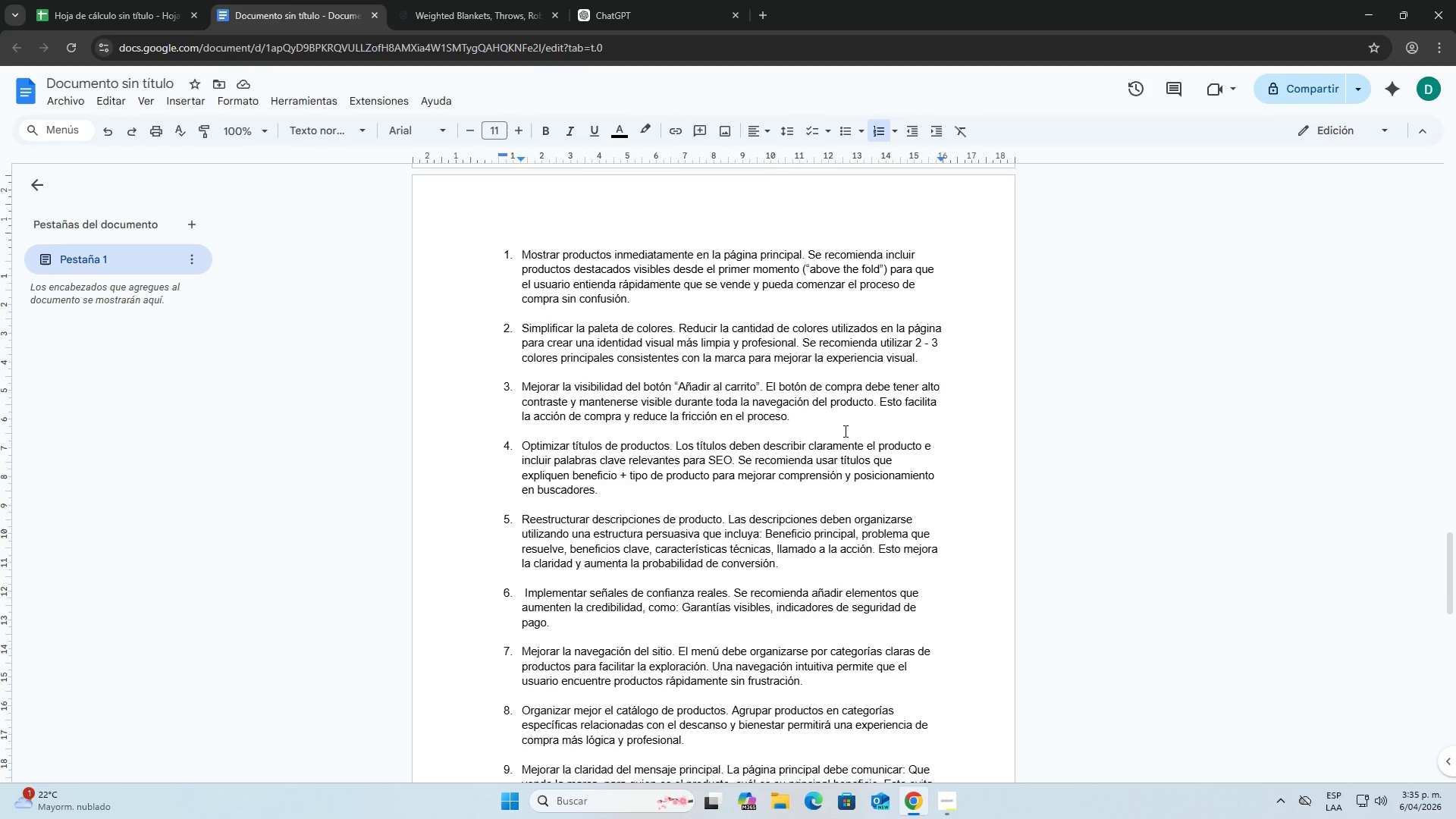 
scroll: coordinate [844, 431], scroll_direction: down, amount: 2.0
 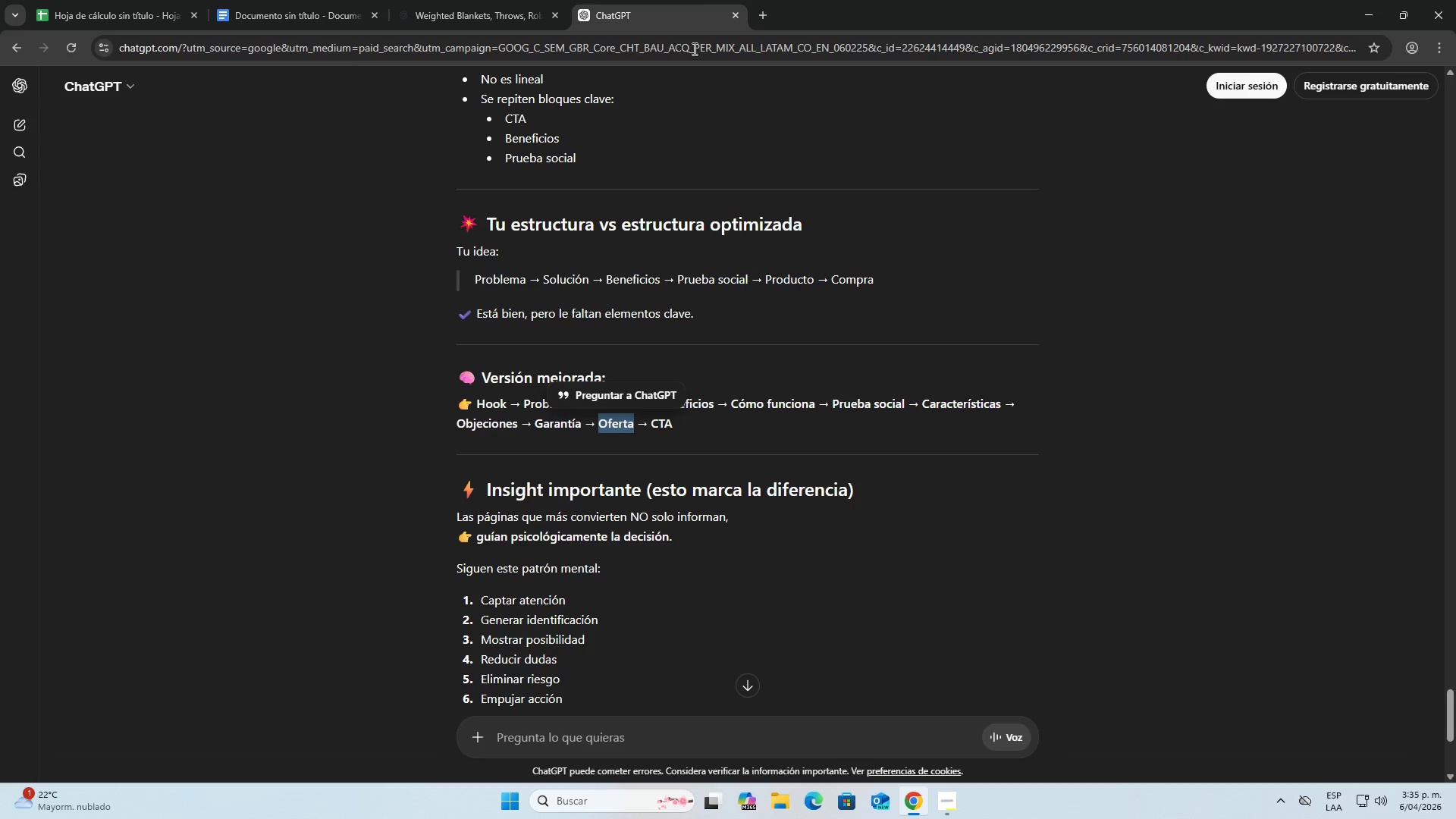 
left_click([694, 439])
 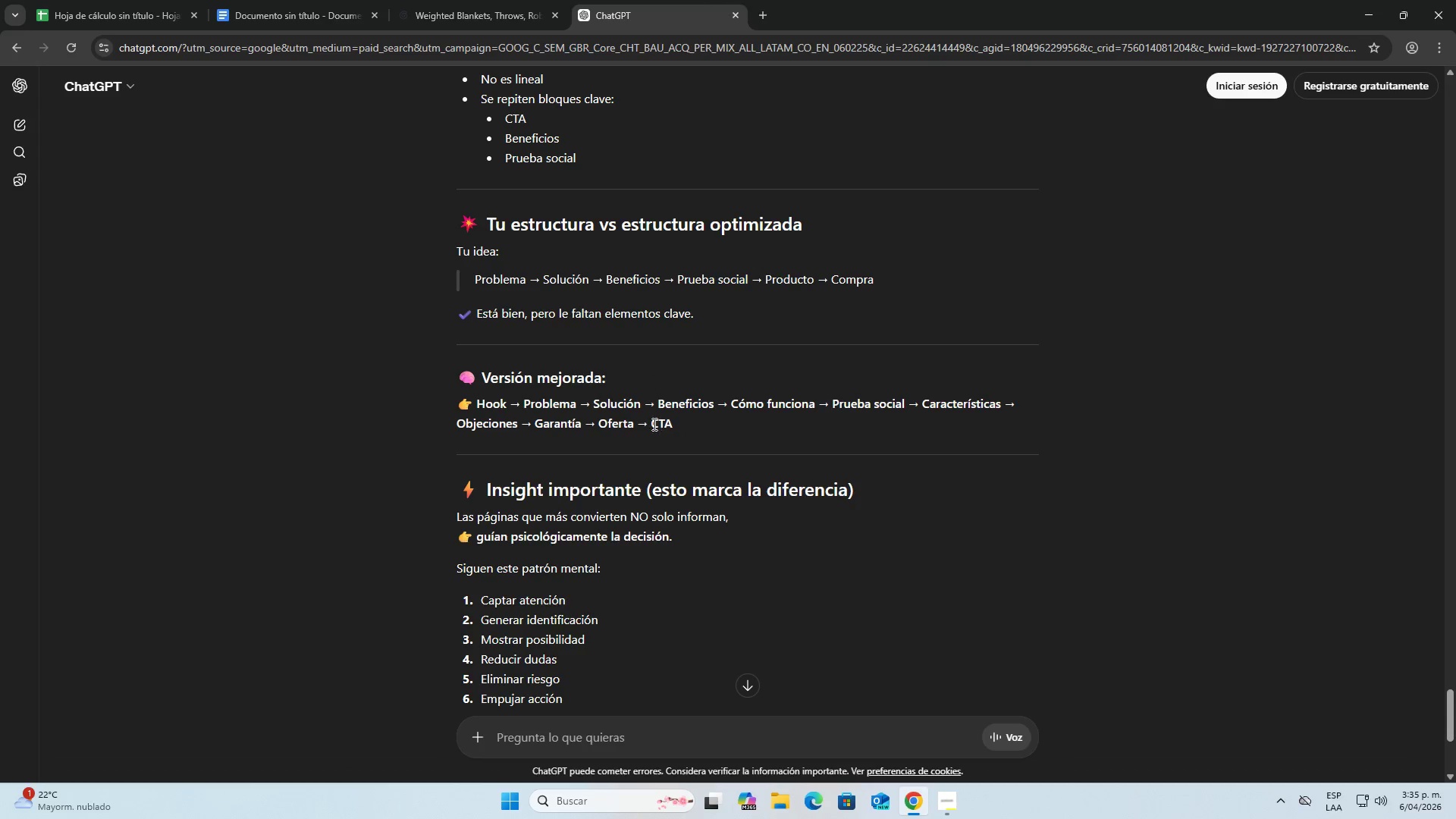 
left_click_drag(start_coordinate=[652, 424], to_coordinate=[675, 425])
 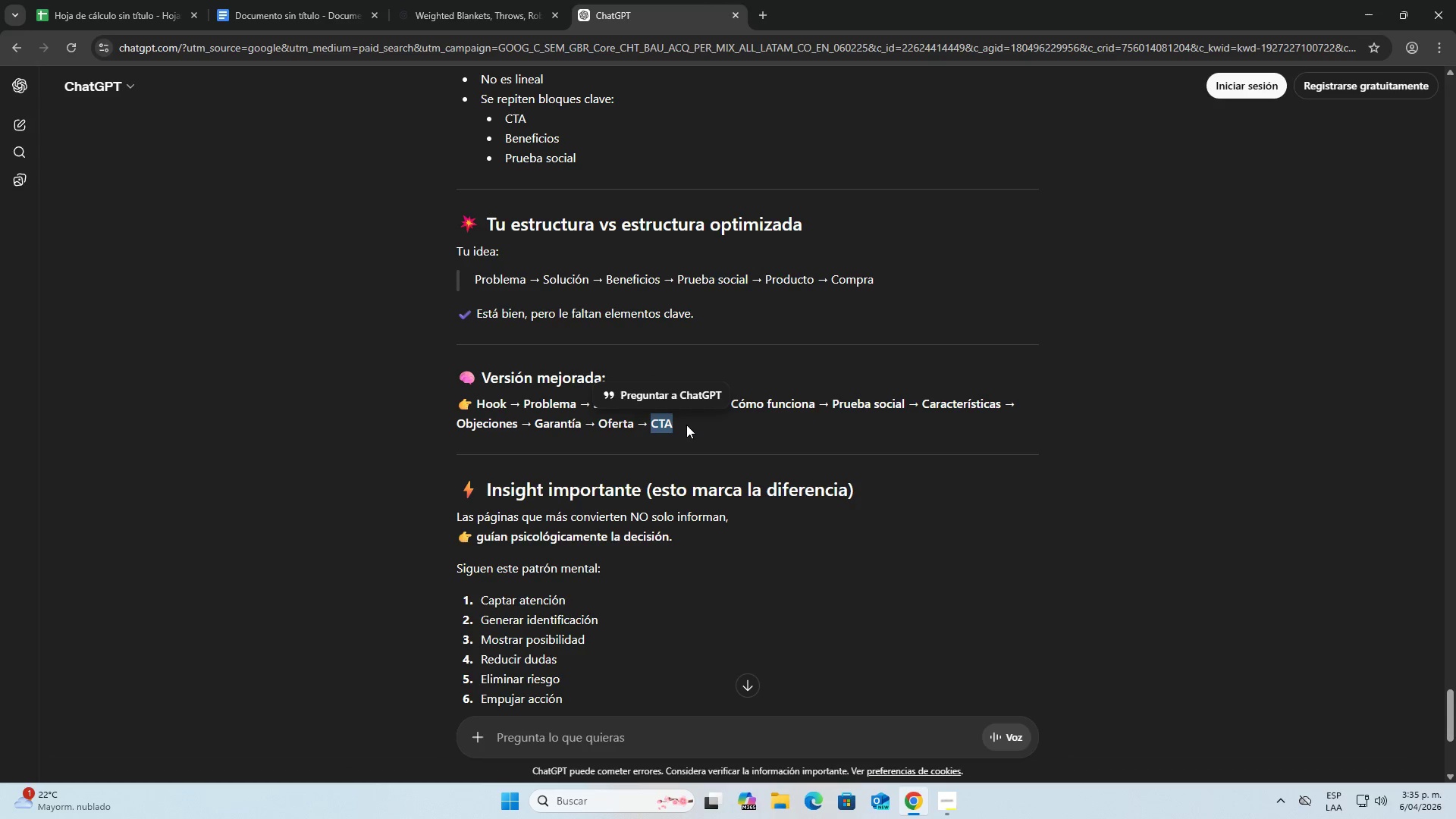 
left_click([690, 430])
 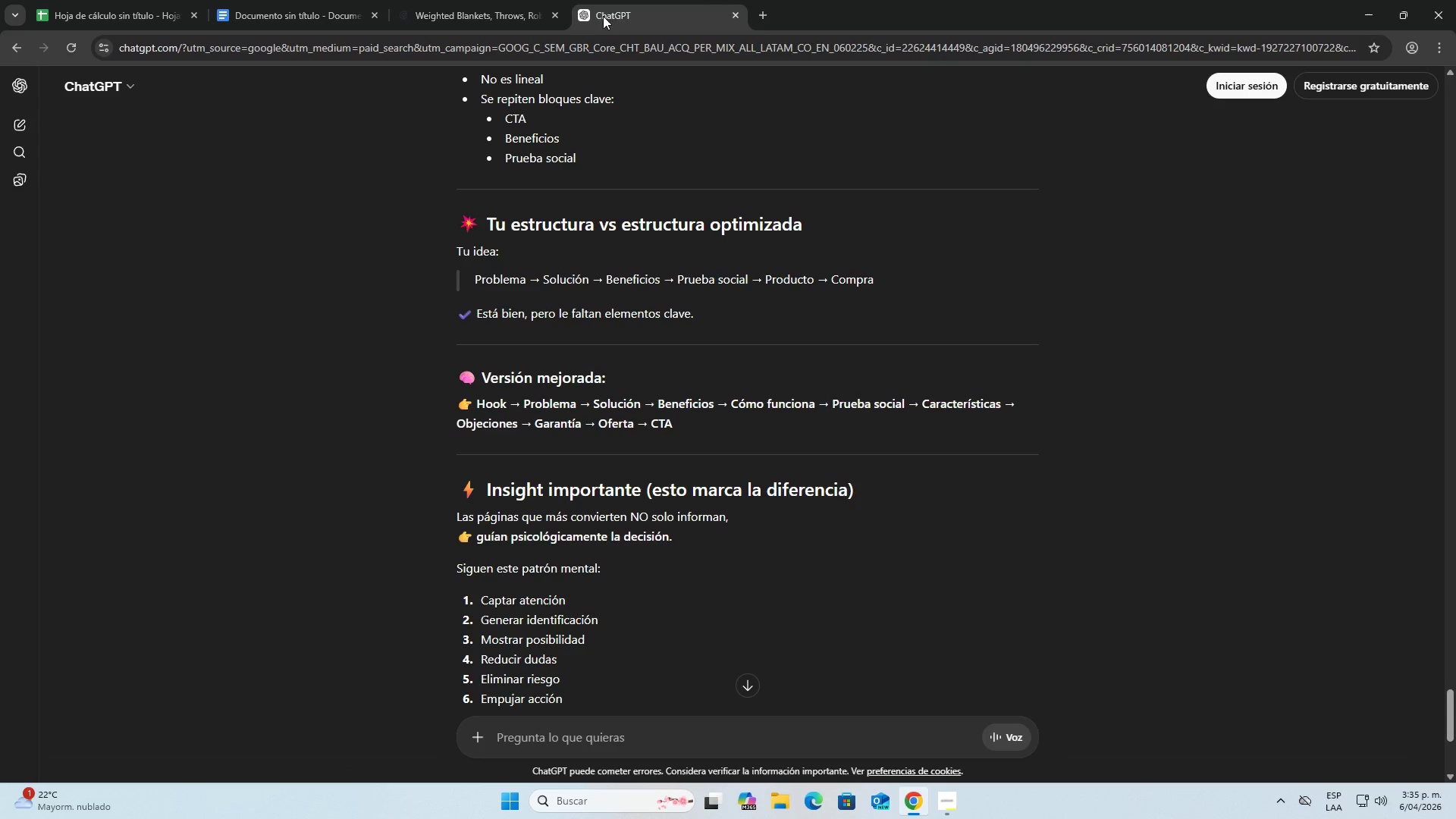 
left_click([492, 0])
 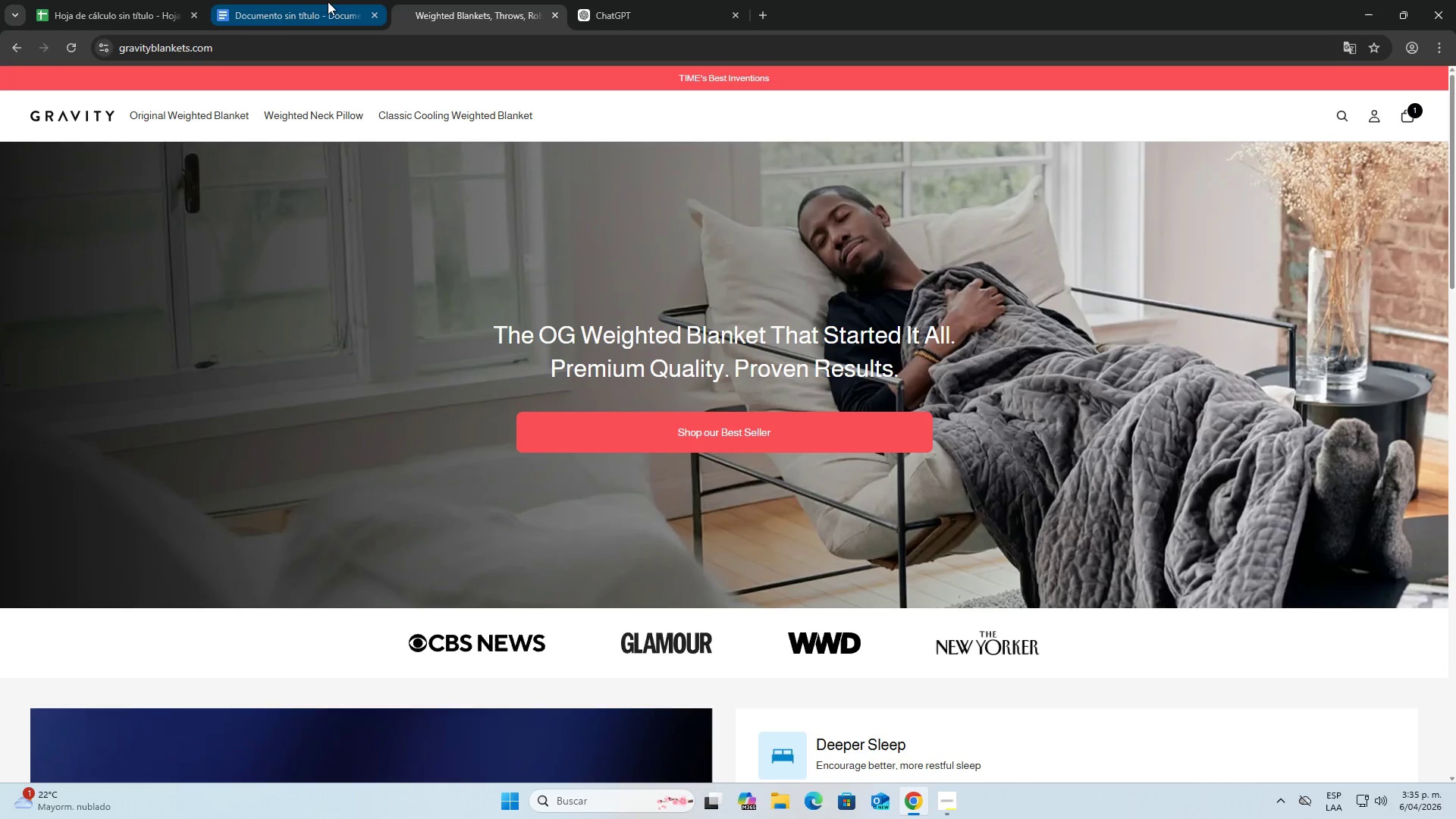 
left_click([328, 2])
 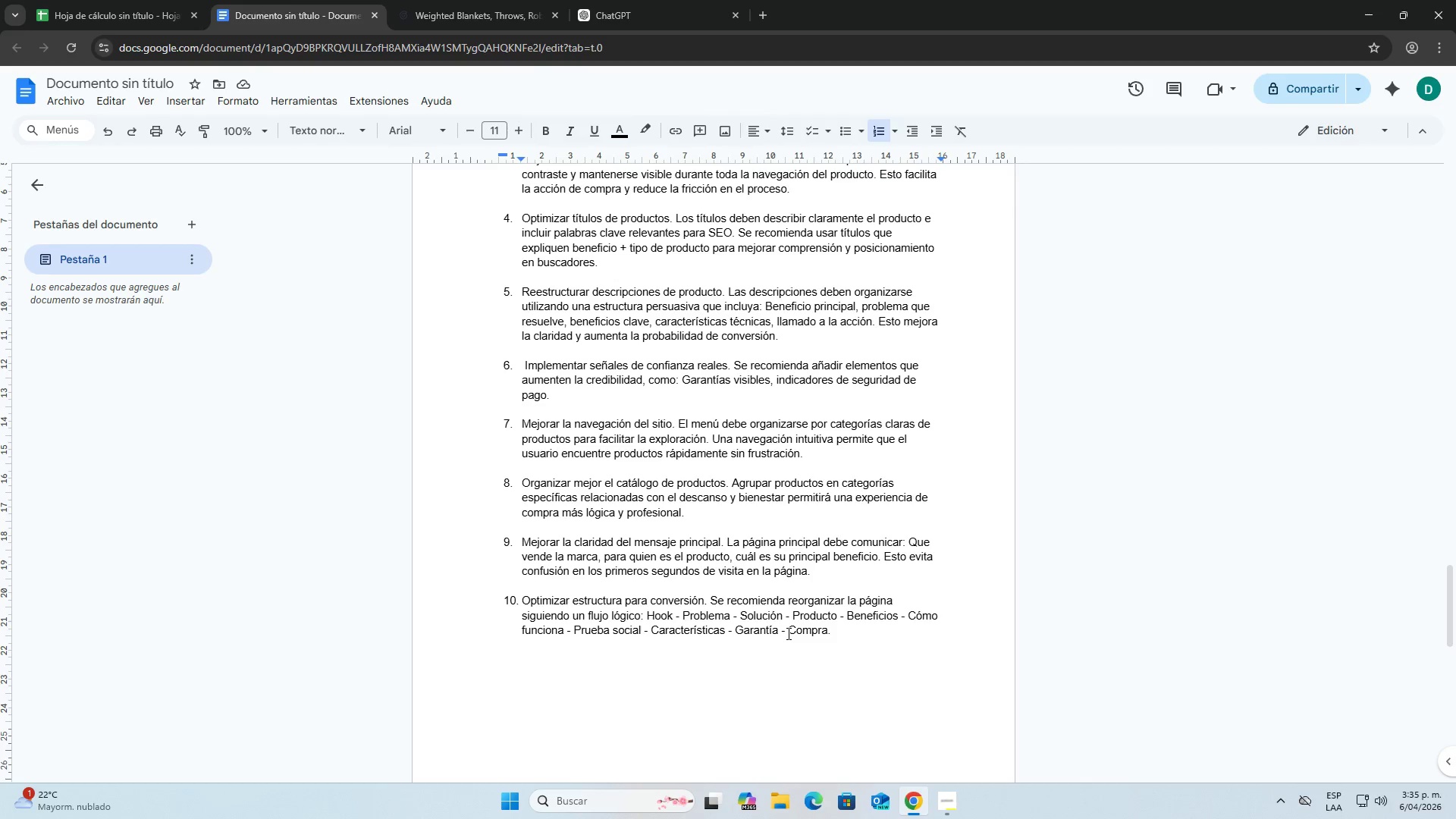 
left_click([782, 633])
 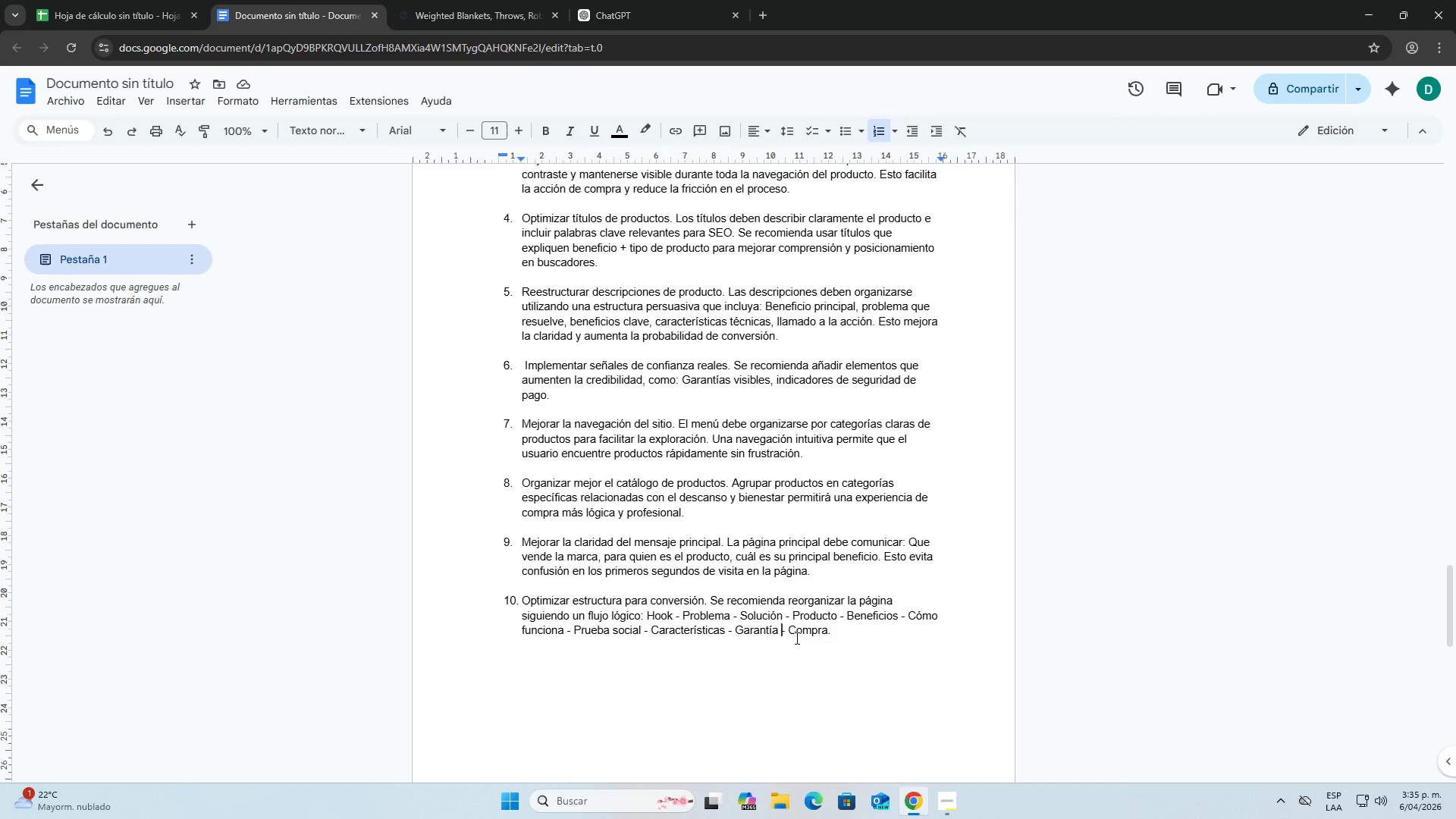 
type(-CTA)
 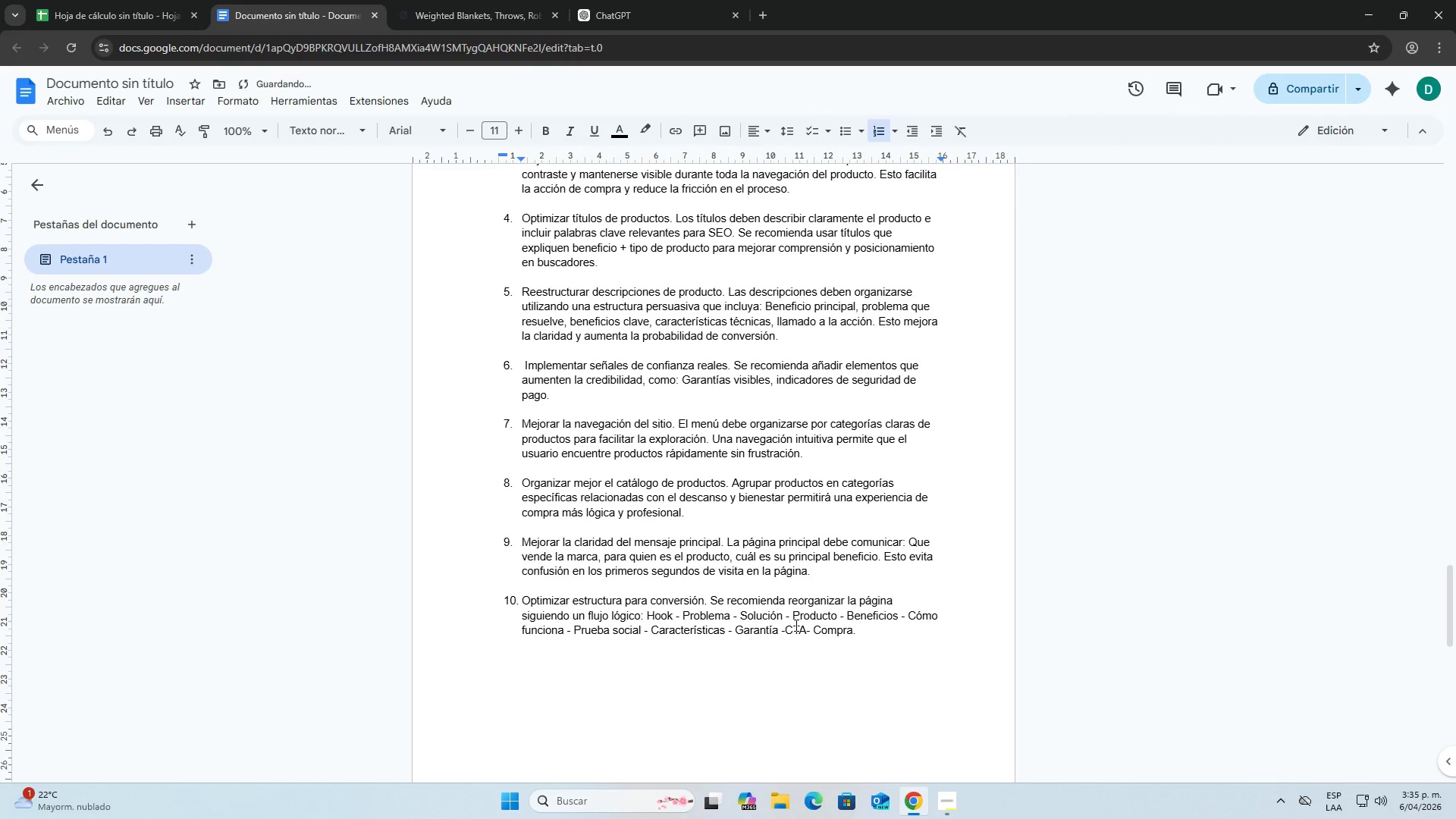 
left_click([785, 631])
 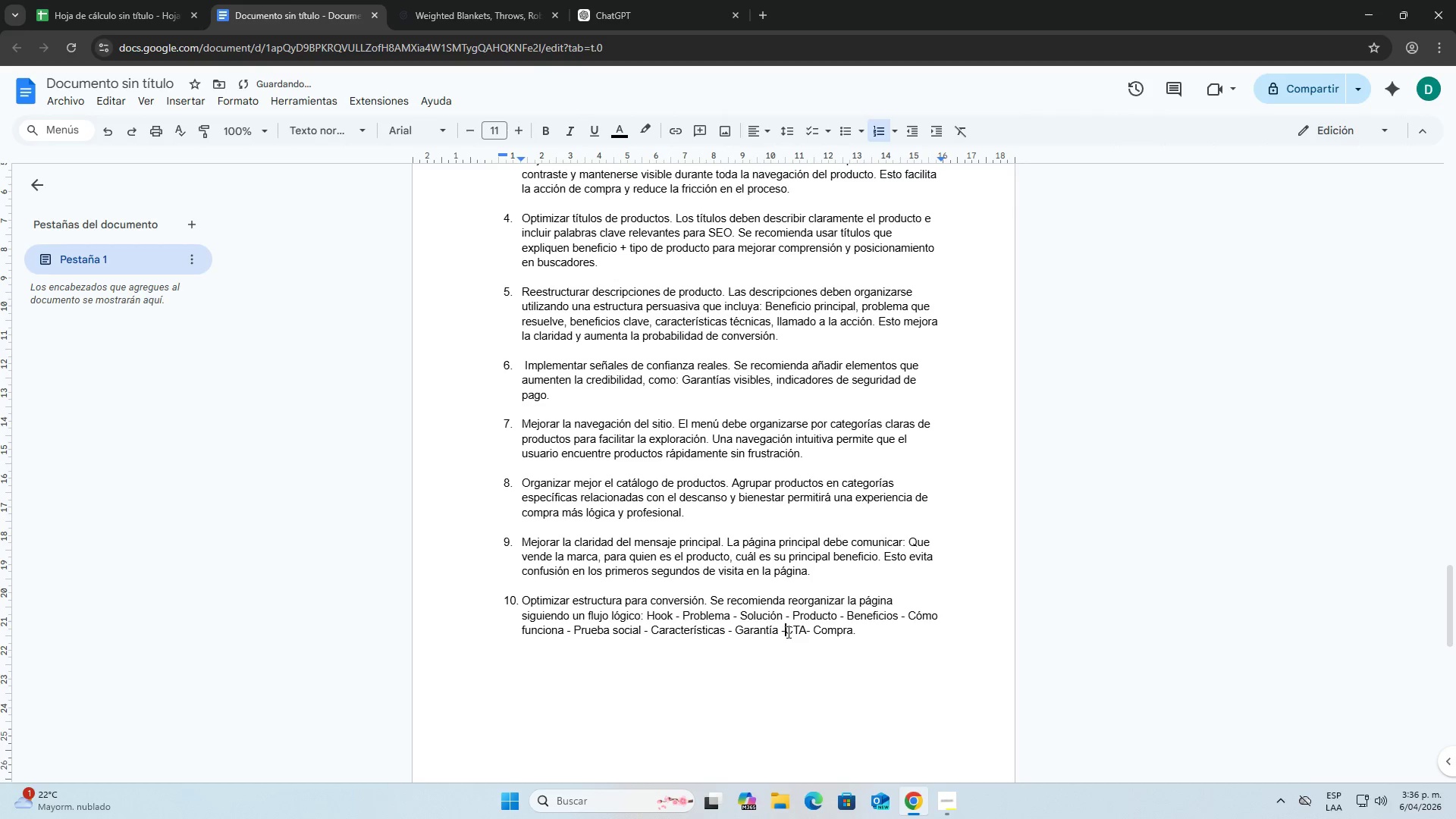 
key(Space)
 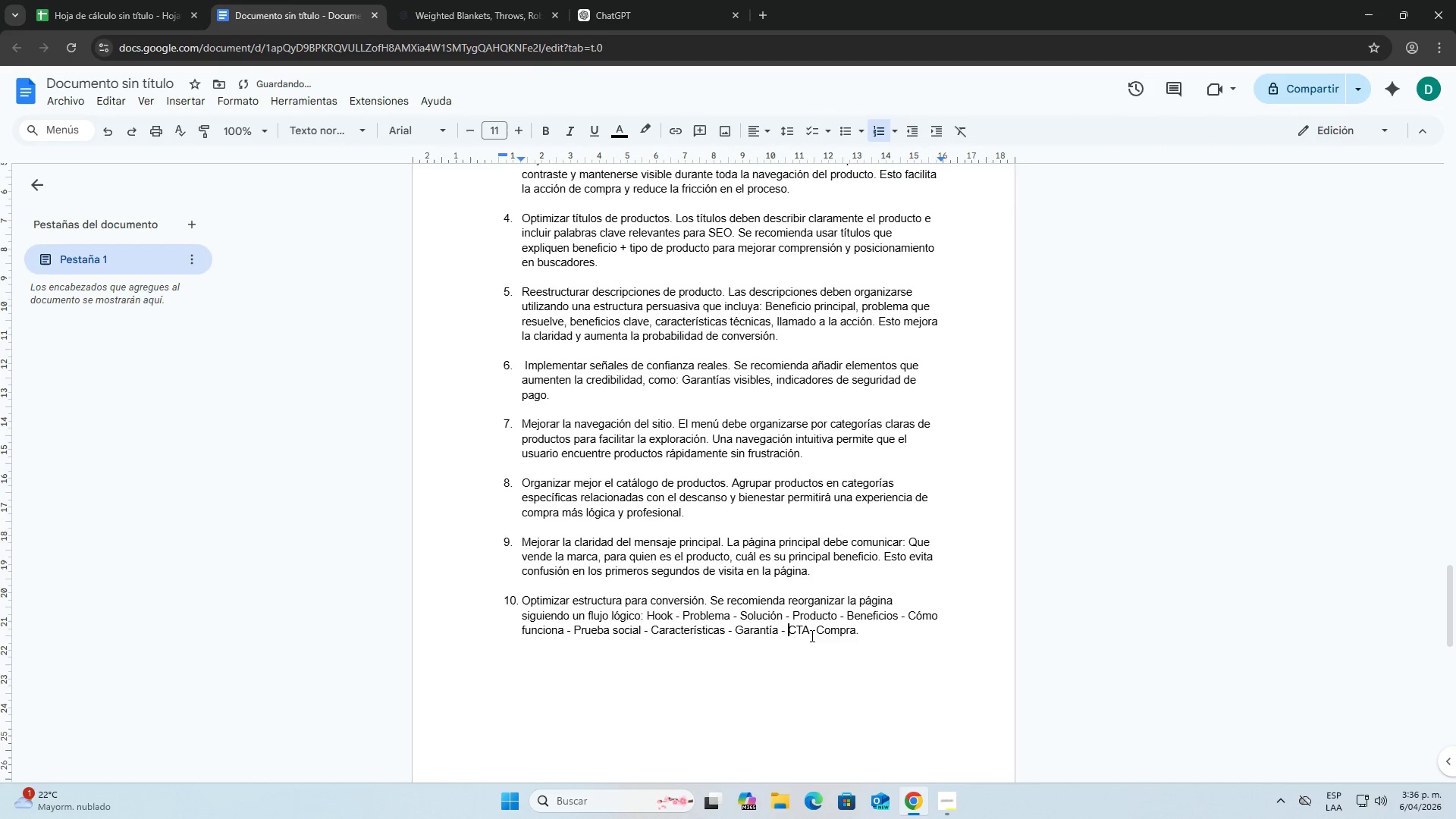 
left_click([811, 635])
 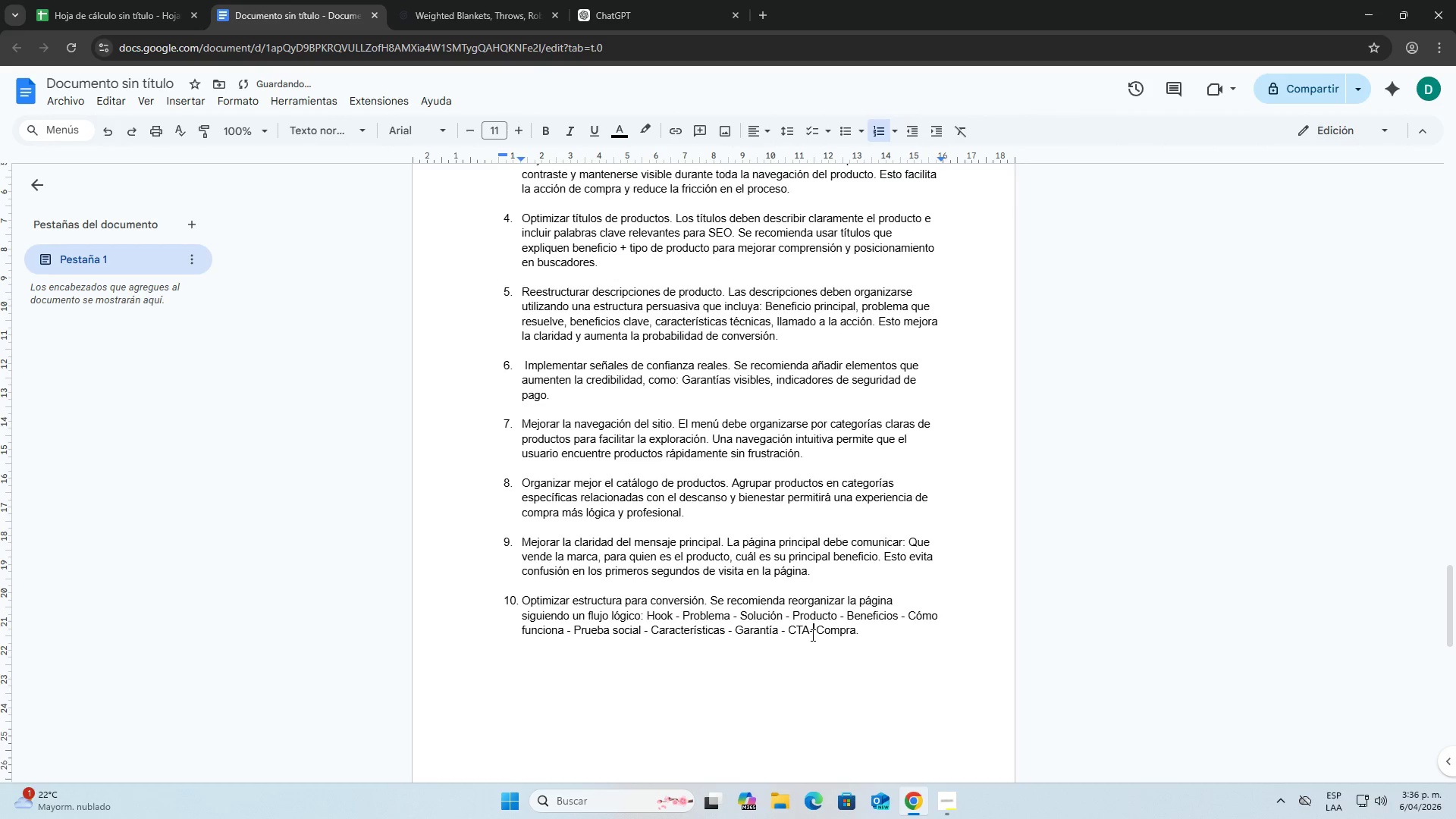 
key(Space)
 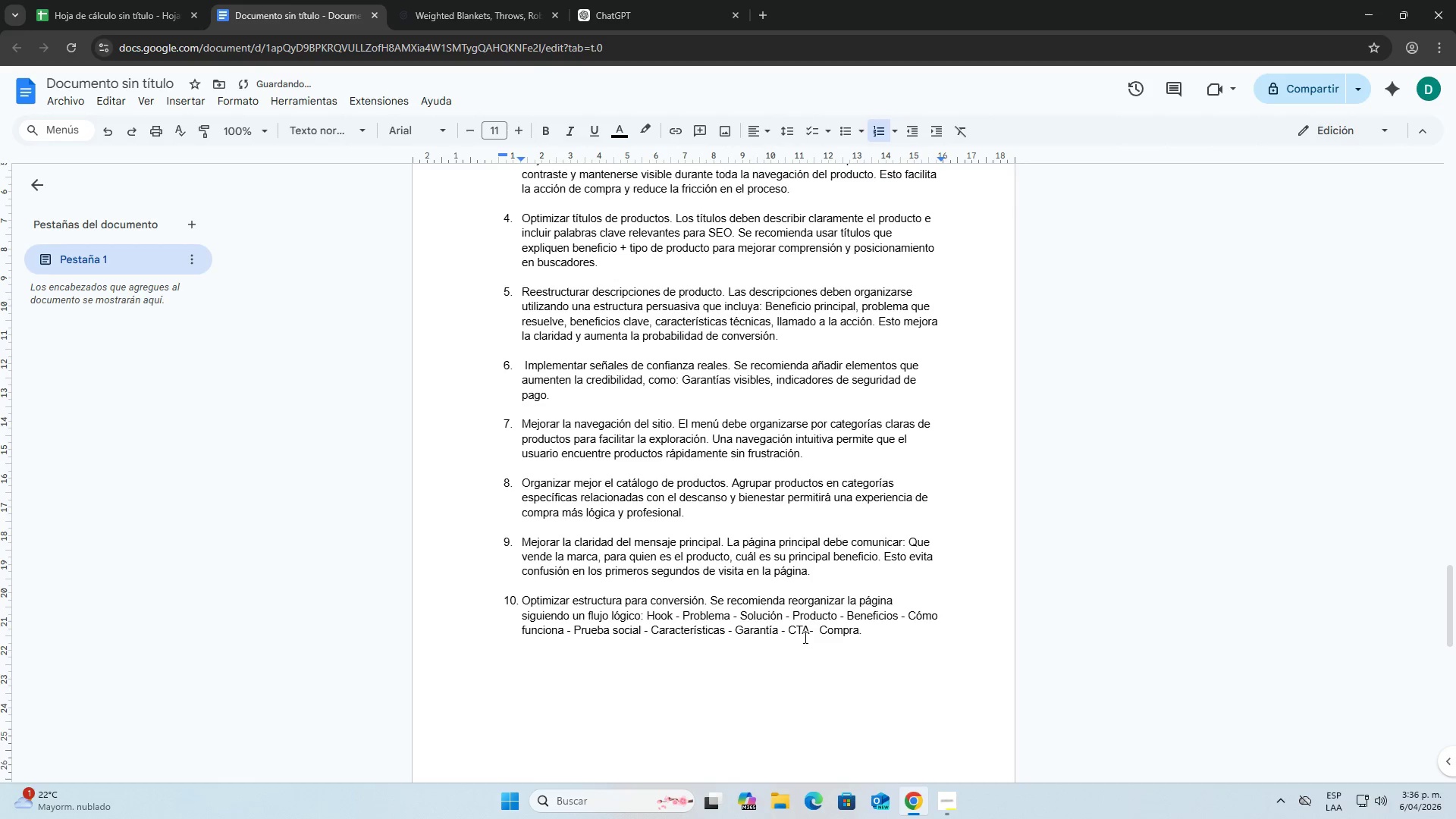 
key(Backspace)
 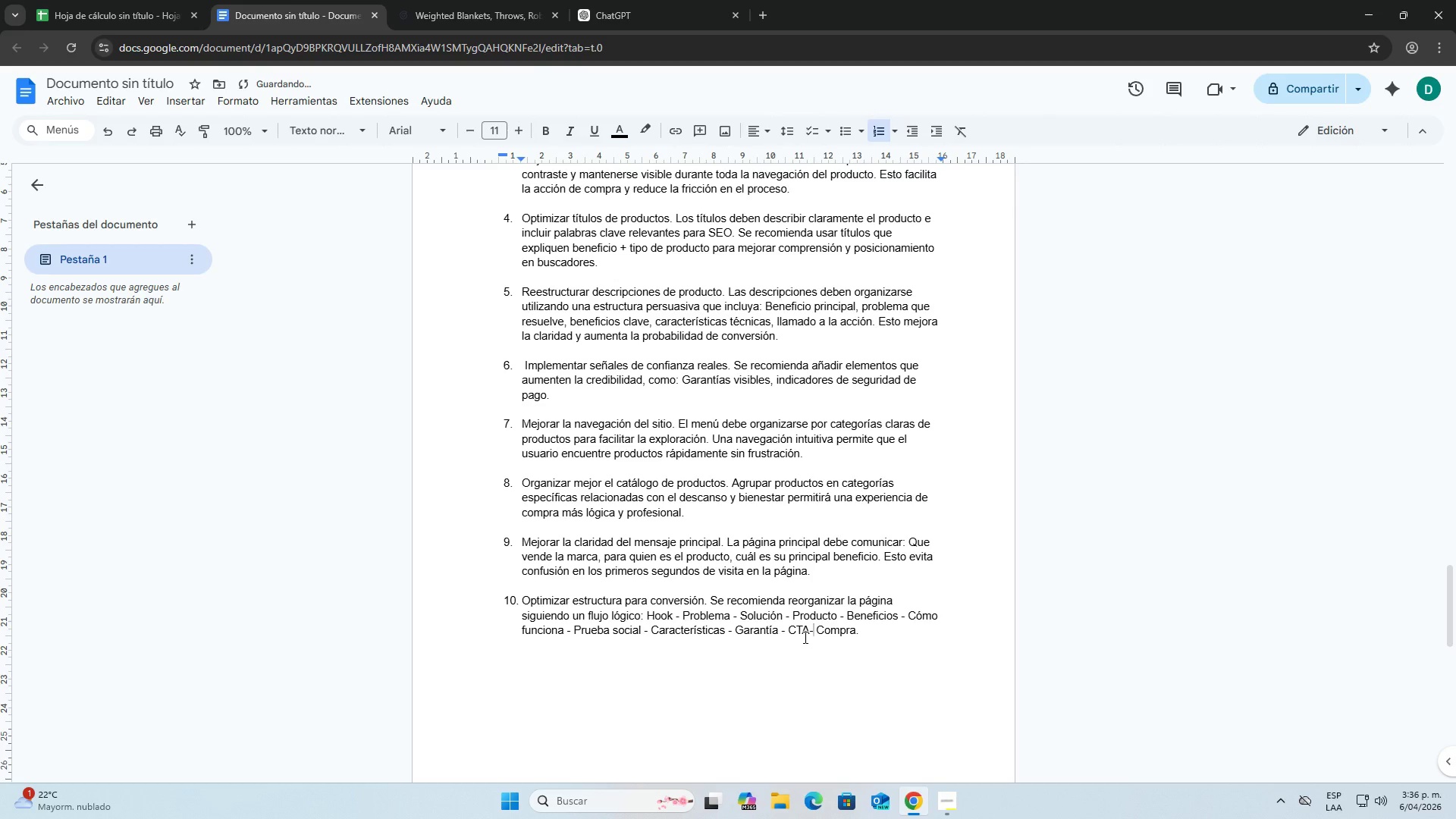 
key(ArrowLeft)
 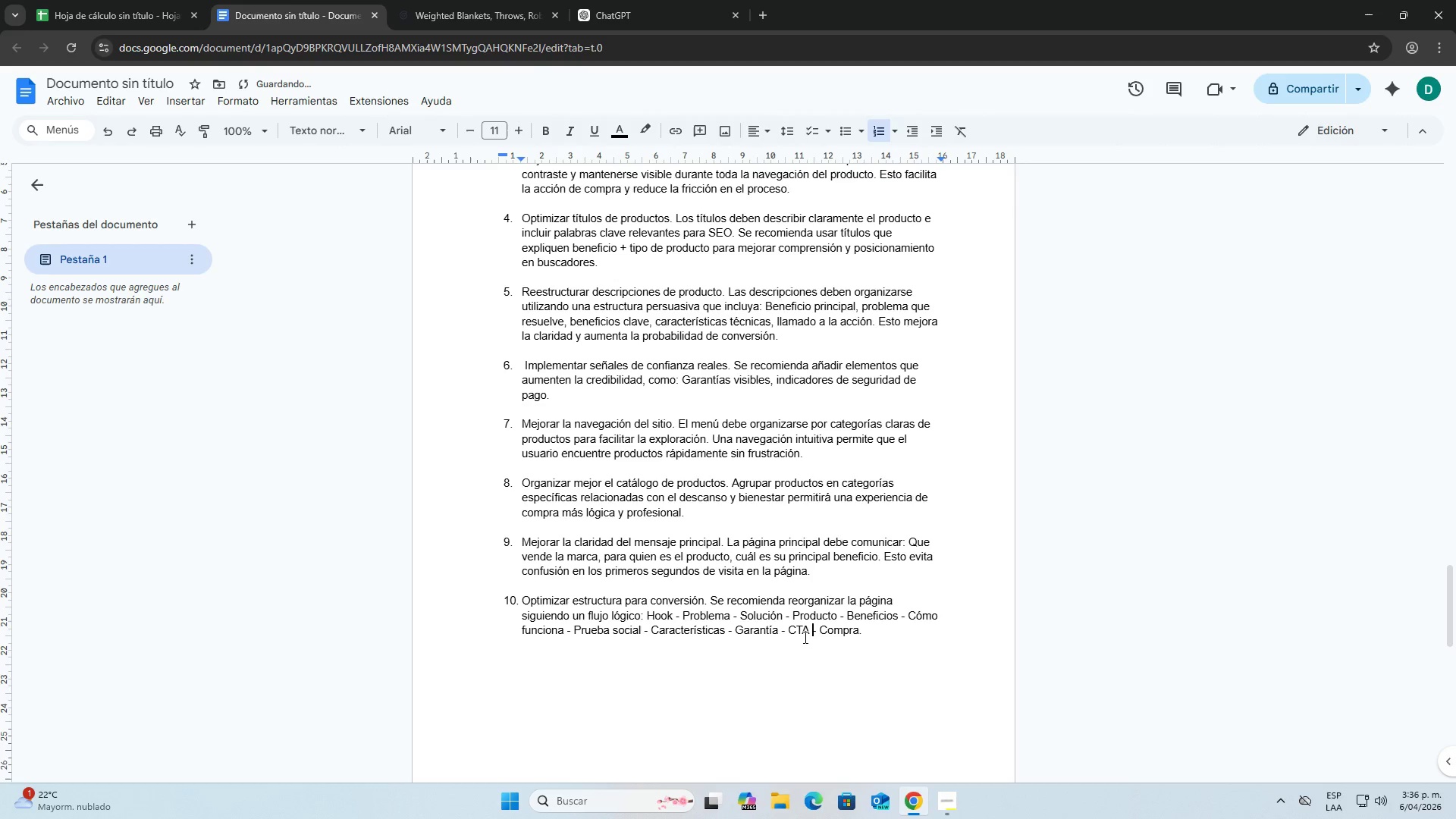 
key(Space)
 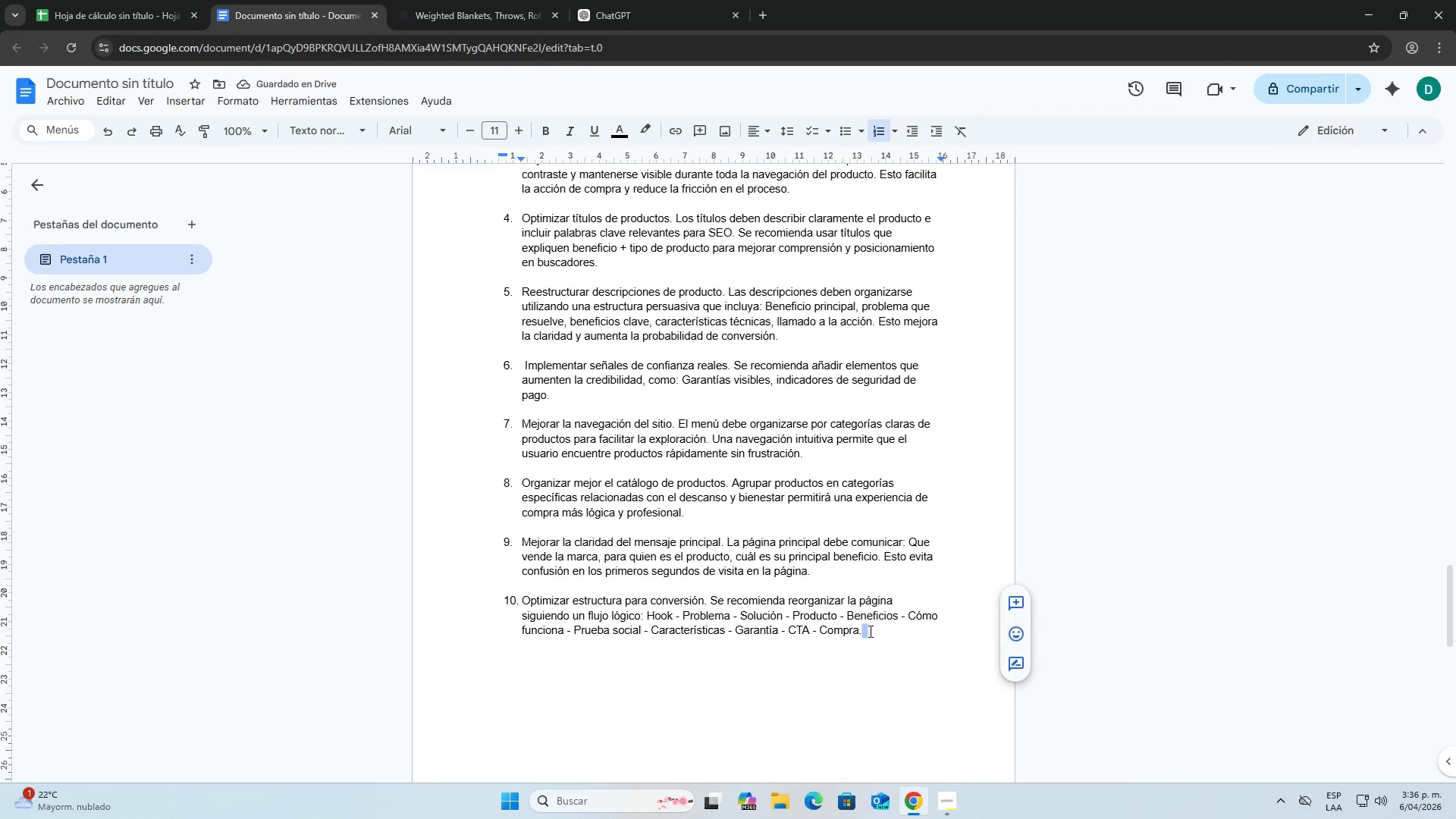 
wait(5.47)
 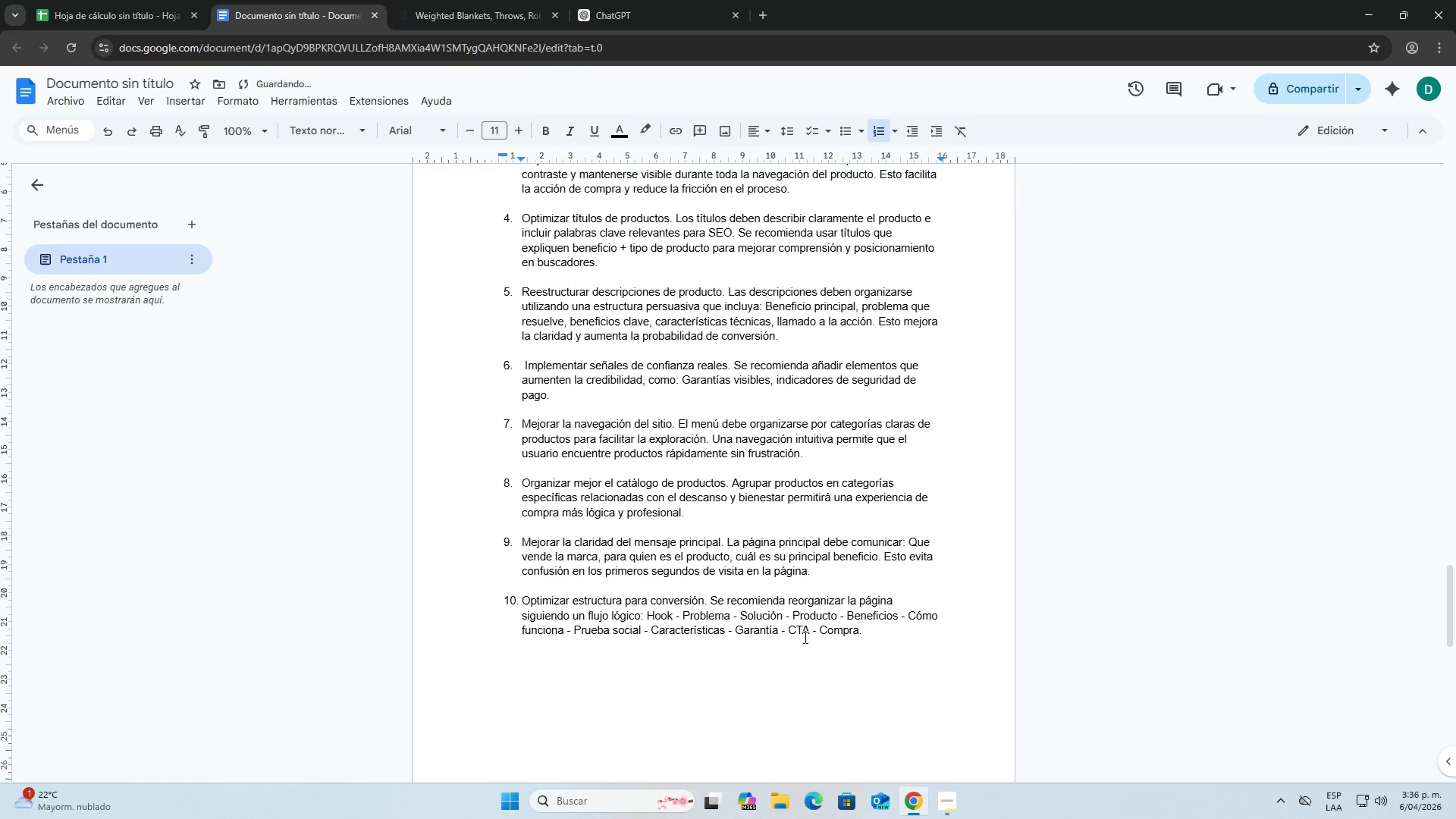 
scroll: coordinate [634, 580], scroll_direction: up, amount: 1.0
 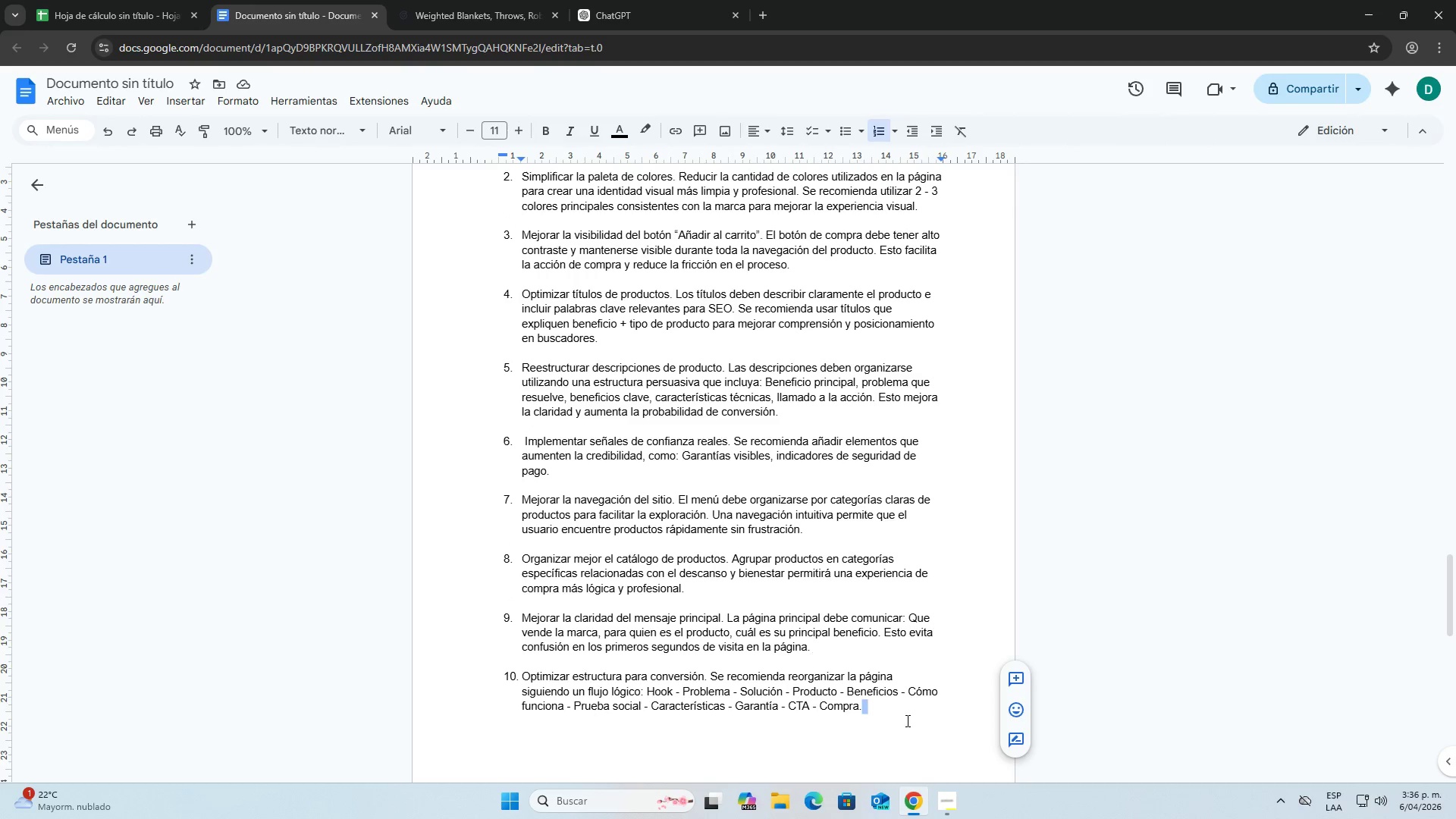 
wait(6.06)
 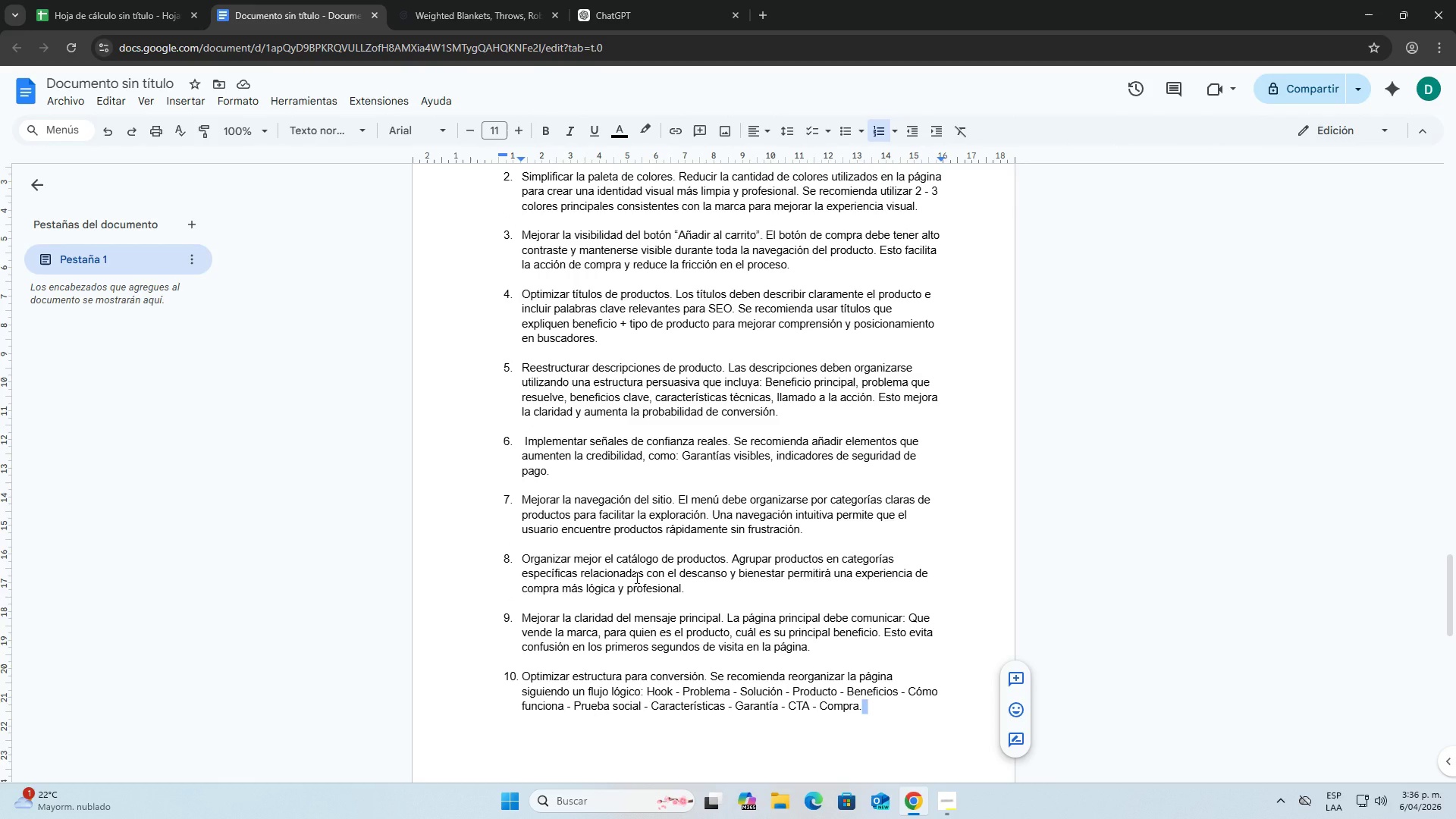 
scroll: coordinate [695, 613], scroll_direction: up, amount: 34.0
 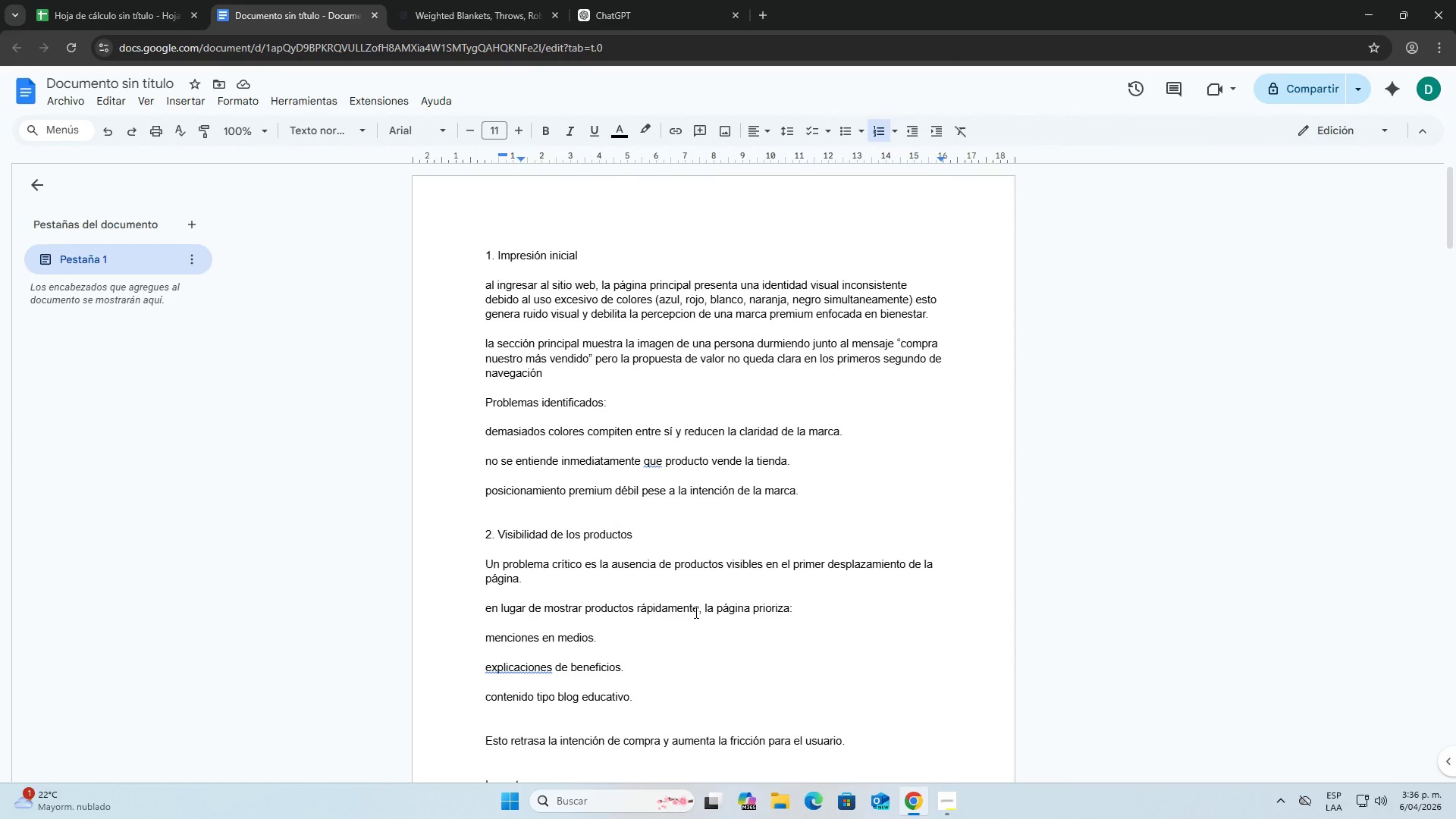 
scroll: coordinate [695, 612], scroll_direction: down, amount: 1.0
 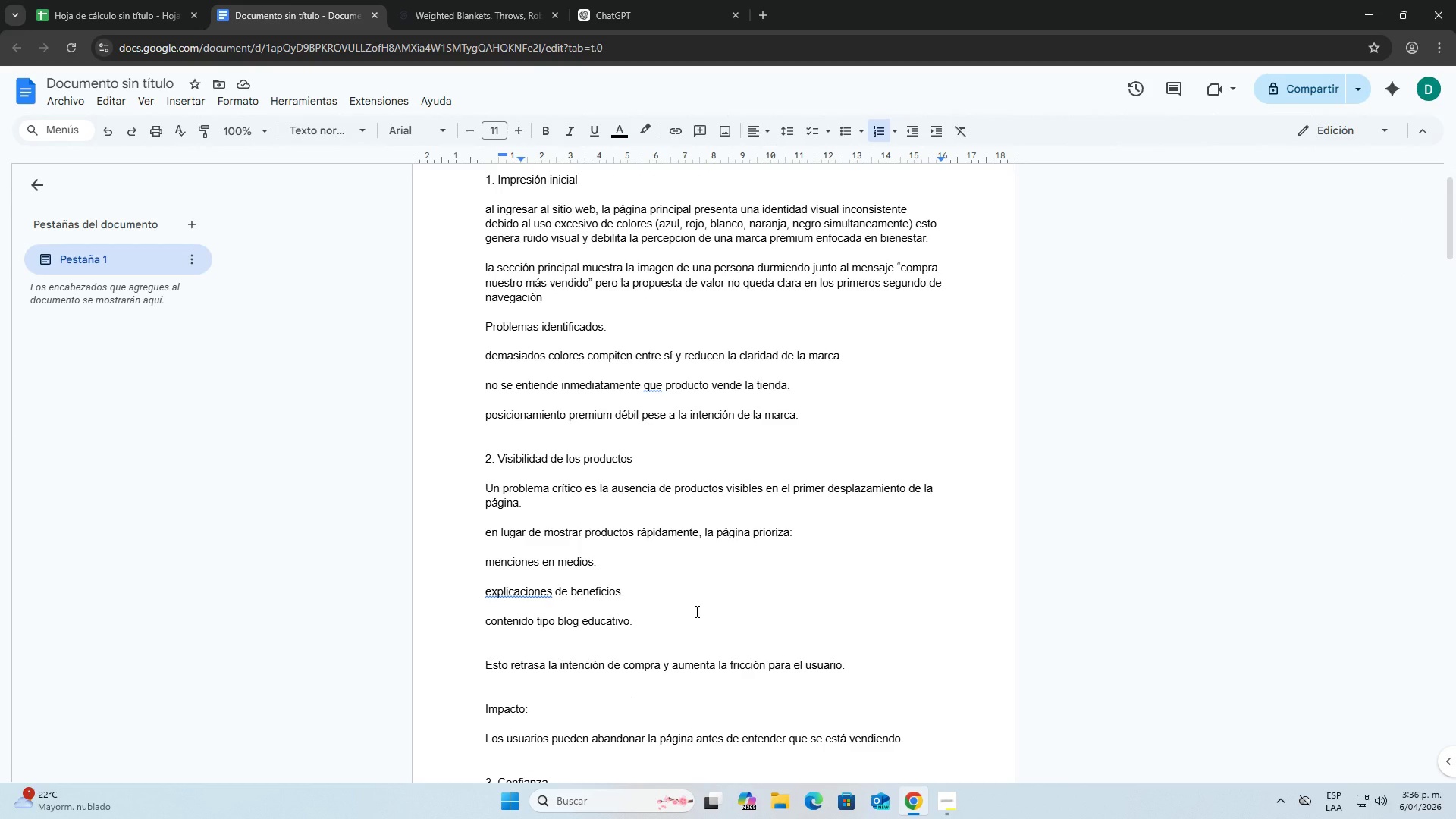 
wait(13.1)
 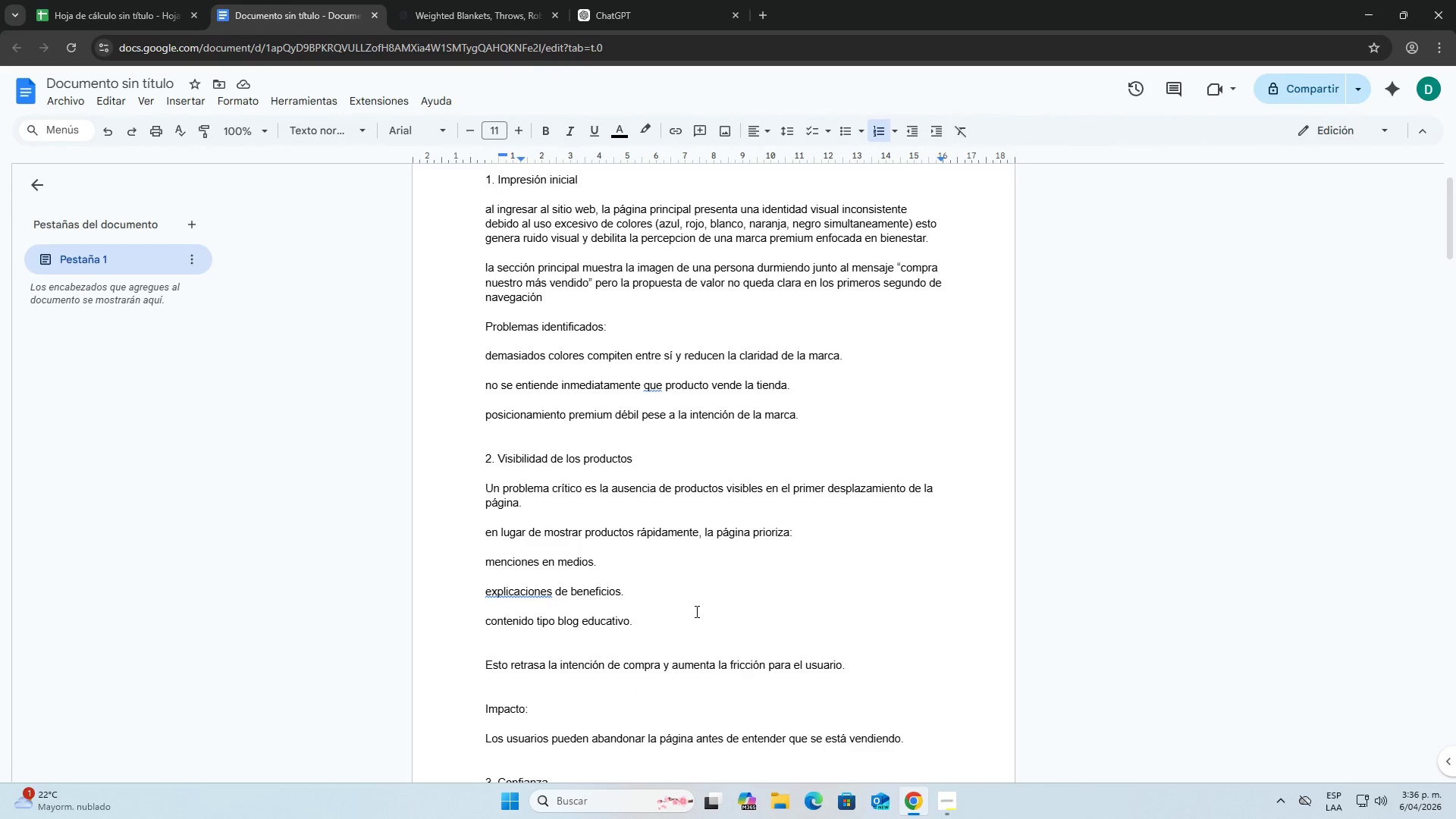 
scroll: coordinate [685, 601], scroll_direction: down, amount: 11.0
 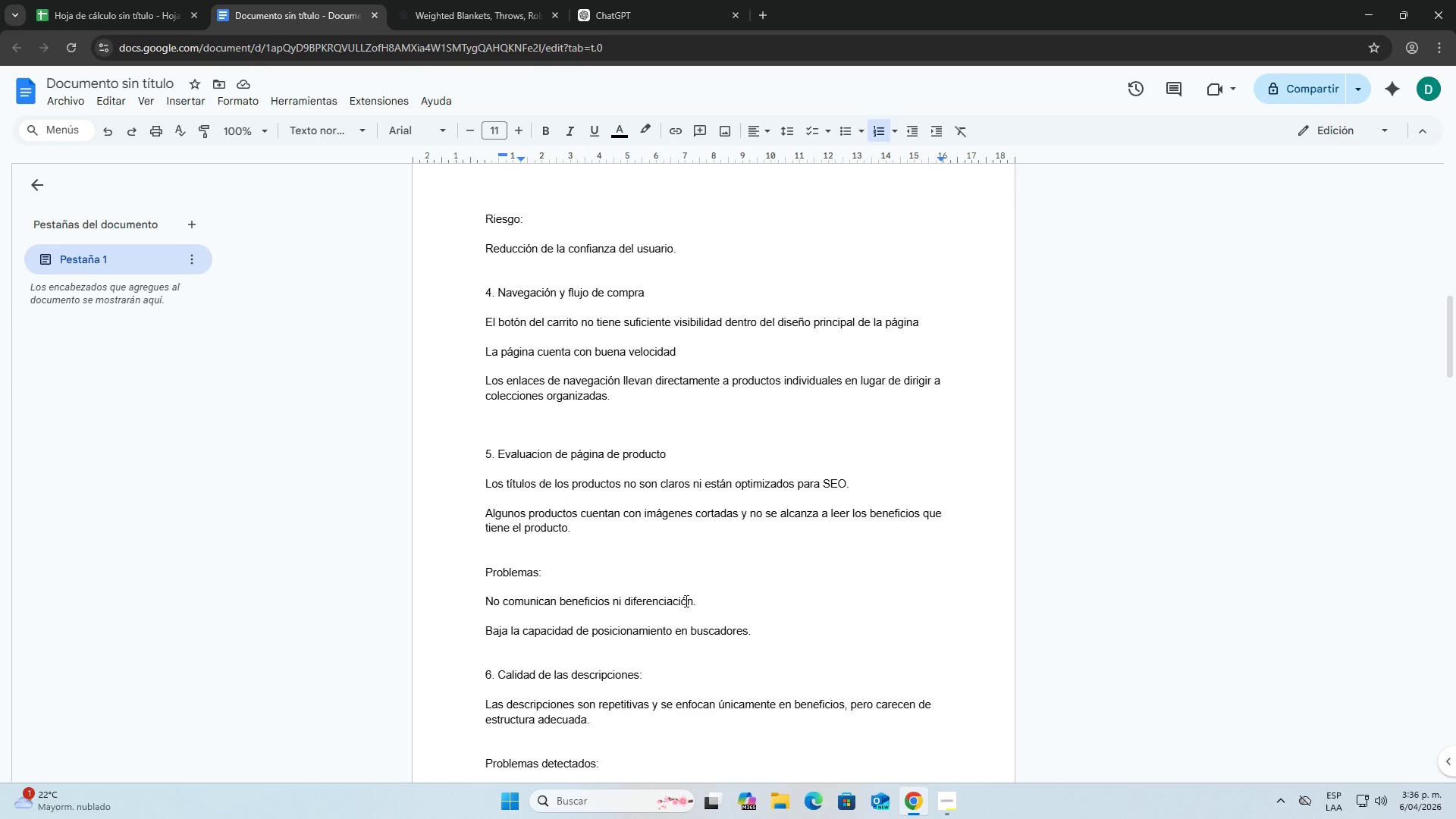 
wait(19.72)
 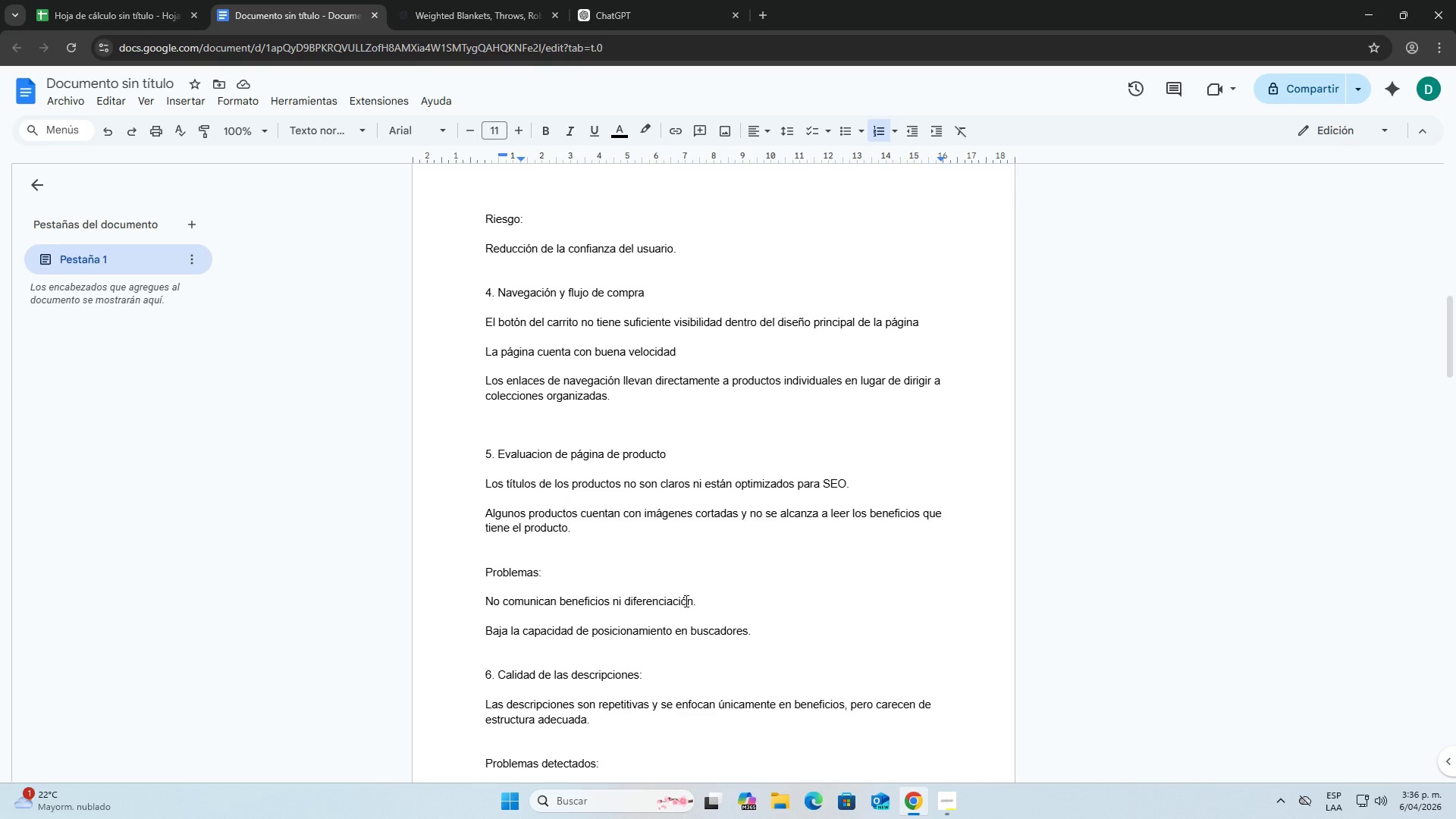 
scroll: coordinate [674, 585], scroll_direction: down, amount: 12.0
 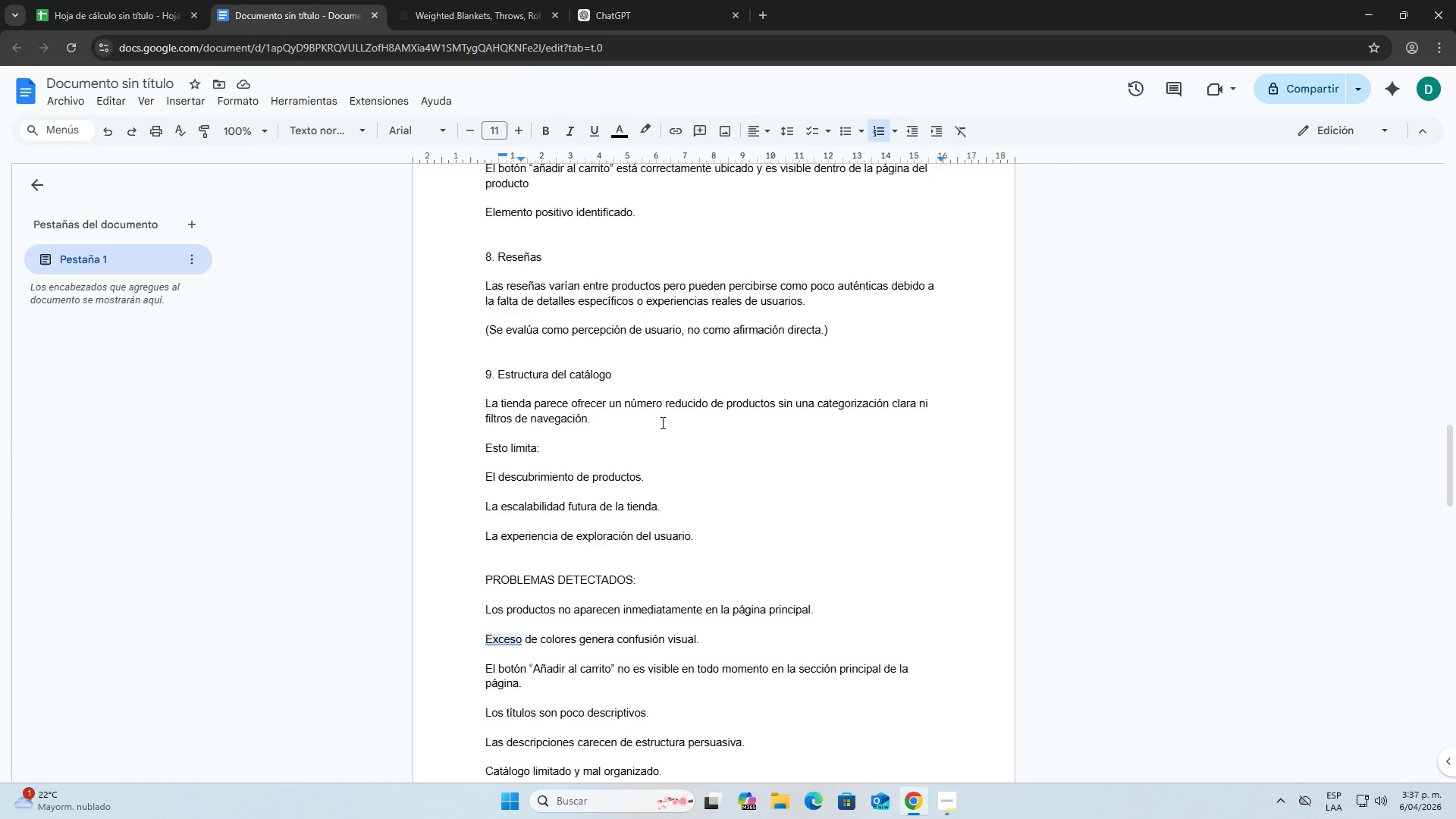 
wait(24.27)
 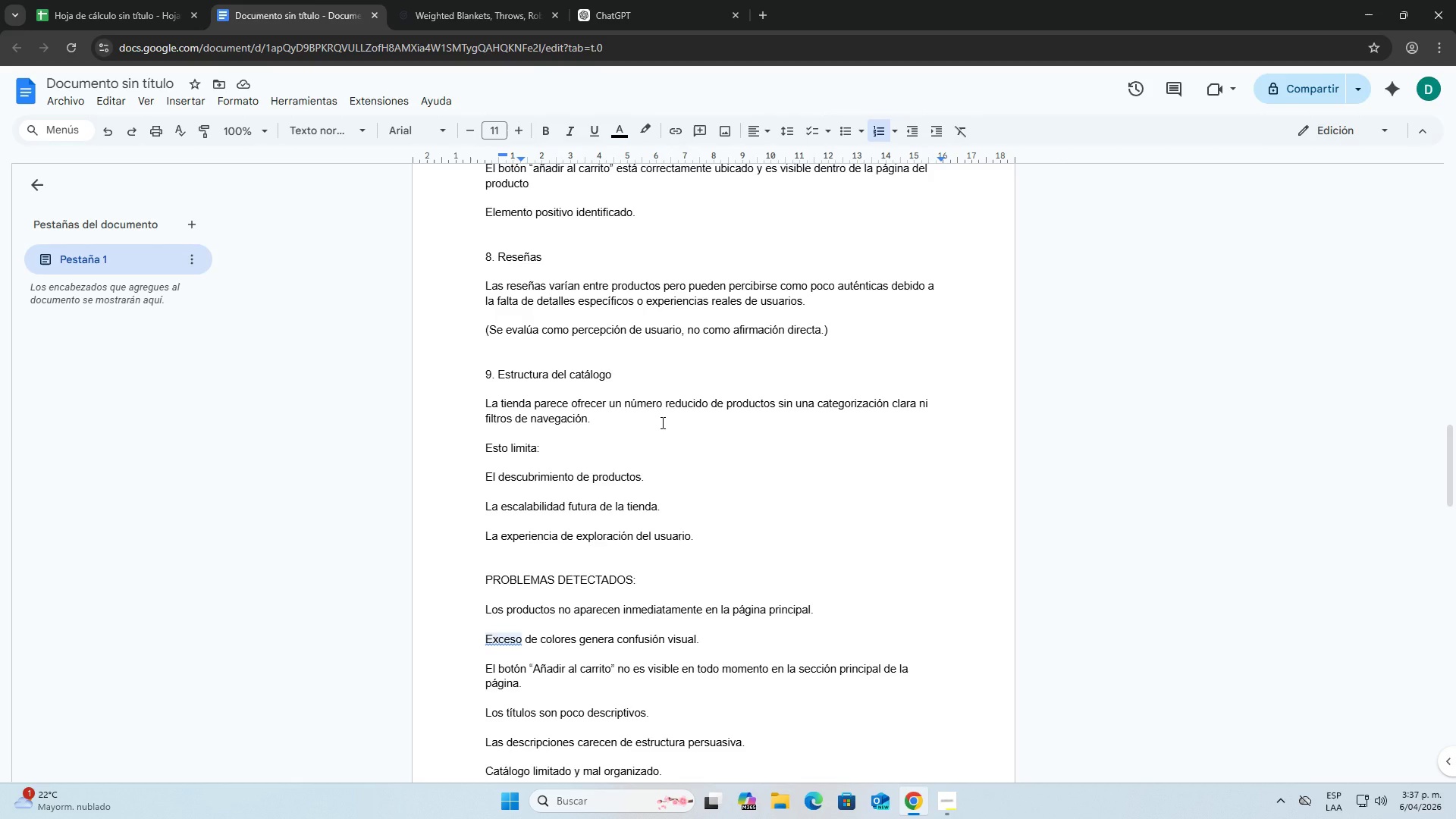 
scroll: coordinate [695, 444], scroll_direction: down, amount: 16.0
 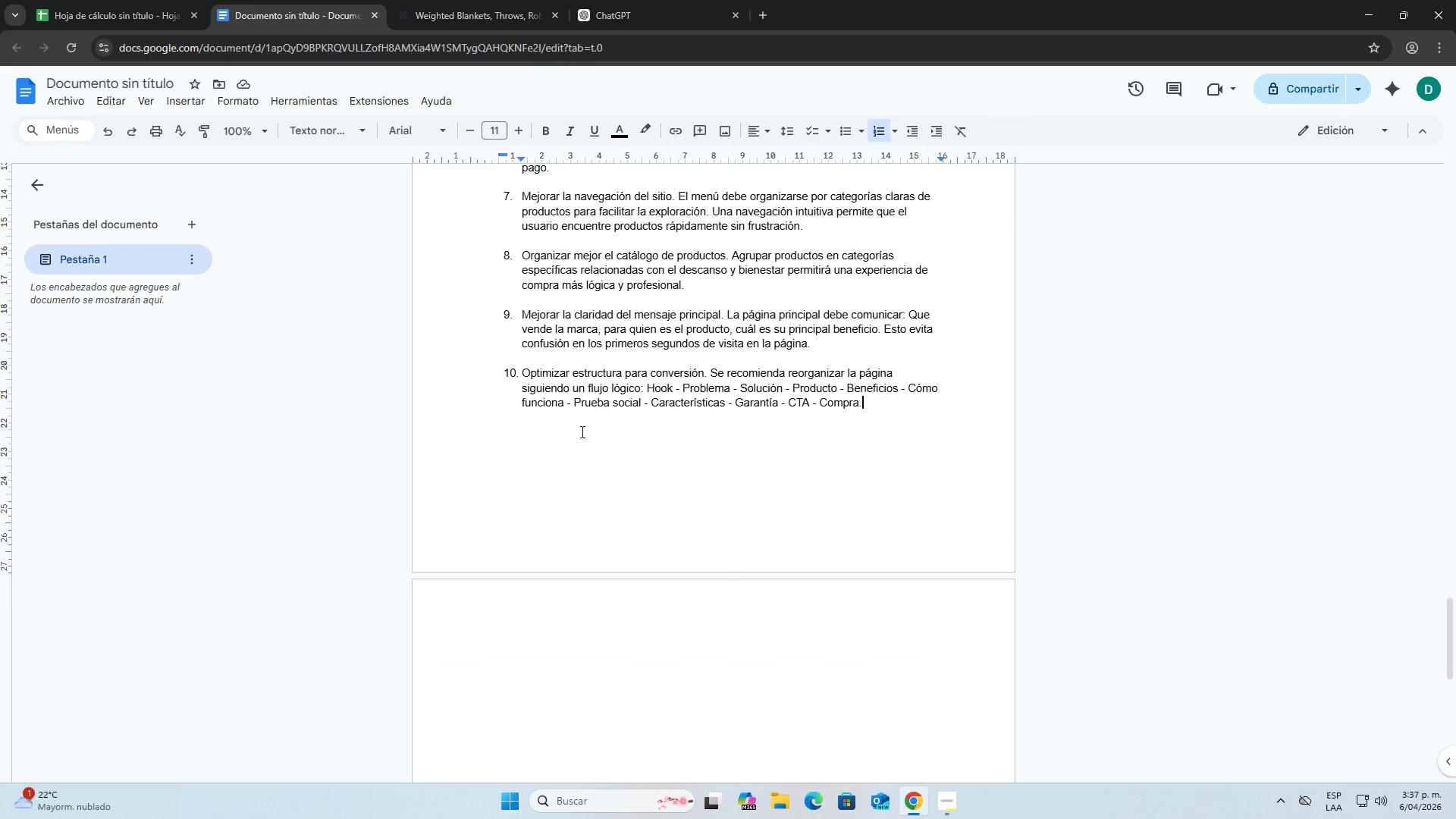 
left_click([533, 438])
 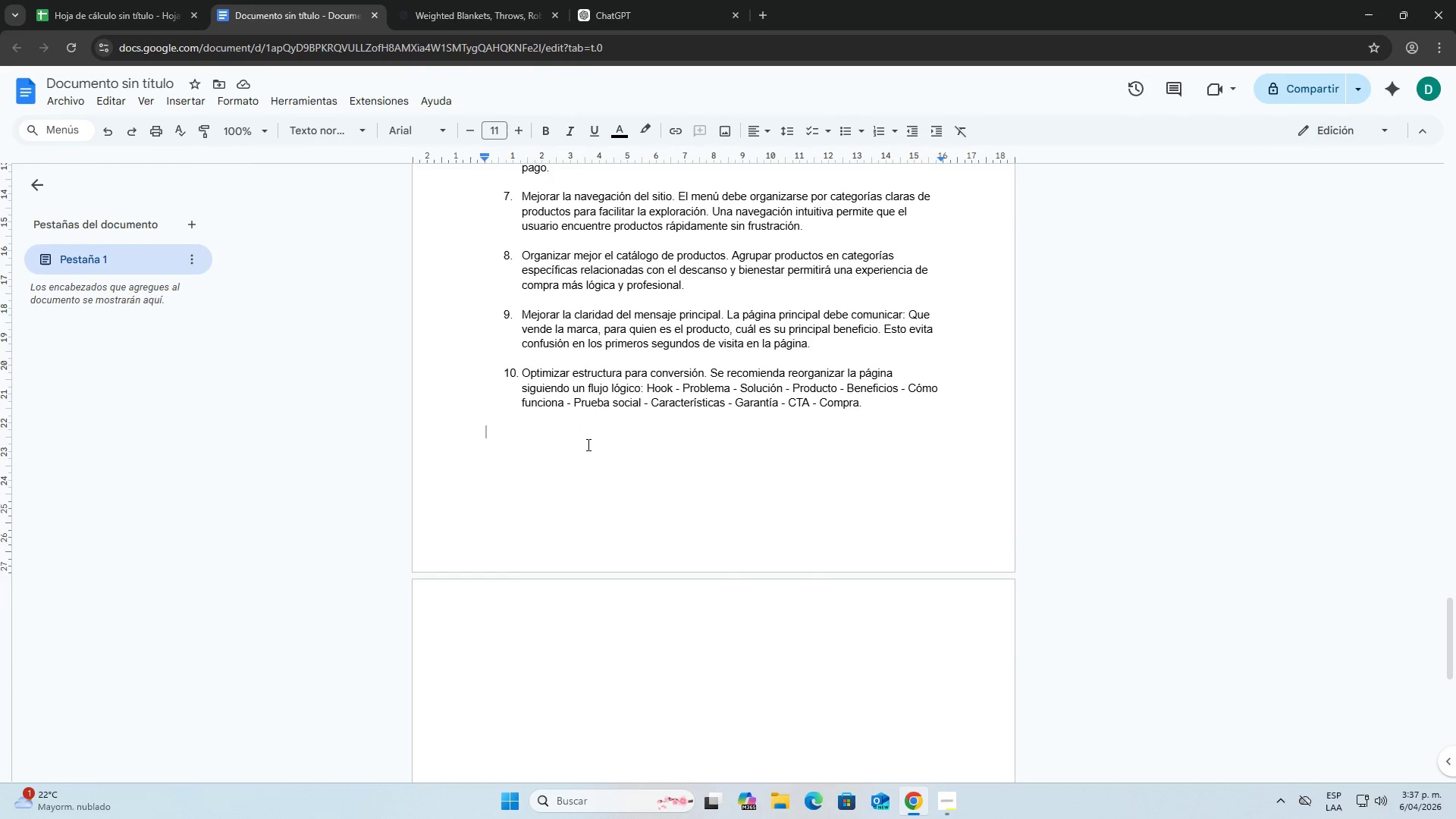 
key(Enter)
 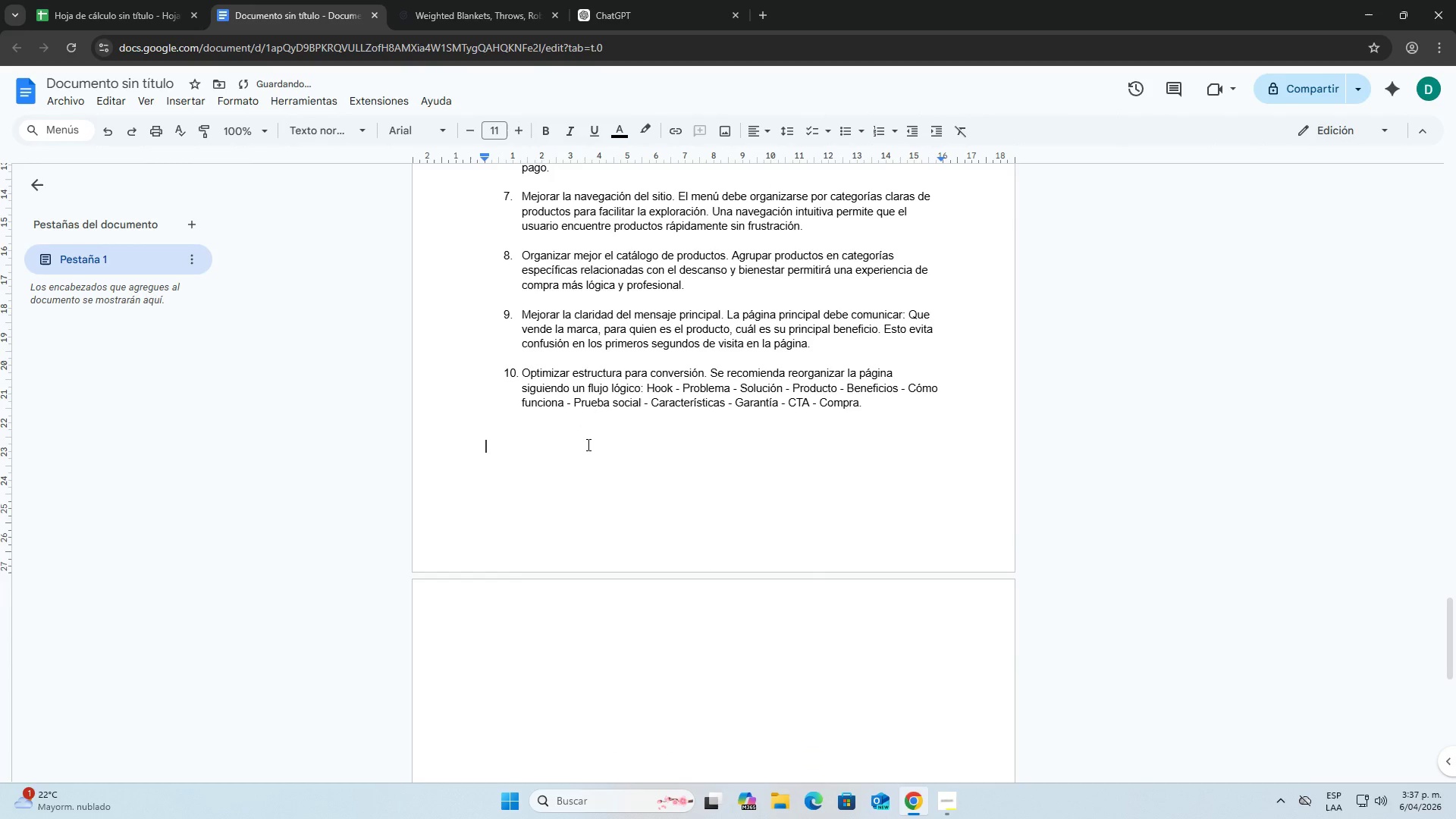 
key(Enter)
 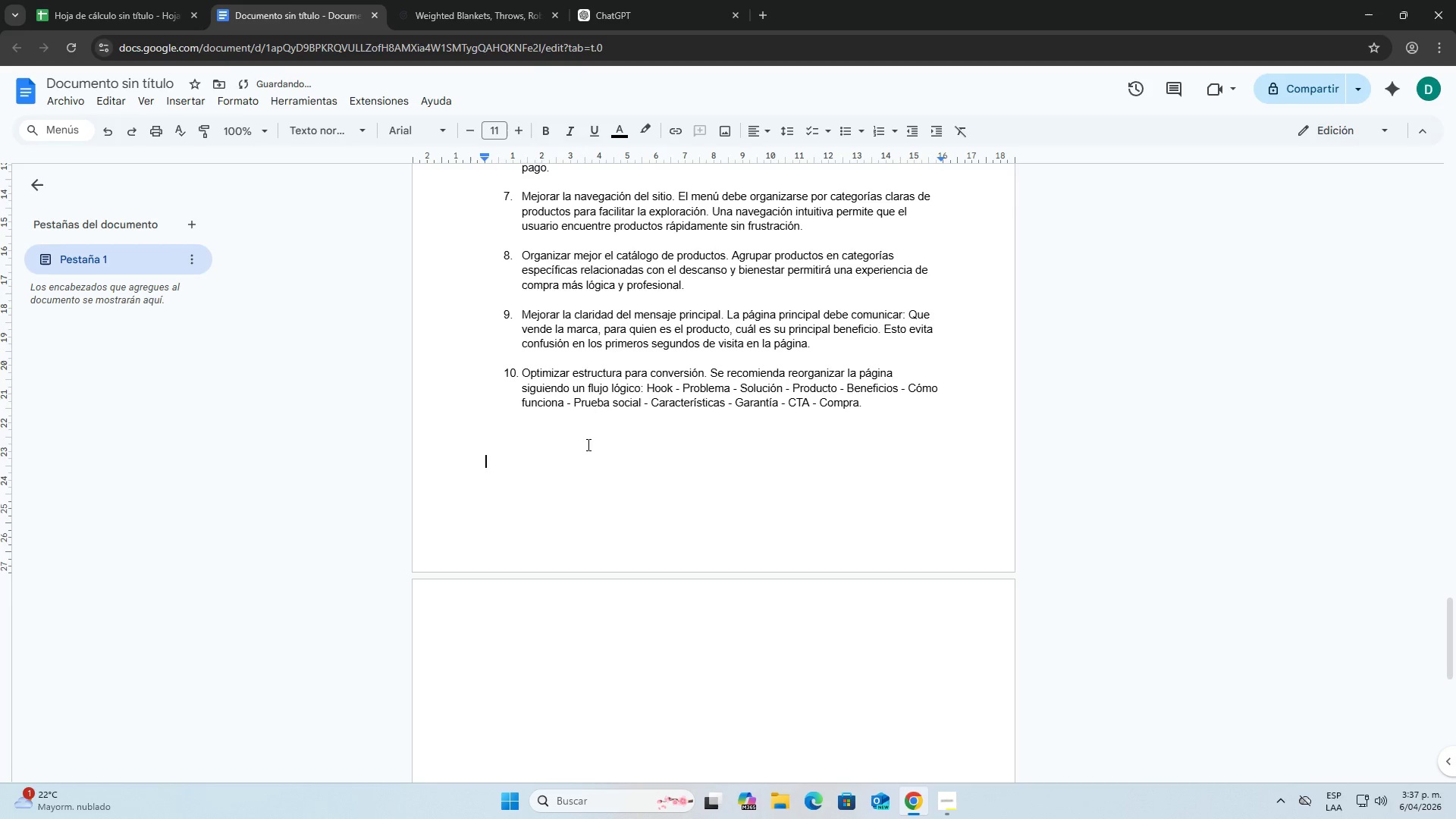 
key(Enter)
 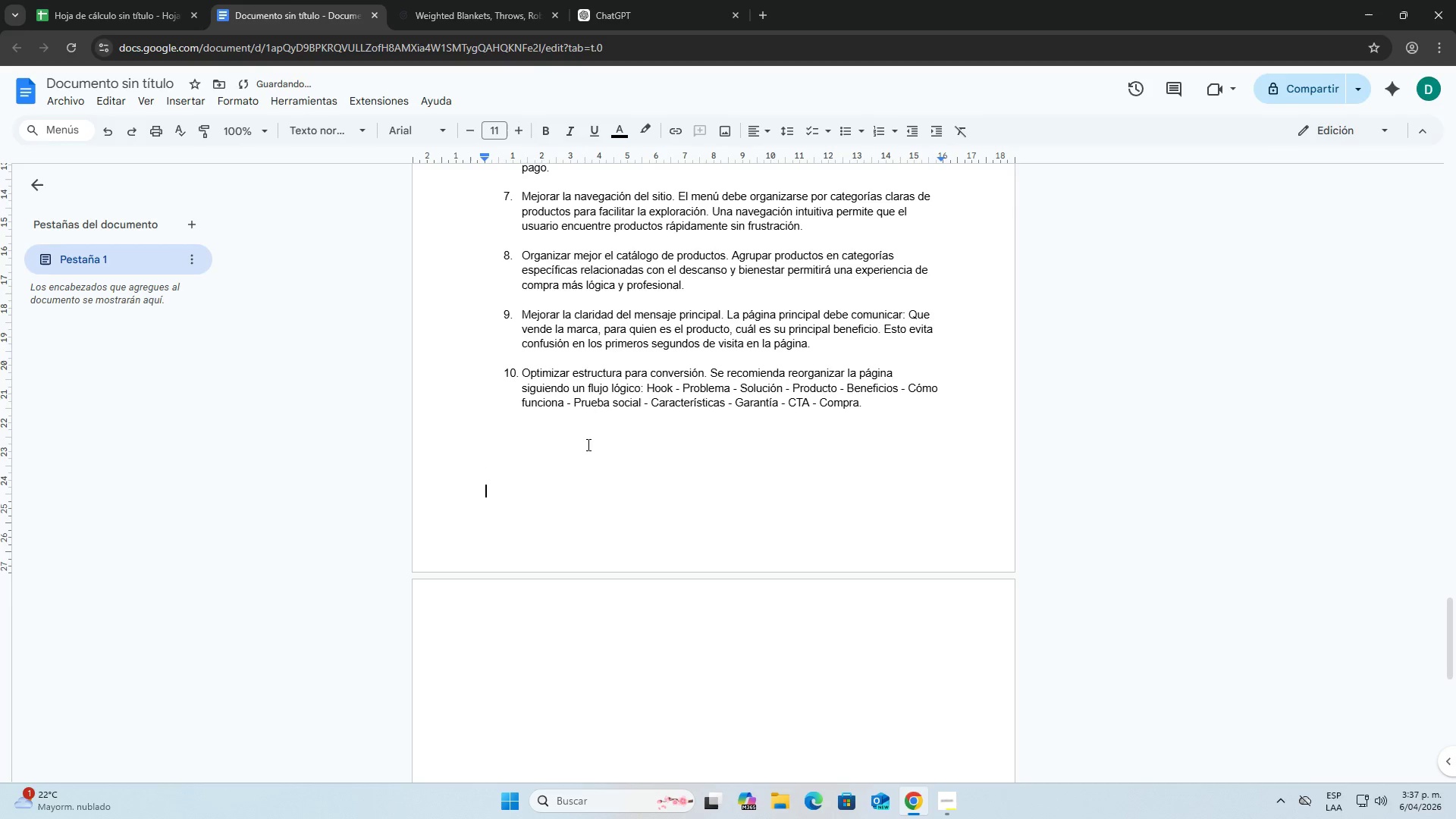 
key(Enter)
 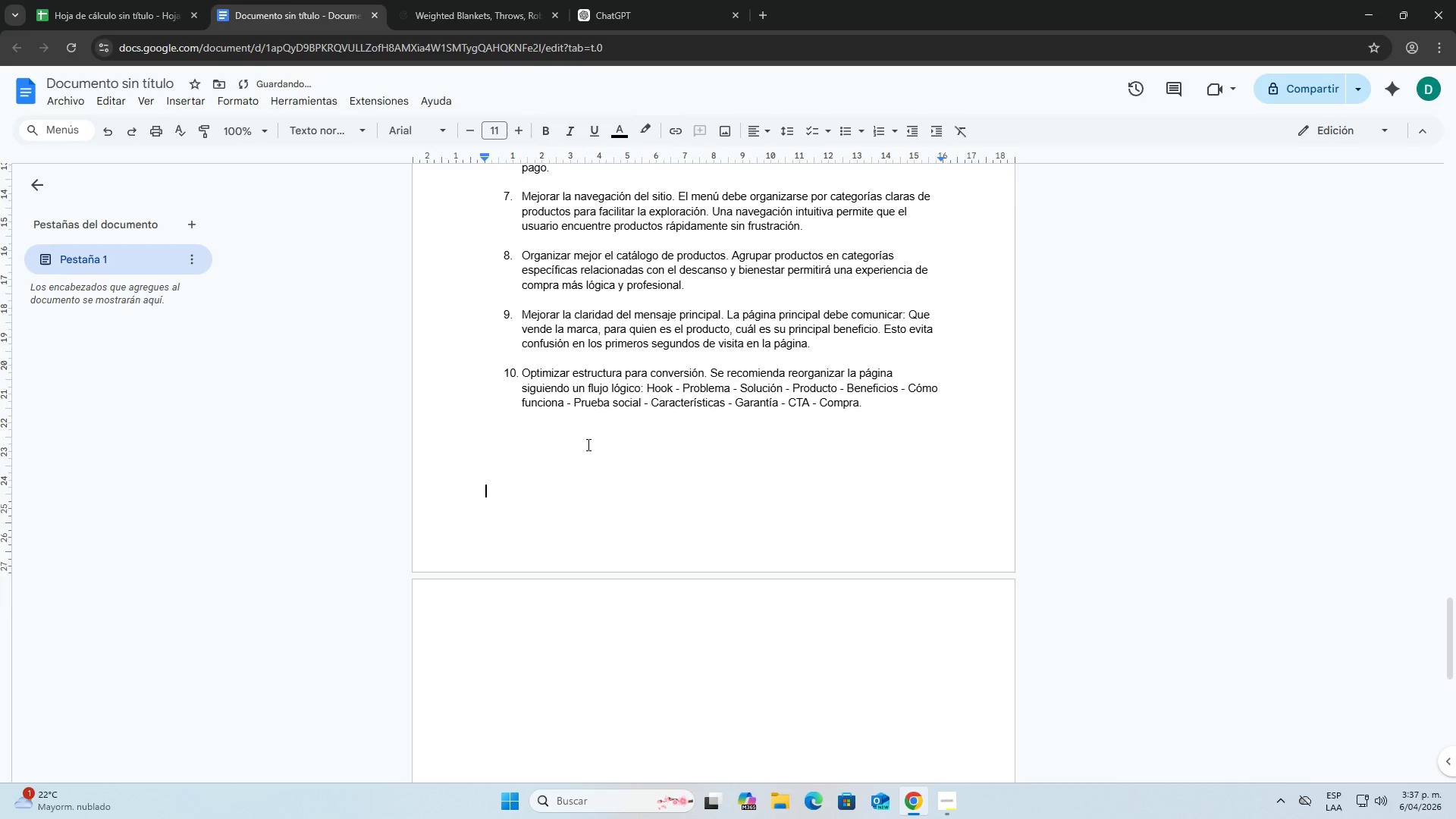 
key(Enter)
 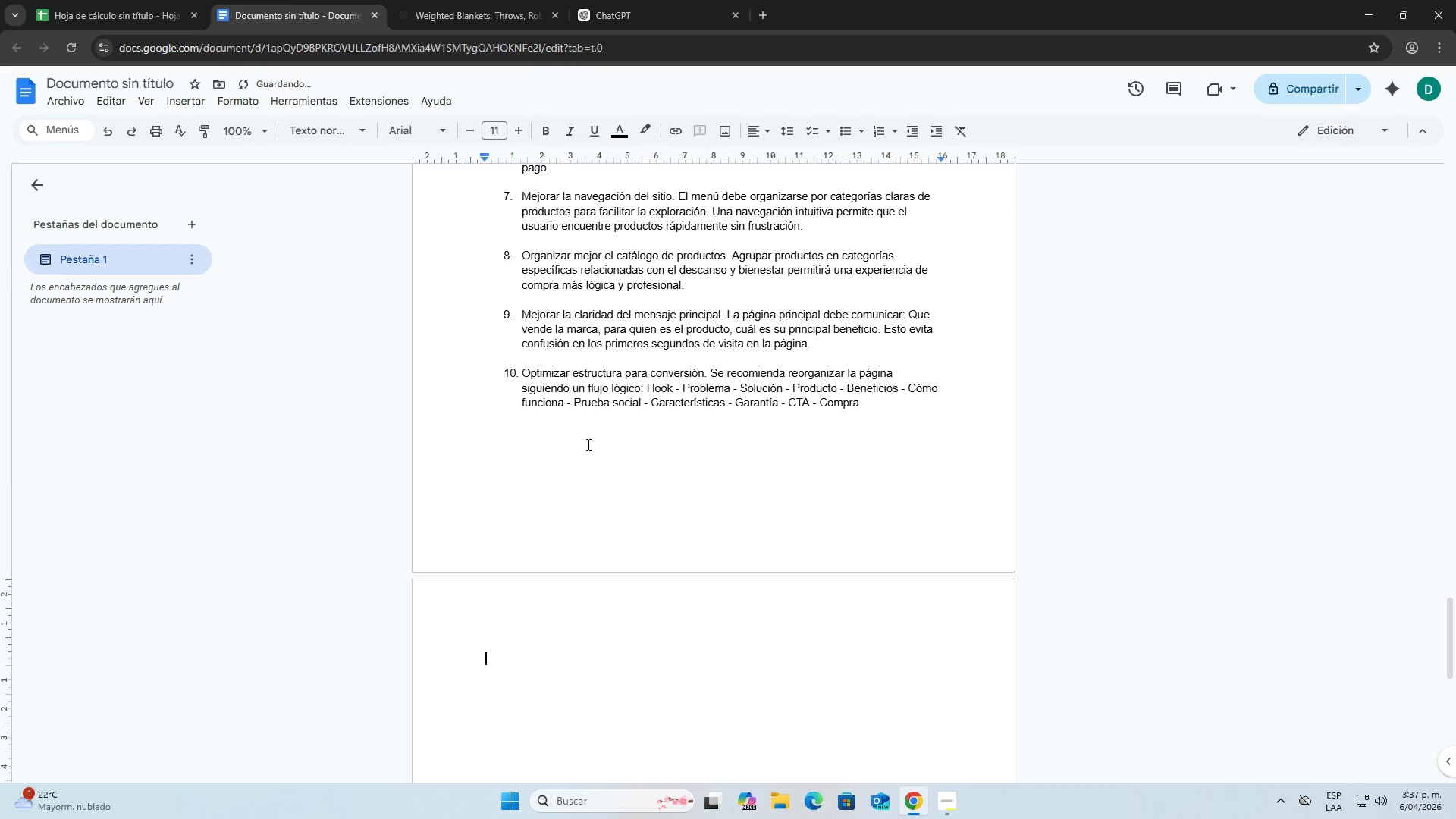 
key(Enter)
 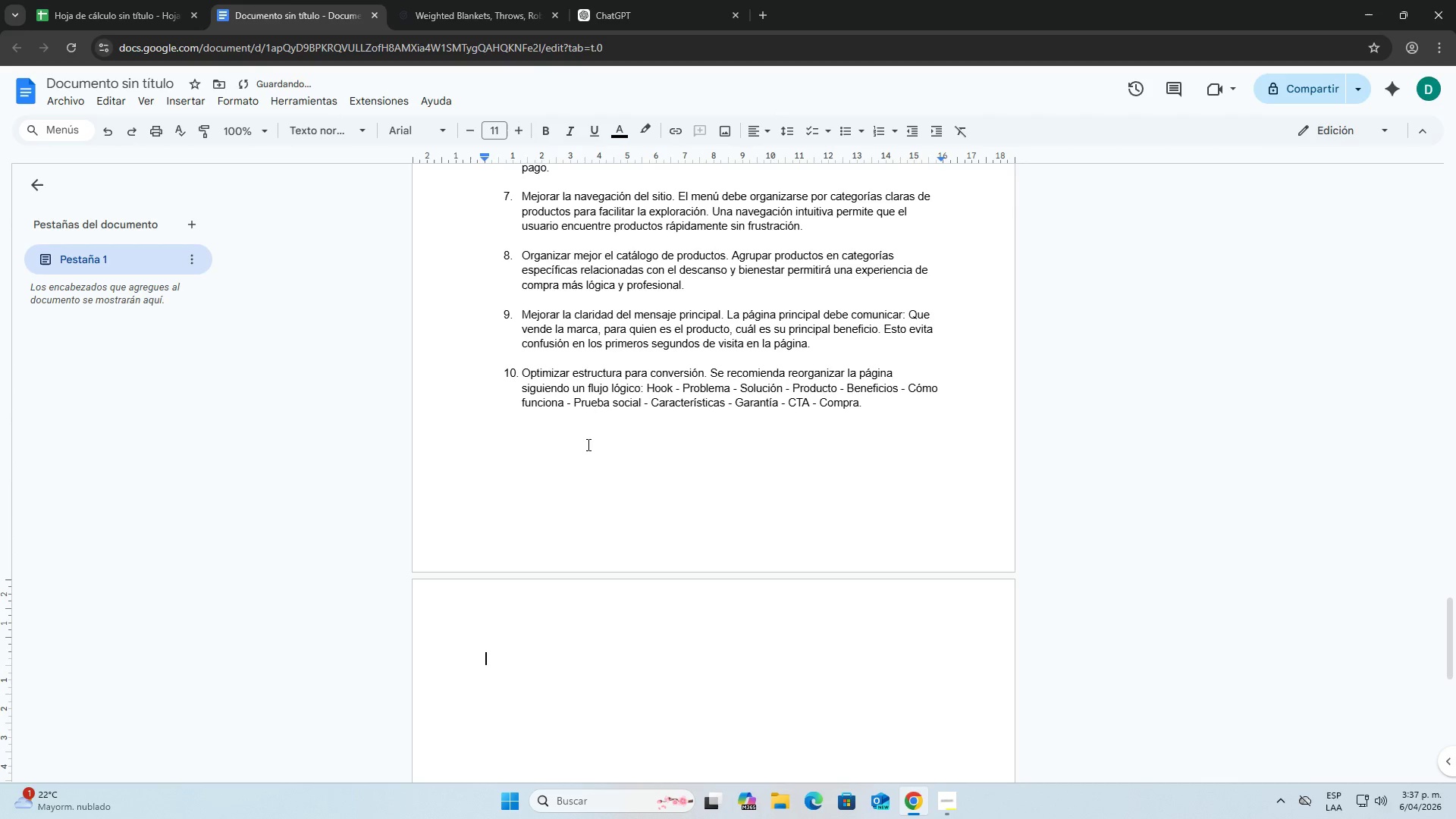 
key(Backspace)
 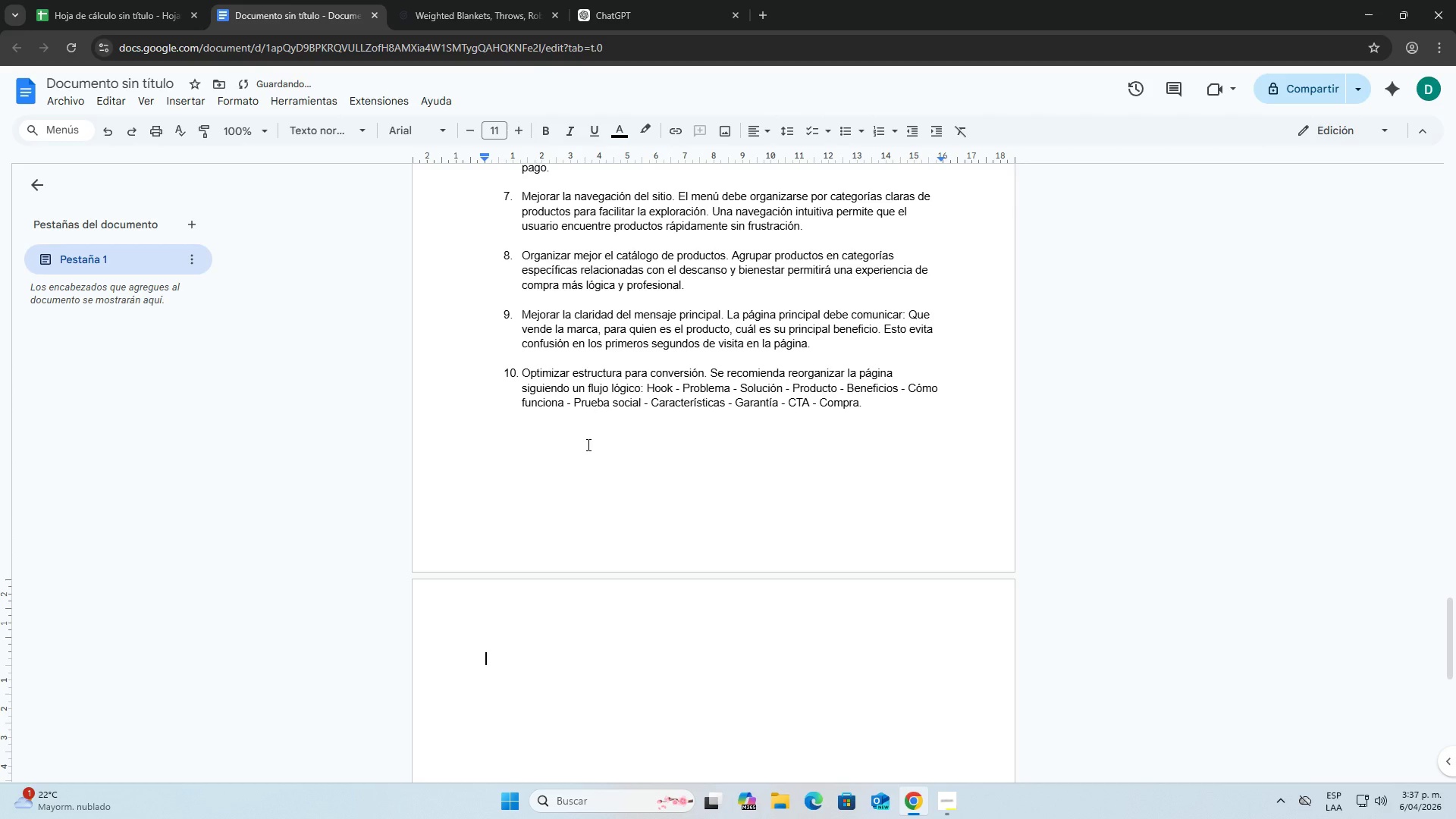 
key(Backspace)
 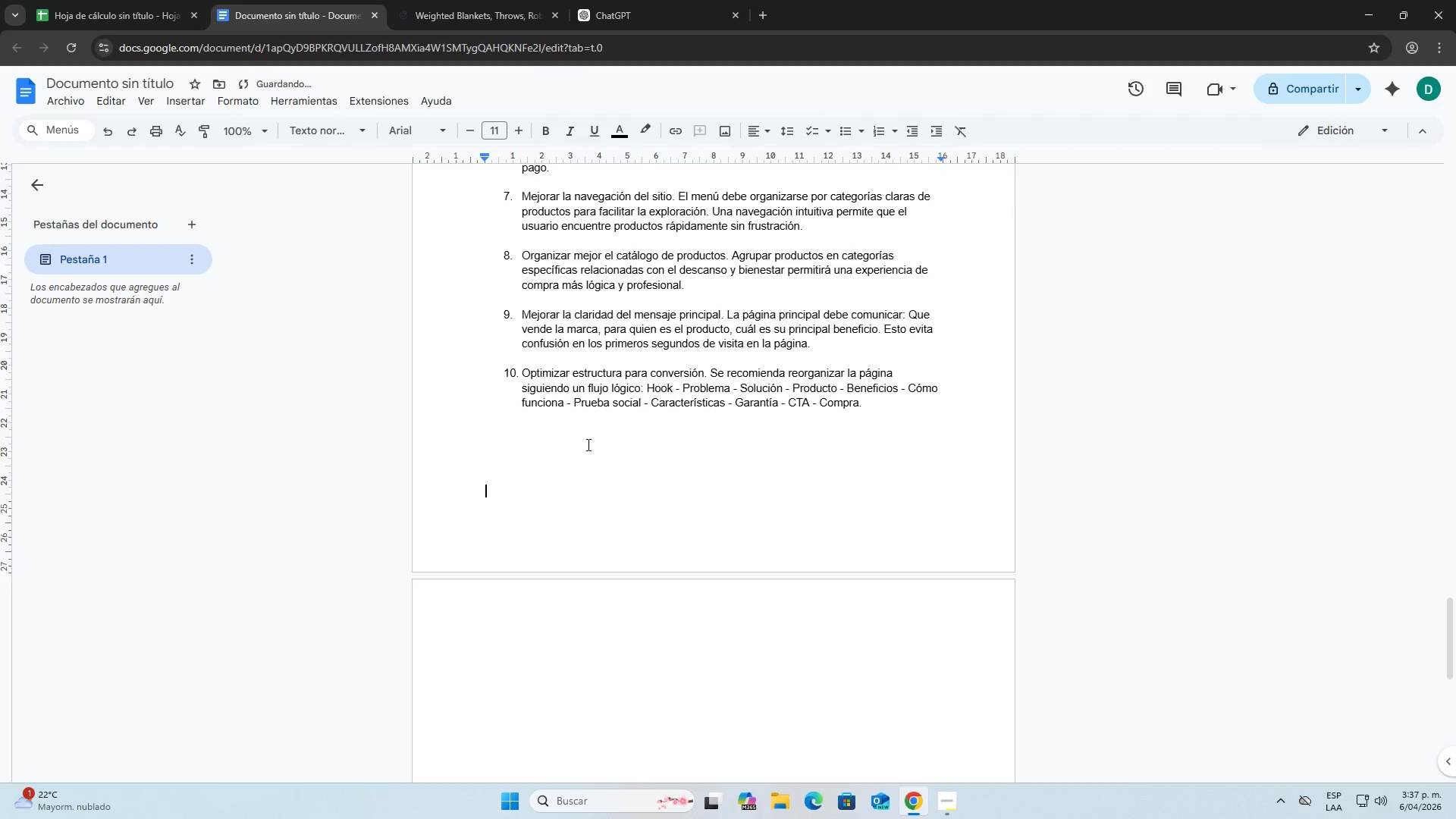 
key(Enter)
 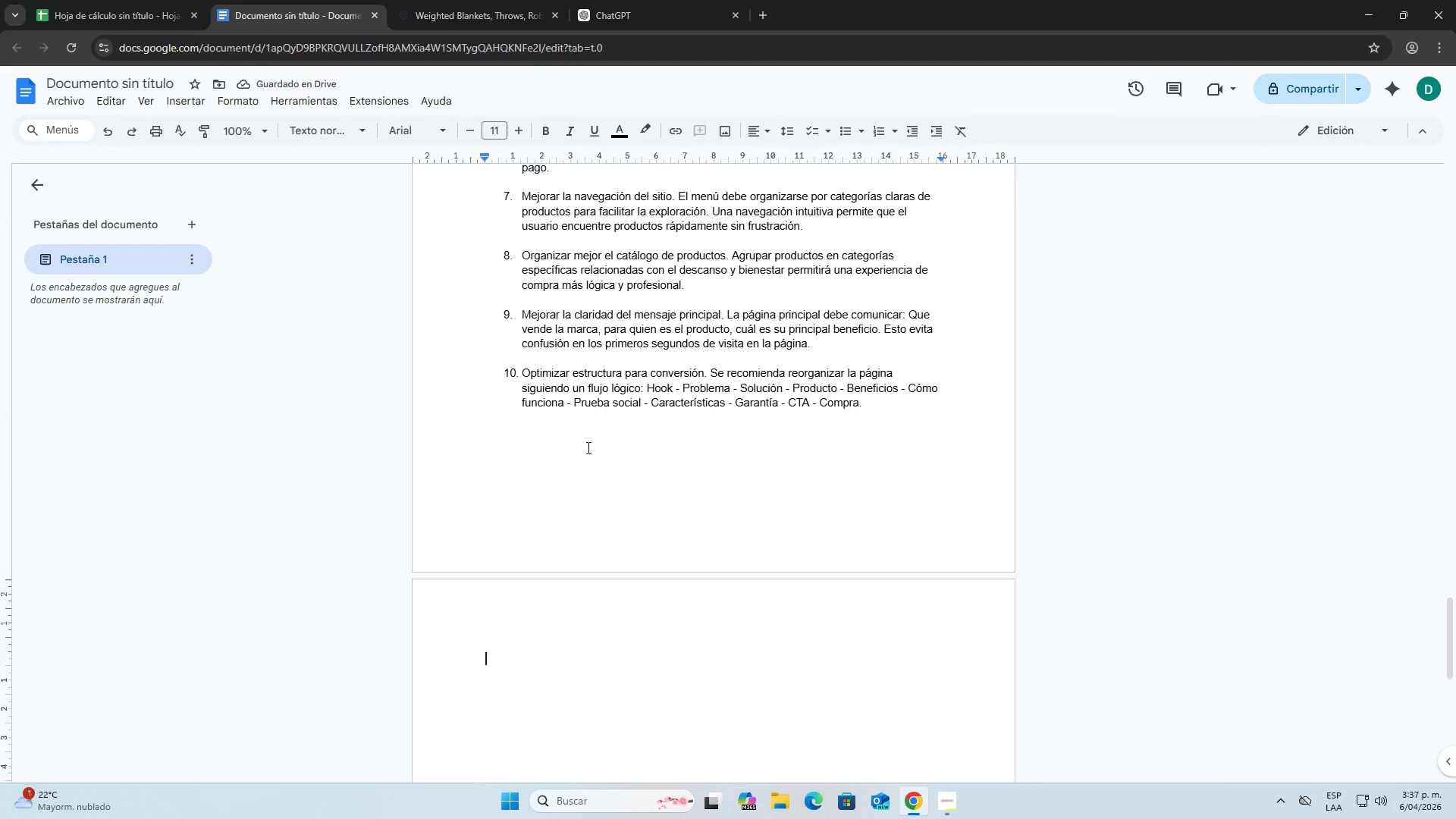 
type(Optimizacion )
key(Backspace)
type(oPTIMIZACION DEL )
key(Backspace)
key(Backspace)
key(Backspace)
type(optimizacion del producto)
 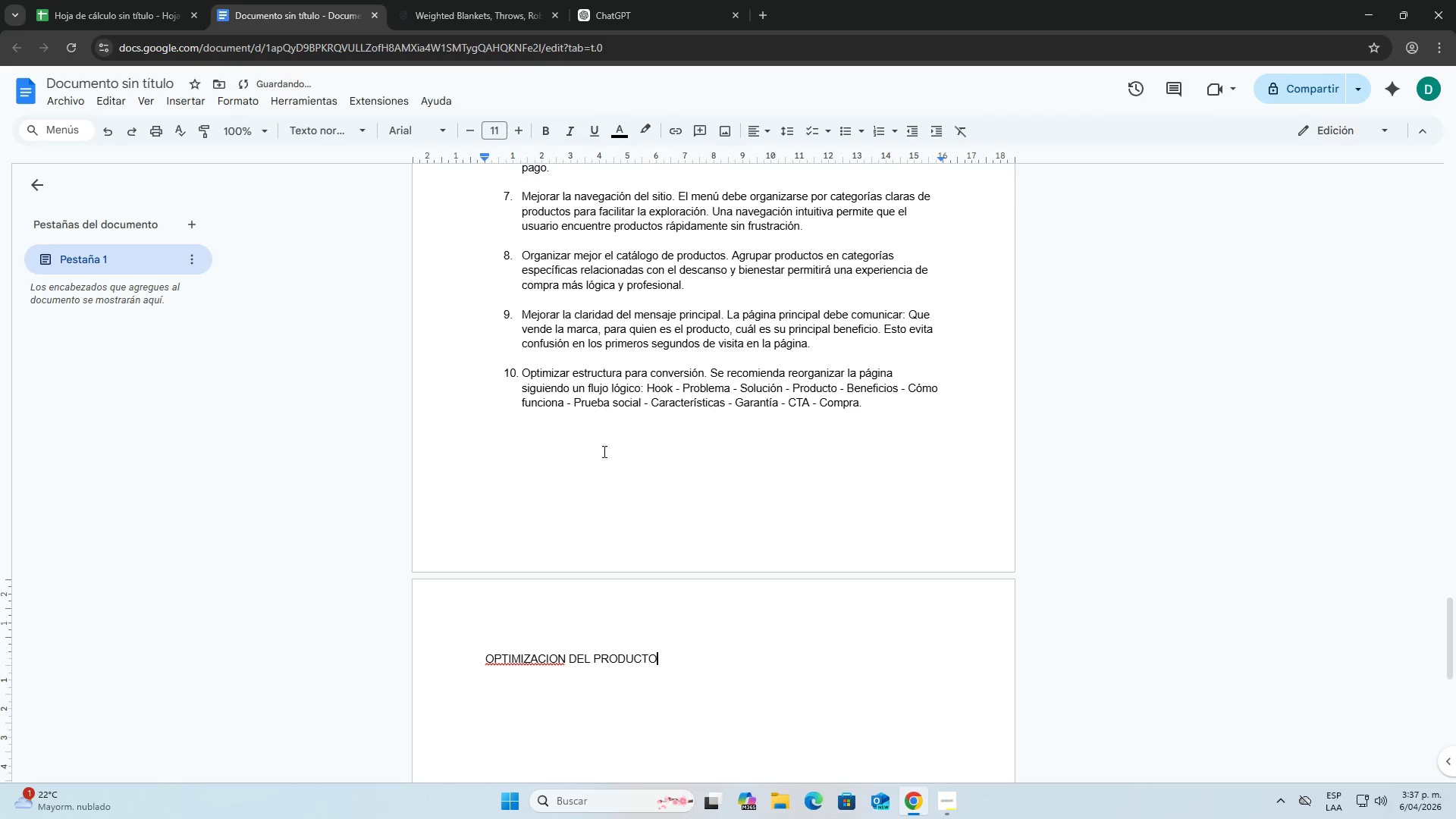 
right_click([550, 660])
 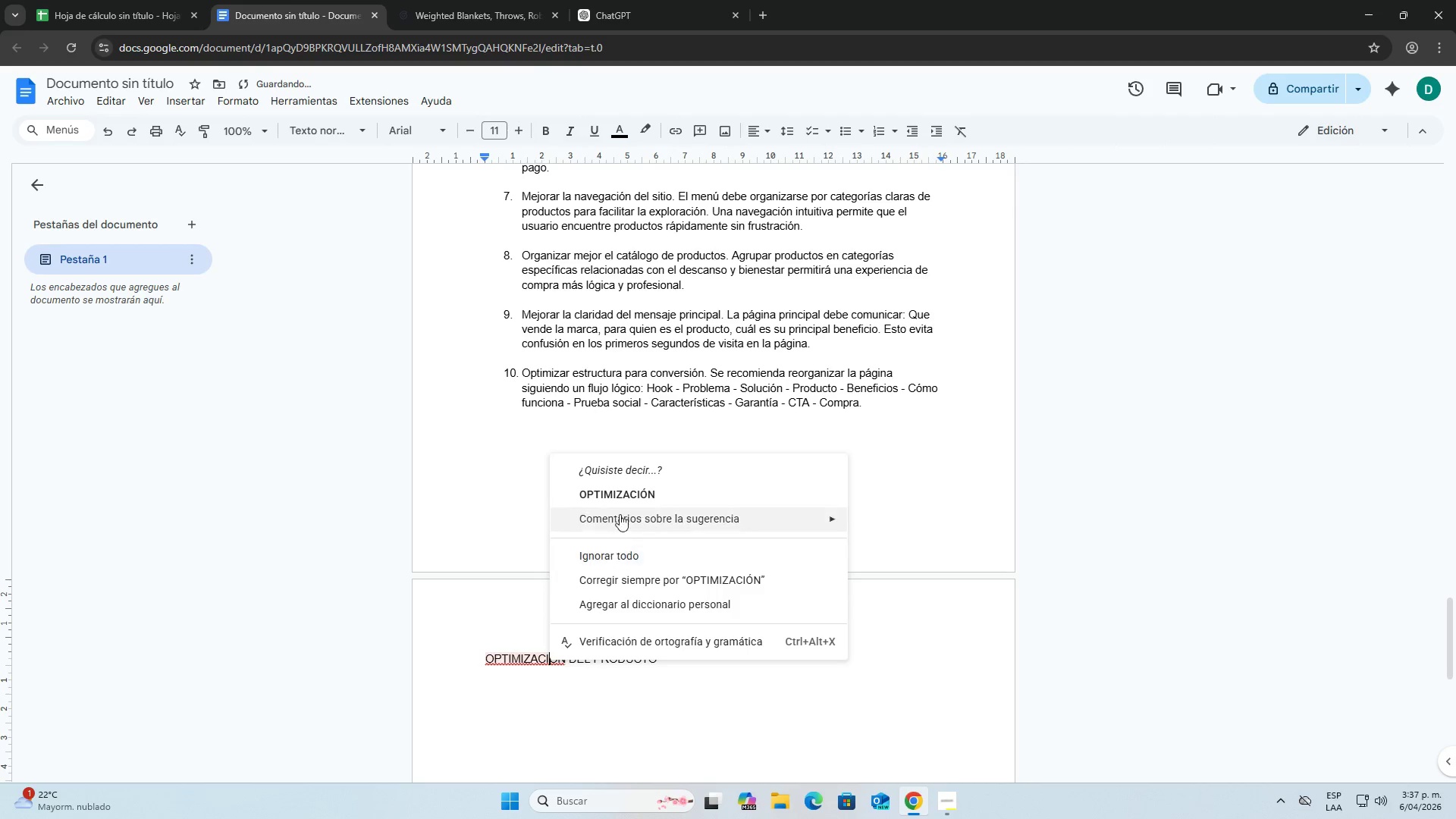 
left_click([623, 500])
 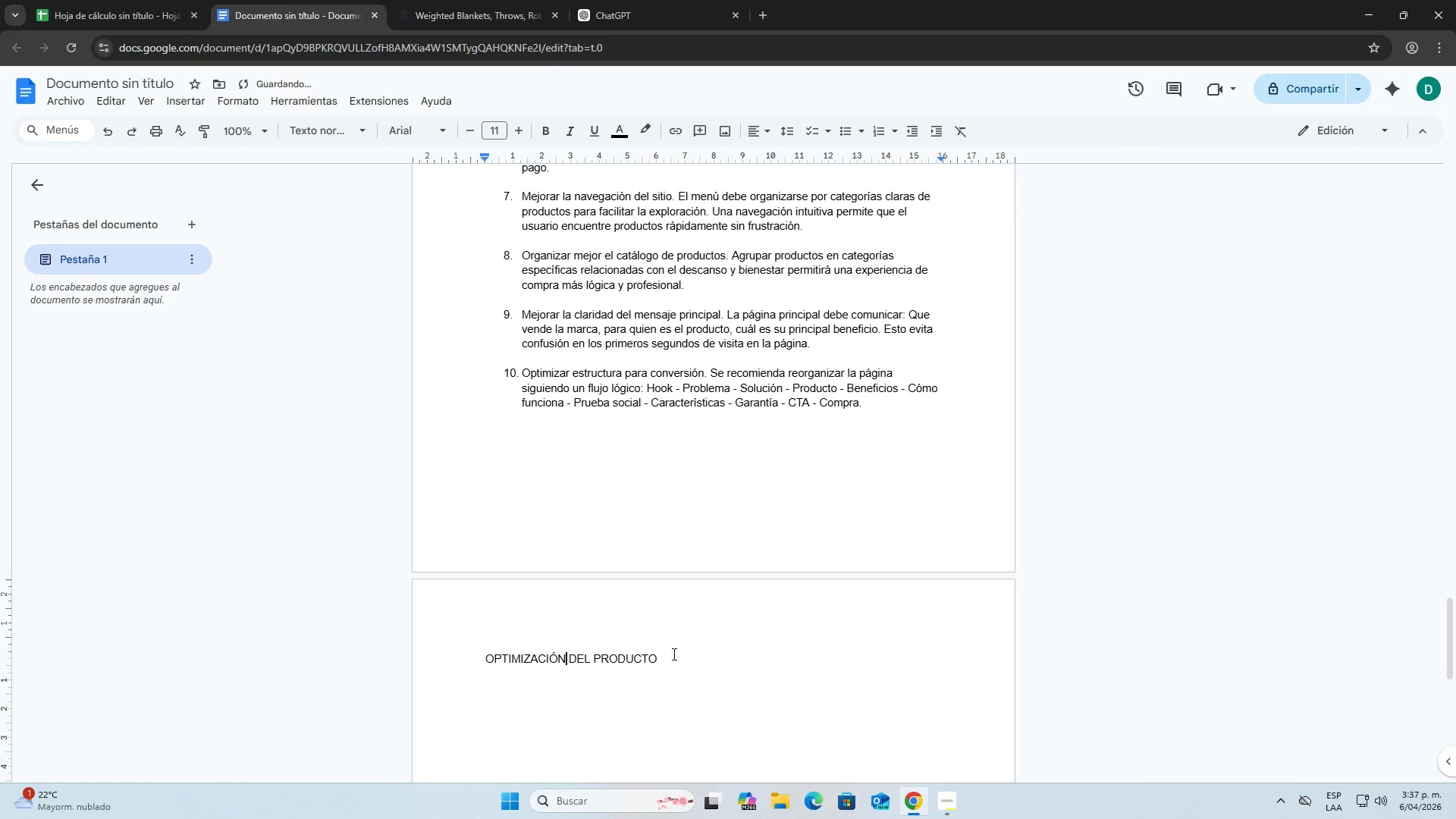 
left_click([679, 659])
 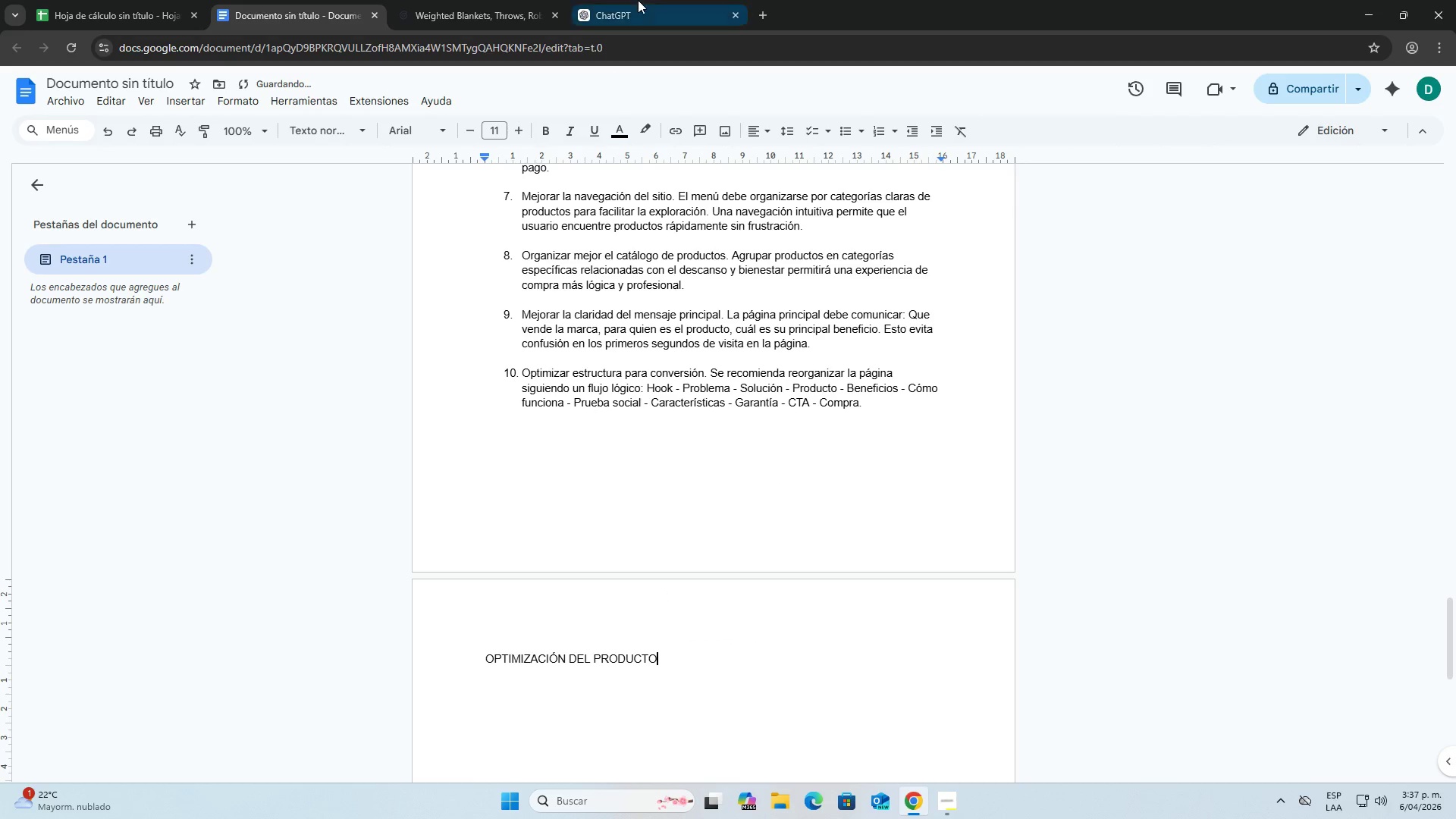 
double_click([537, 0])
 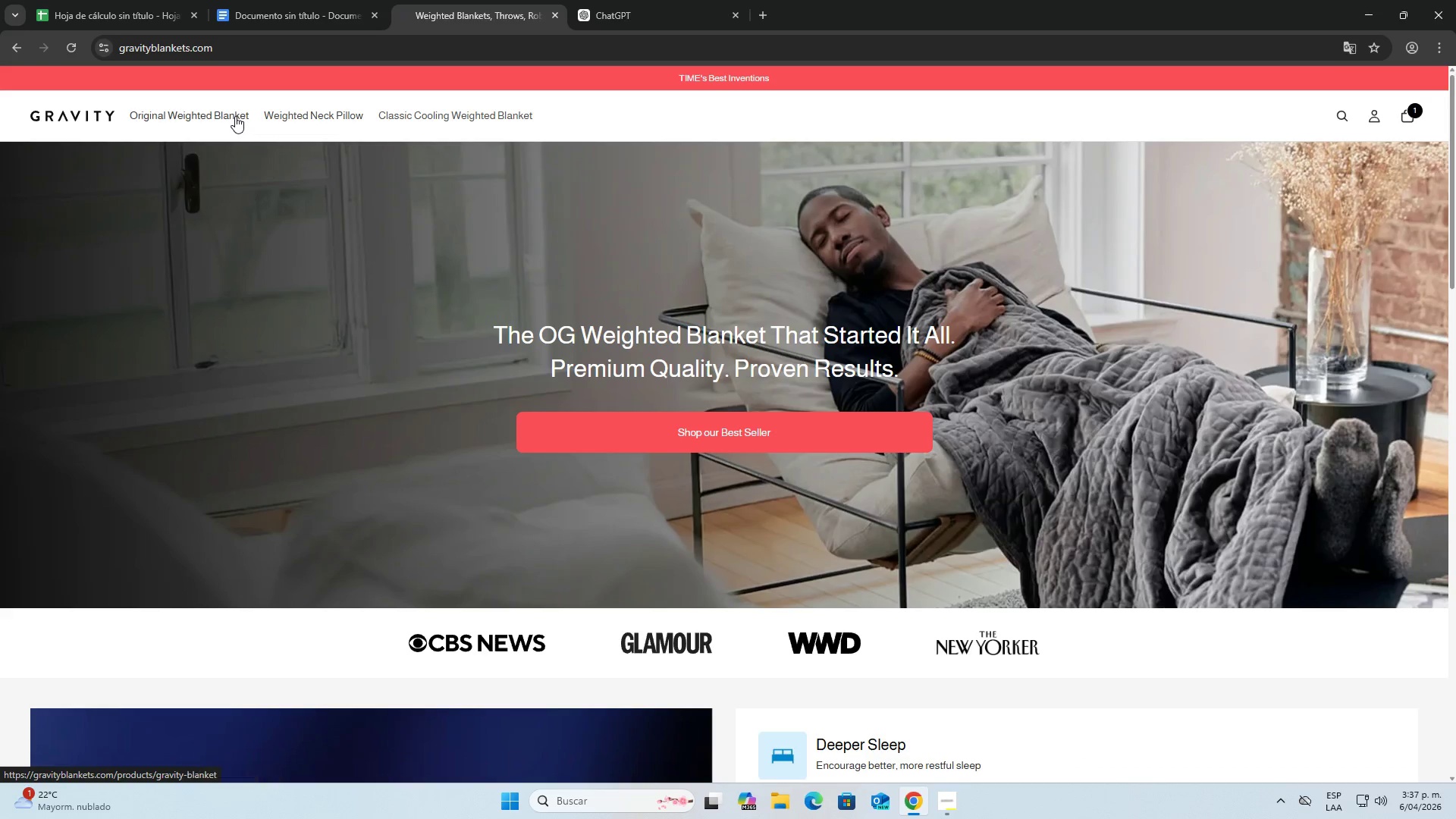 
left_click([235, 116])
 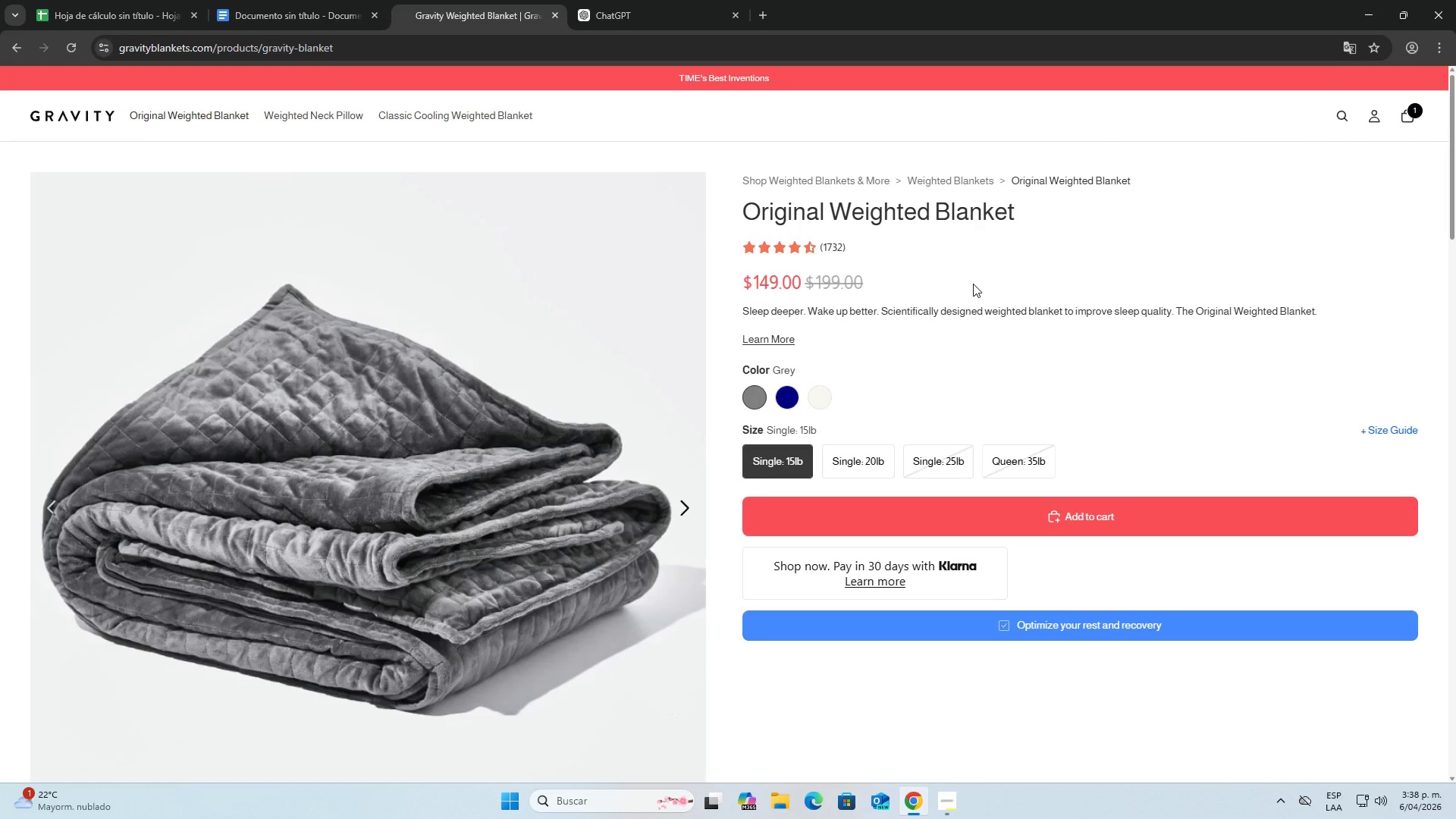 
wait(10.5)
 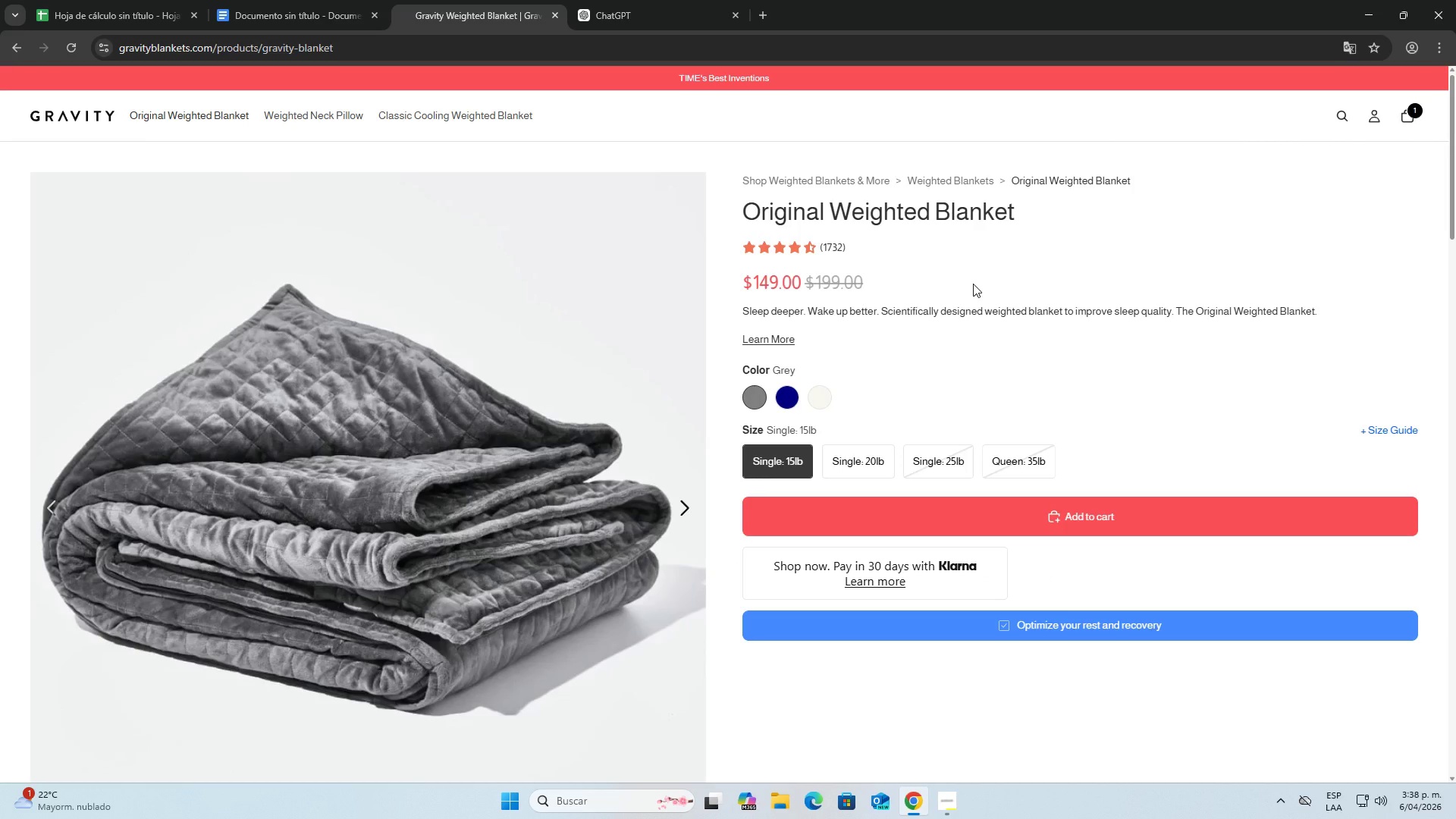 
left_click_drag(start_coordinate=[1025, 208], to_coordinate=[750, 221])
 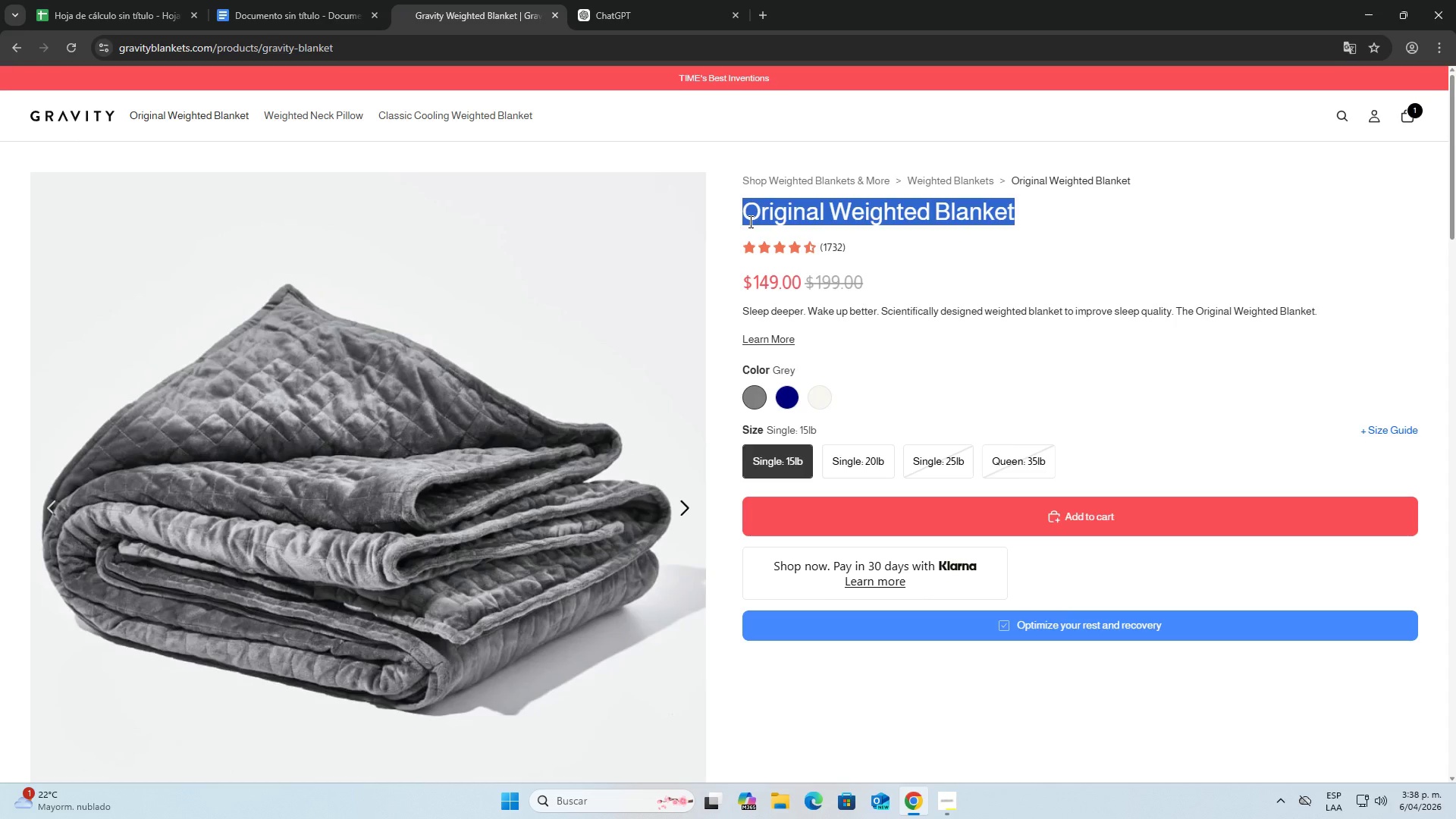 
key(Control+C)
 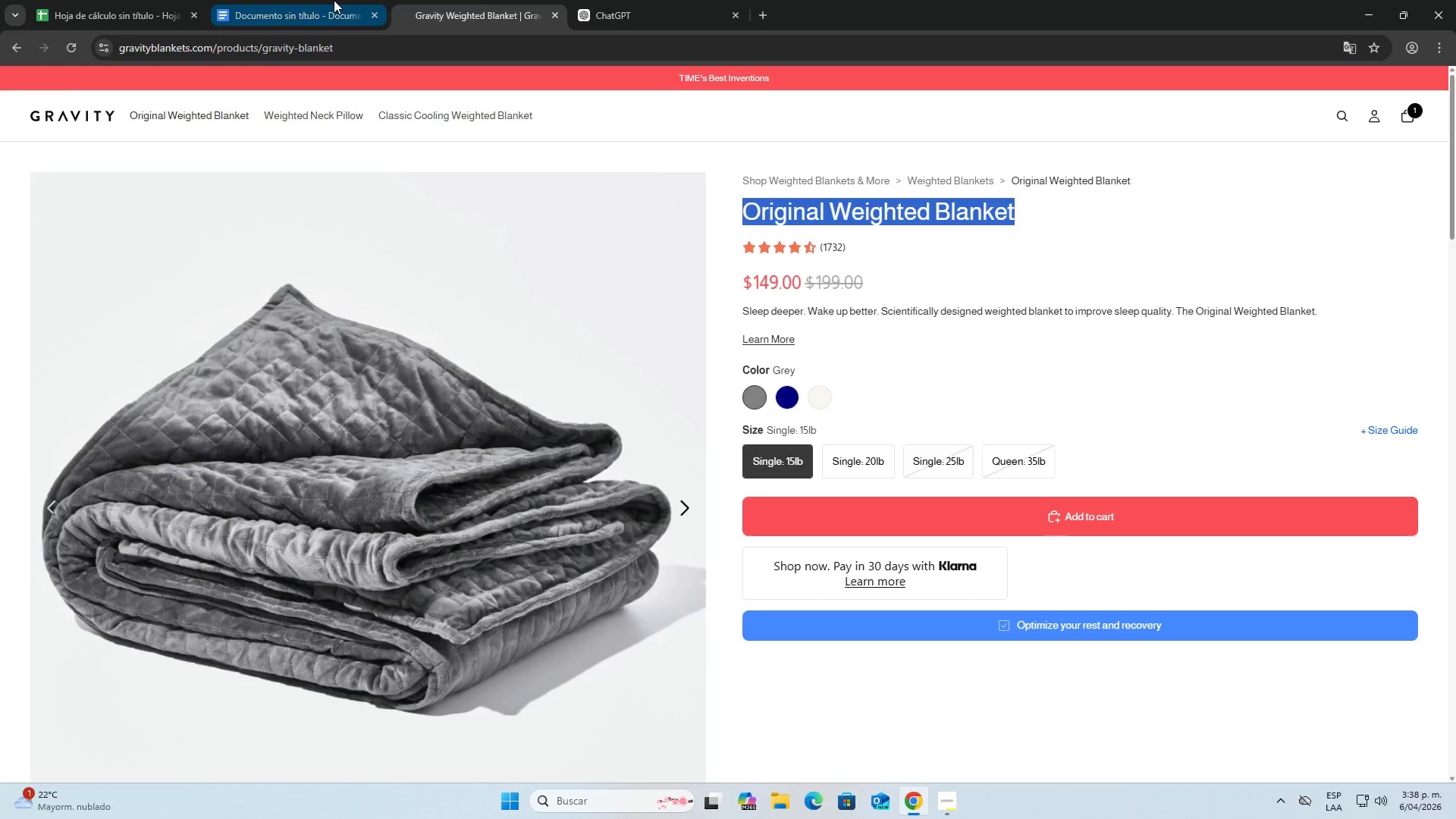 
left_click([306, 0])
 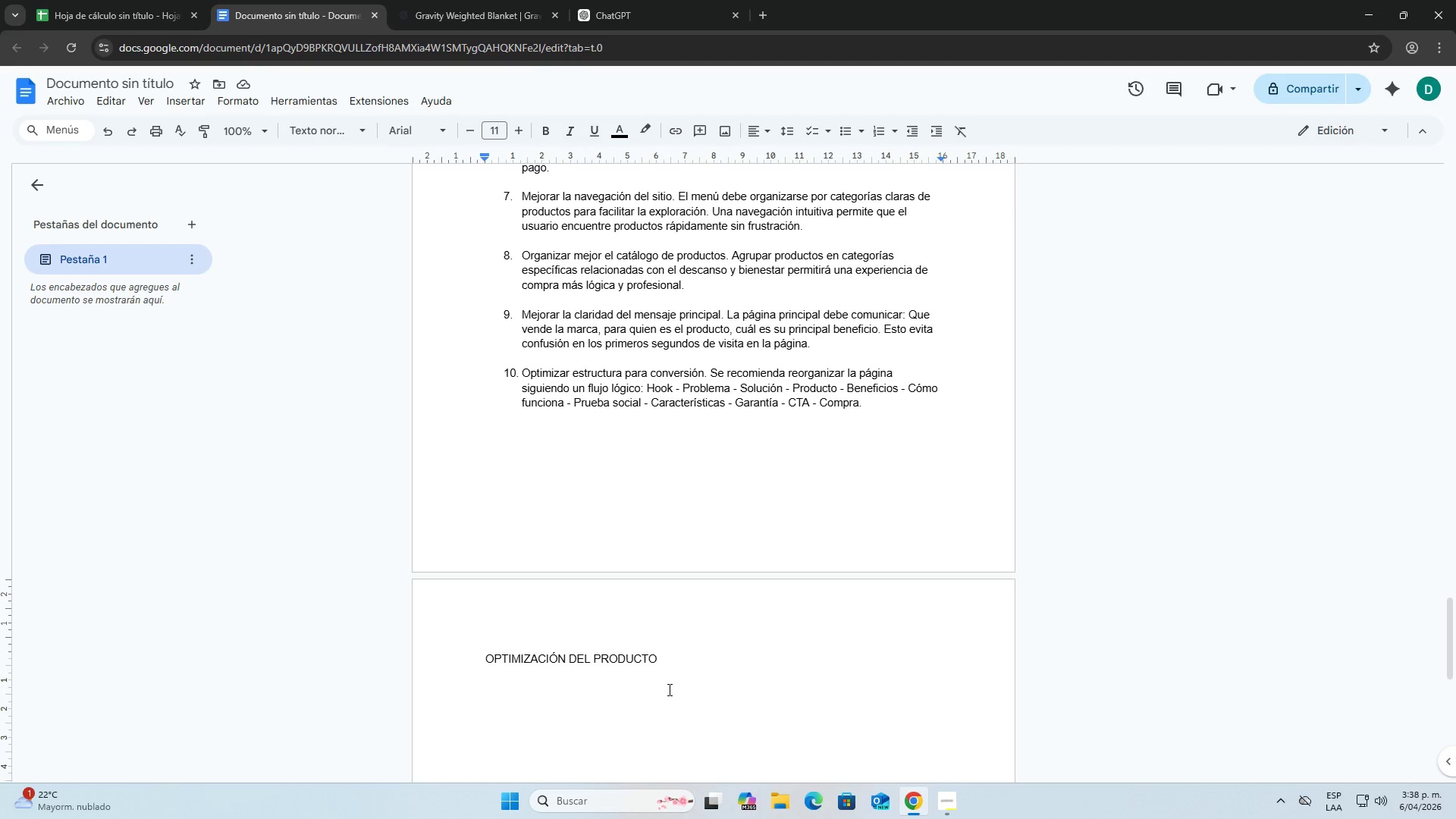 
scroll: coordinate [690, 670], scroll_direction: down, amount: 1.0
 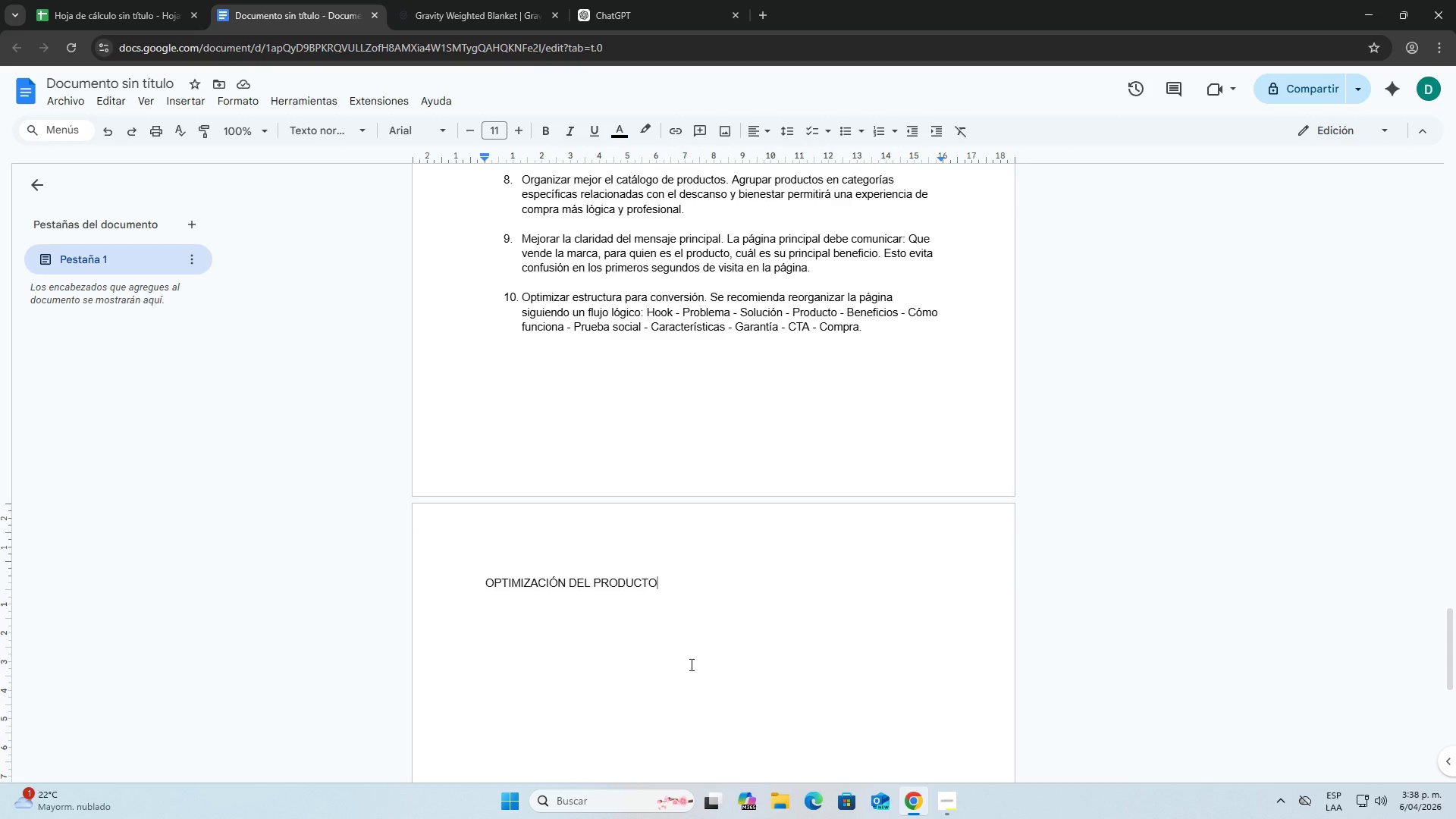 
key(Enter)
 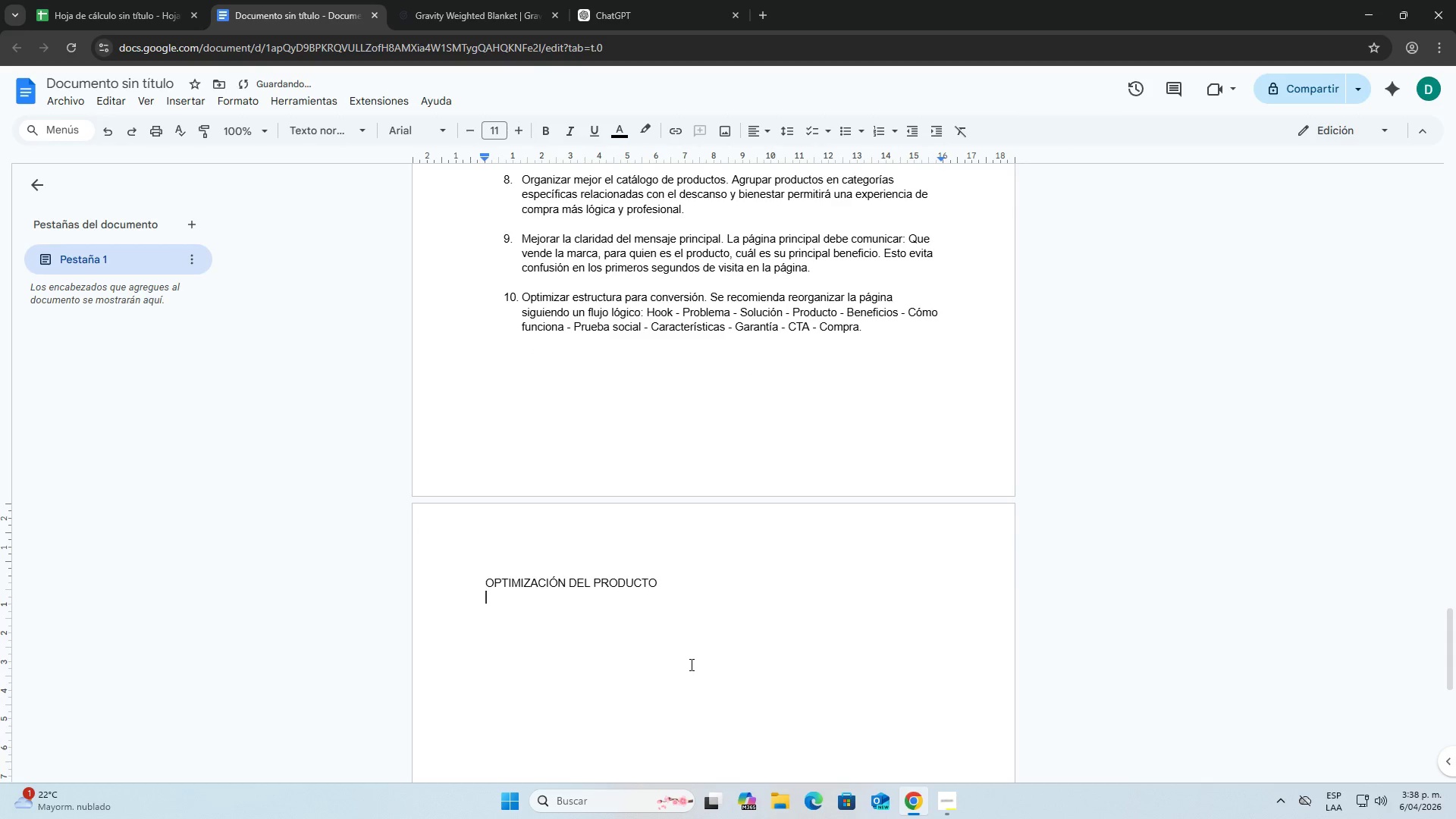 
key(Enter)
 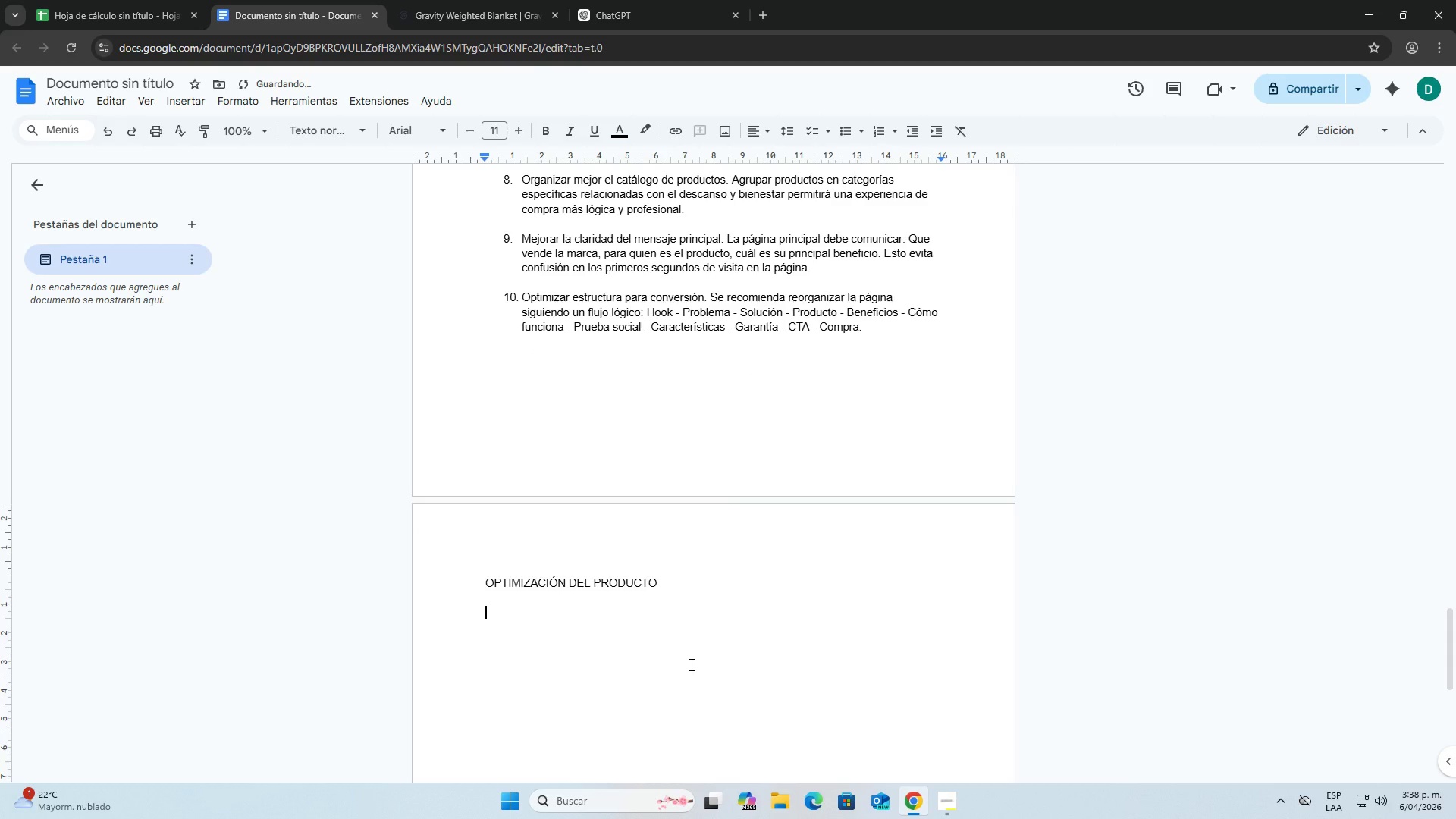 
scroll: coordinate [690, 664], scroll_direction: down, amount: 1.0
 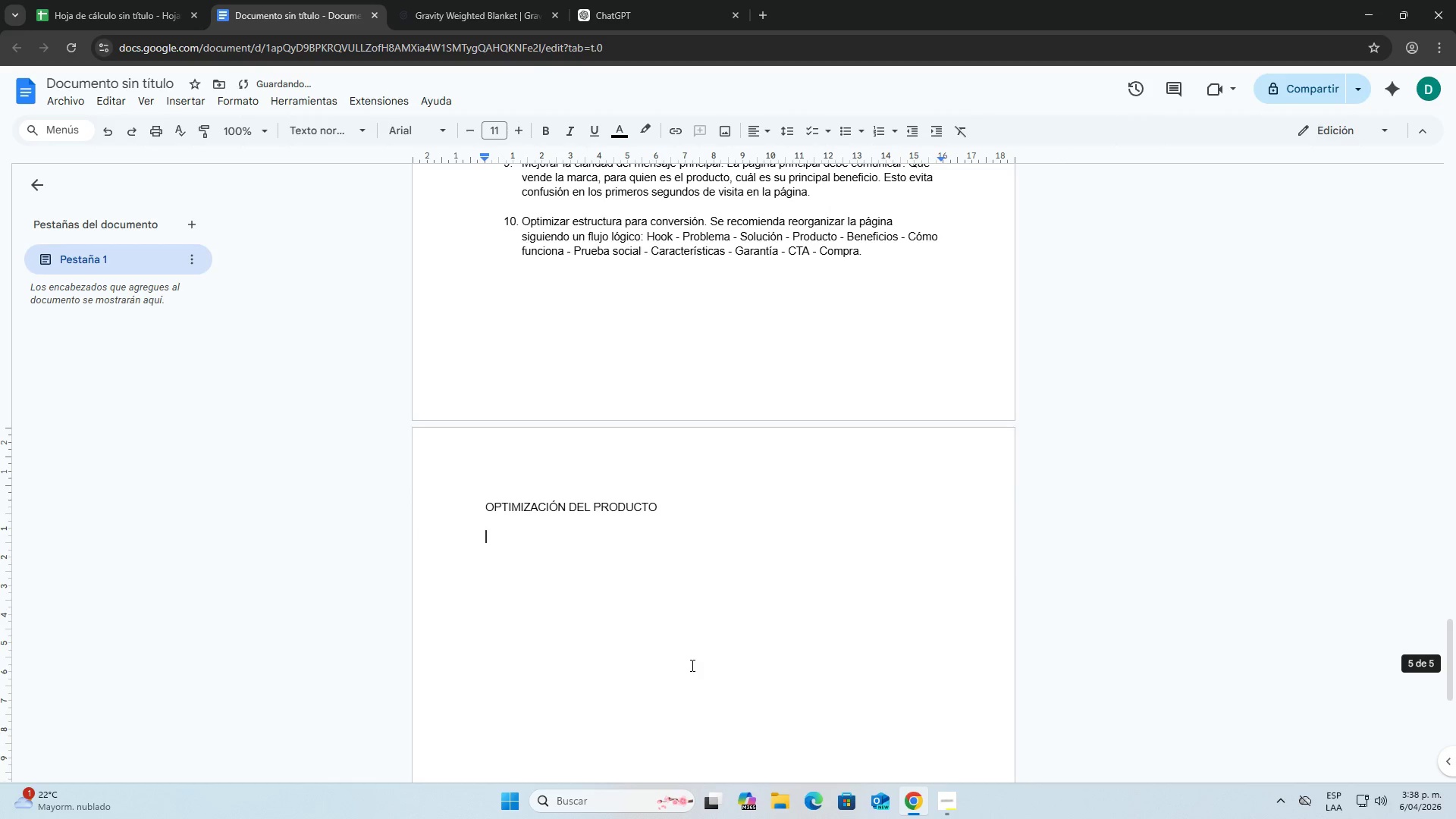 
type(Pr)
key(Backspace)
key(Backspace)
type(pRODUCTO SELLECIONADO )
key(Backspace)
type(> )
 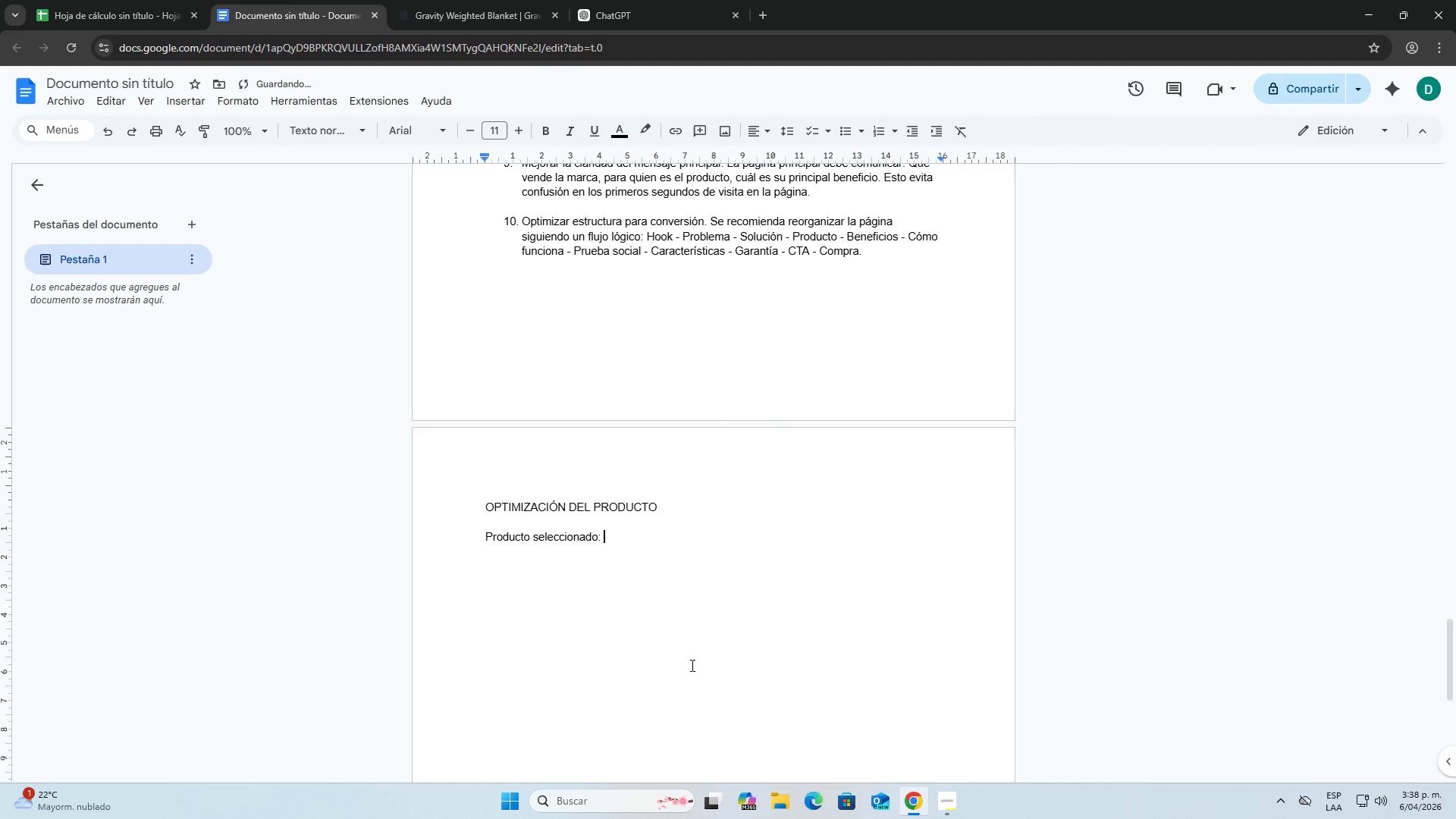 
key(Control+ControlLeft)
 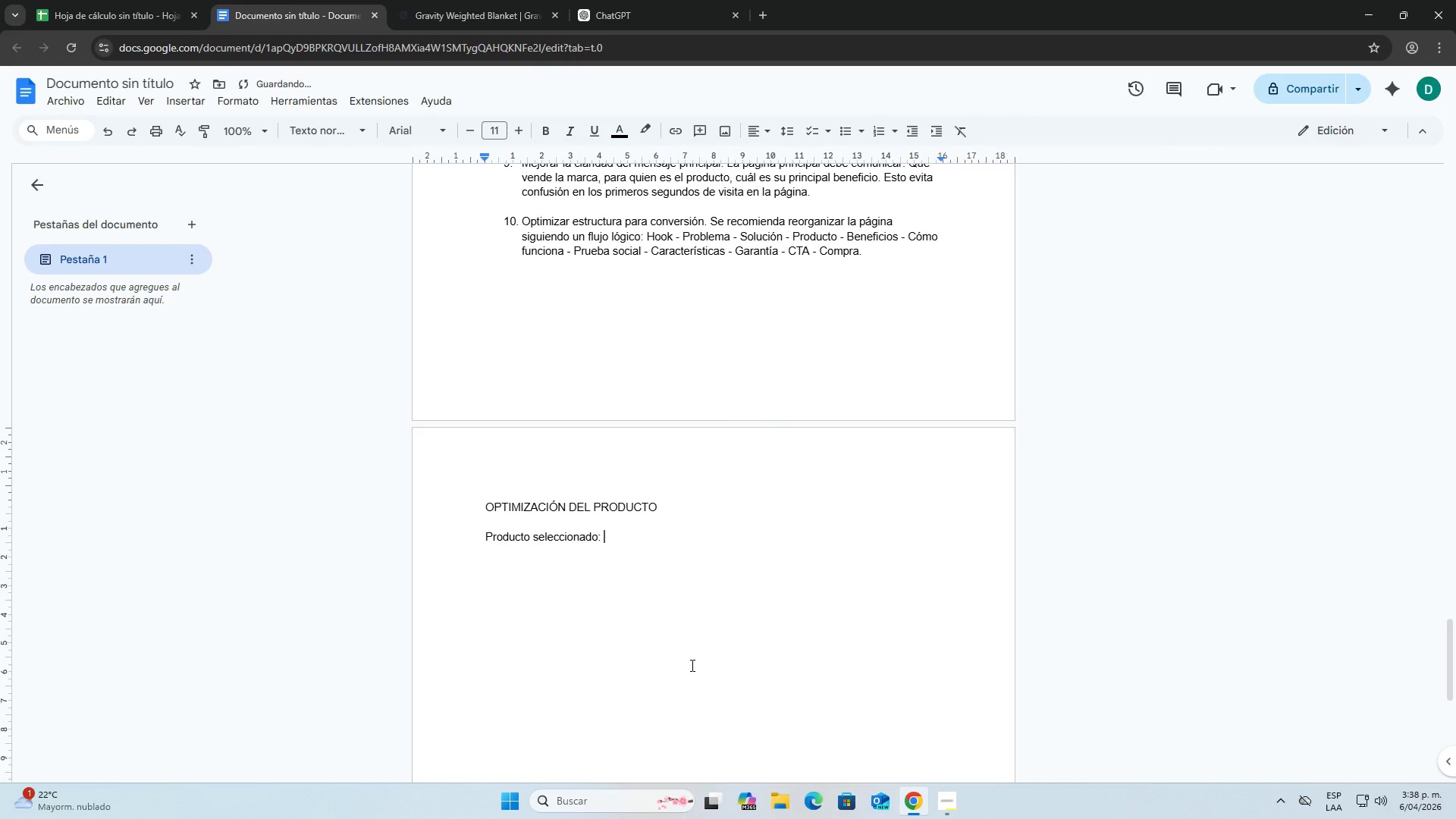 
key(Control+V)
 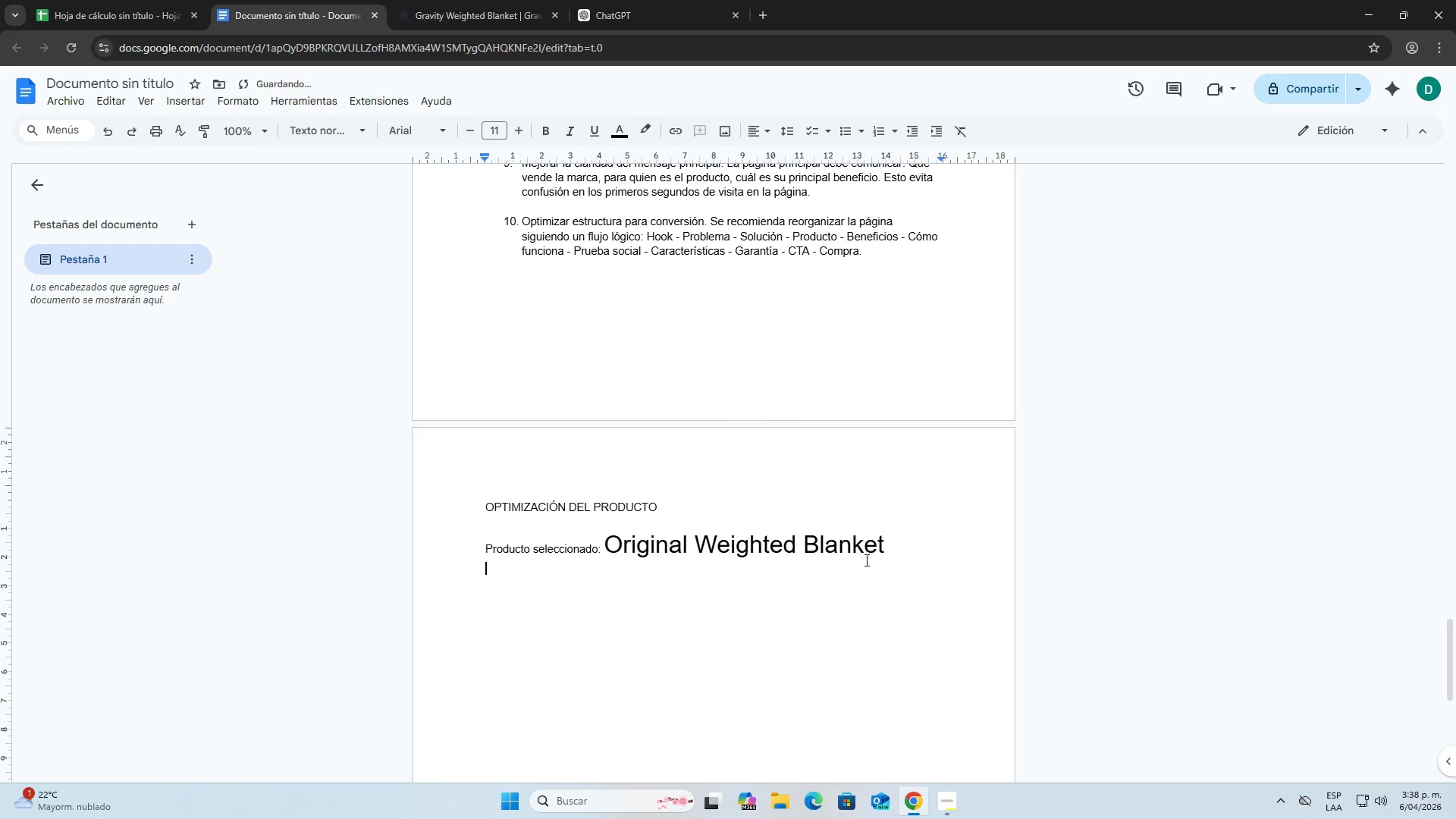 
left_click_drag(start_coordinate=[883, 551], to_coordinate=[610, 553])
 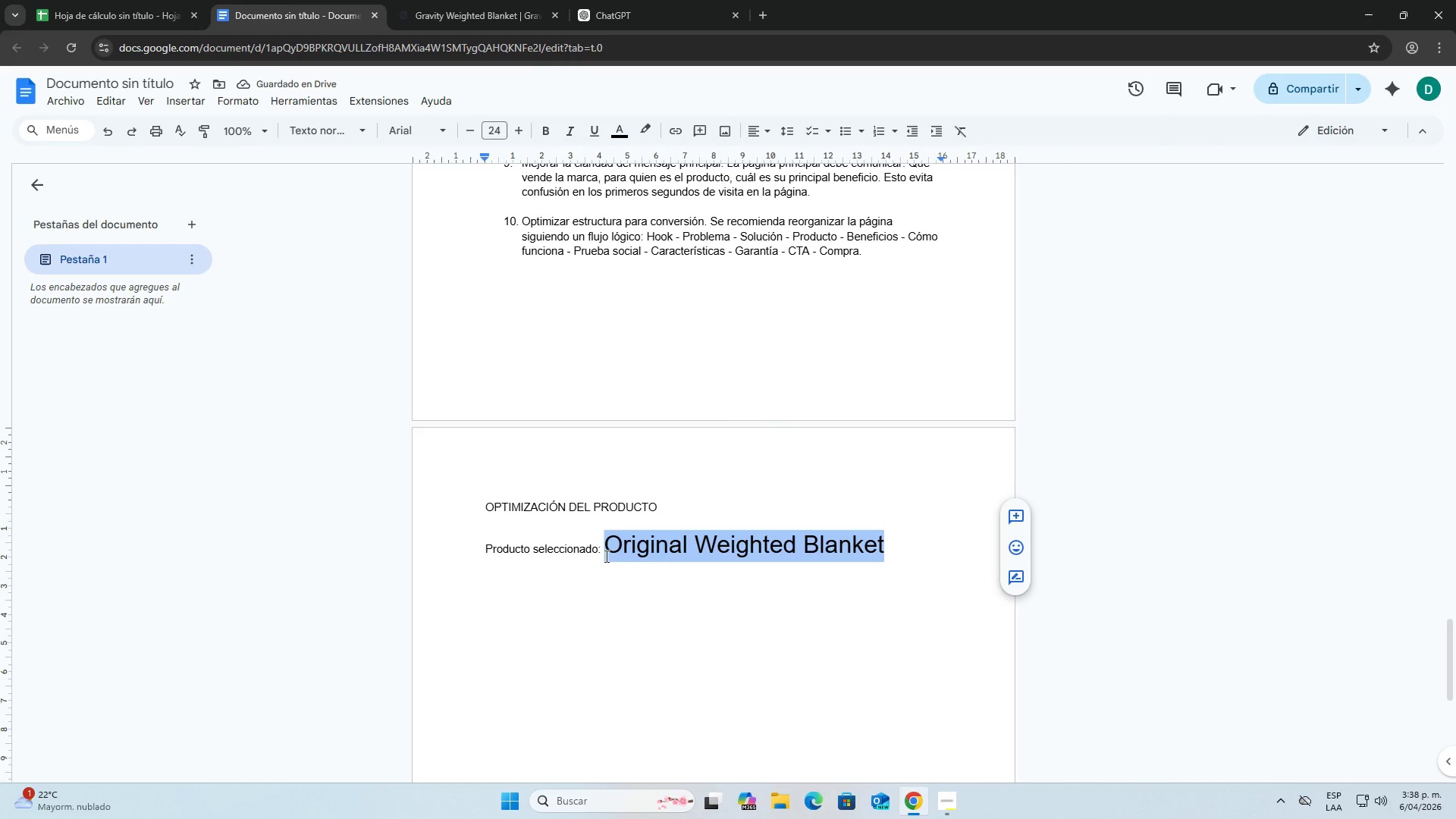 
type(Or)
key(Backspace)
key(Backspace)
key(Backspace)
type( p)
key(Backspace)
type(Original )
 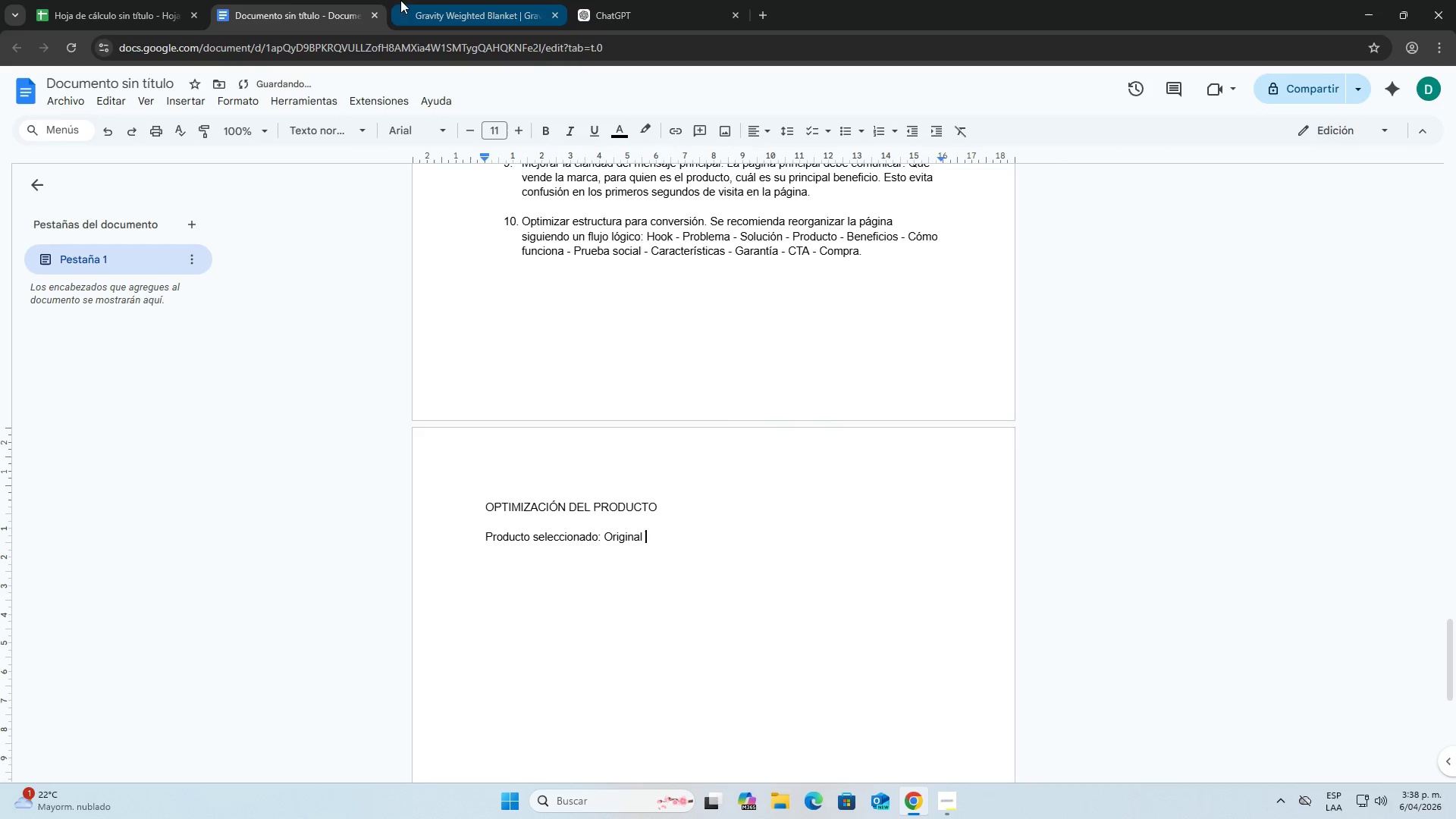 
left_click([434, 0])
 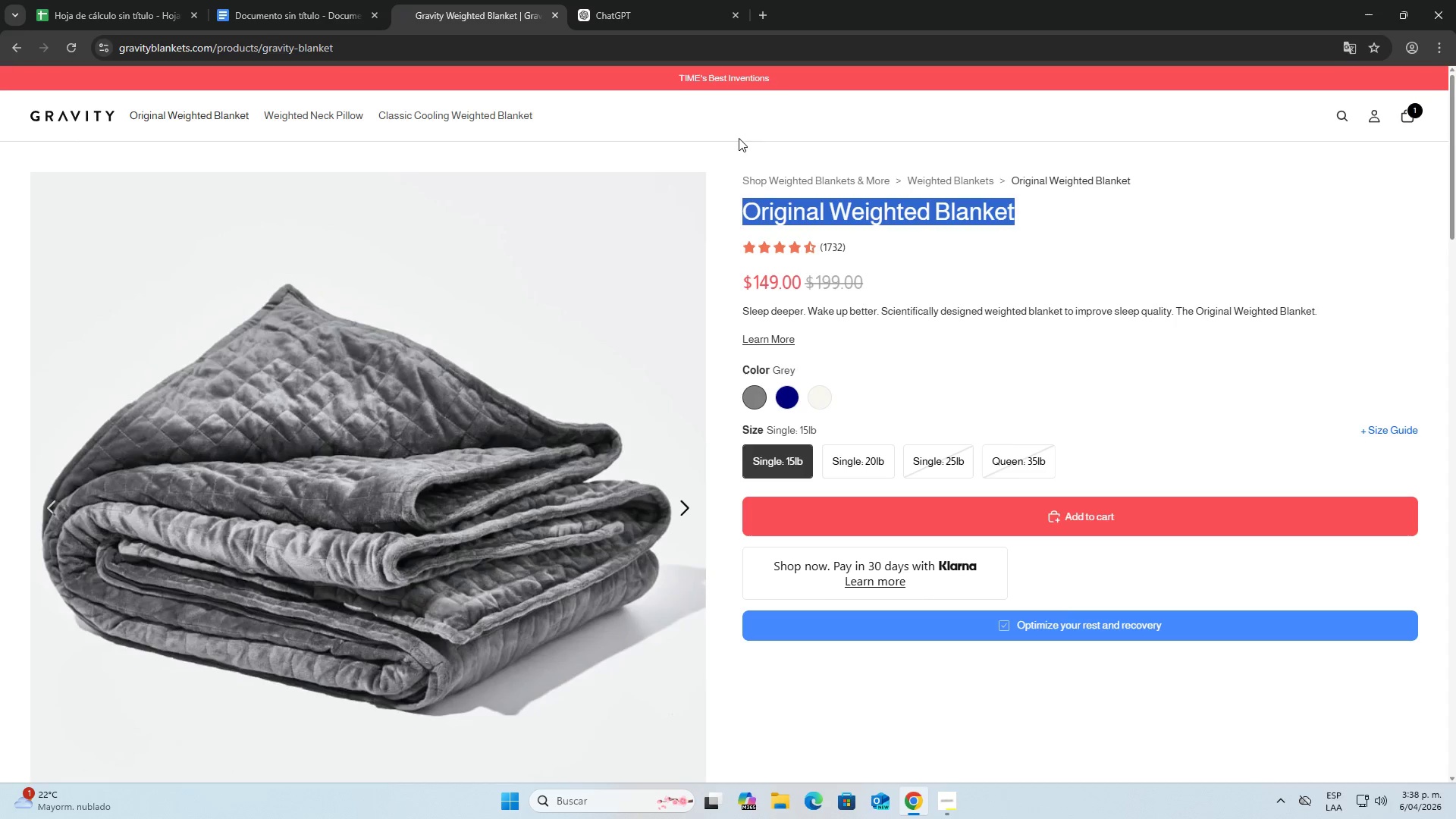 
left_click([309, 0])
 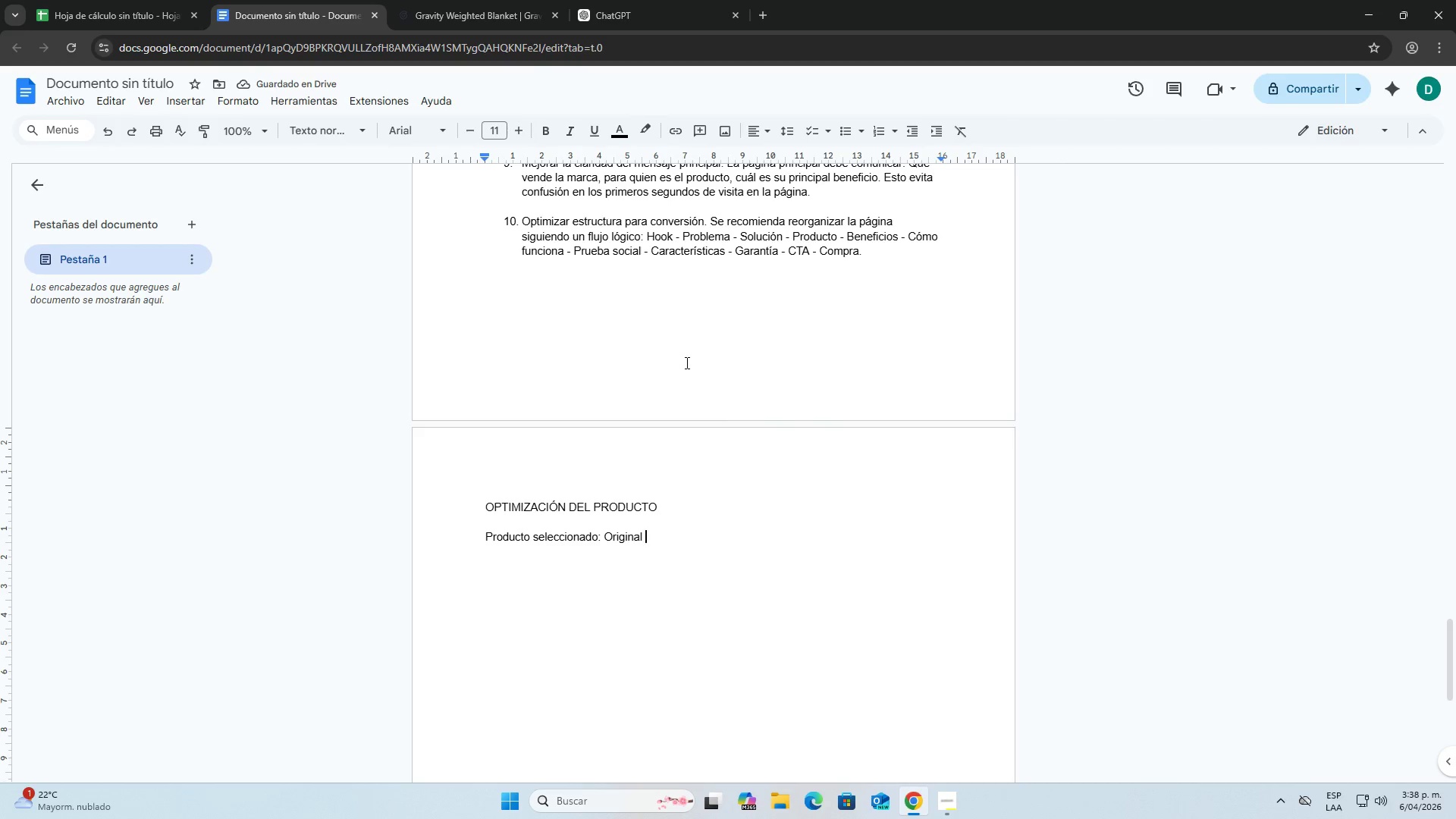 
type(Weight)
 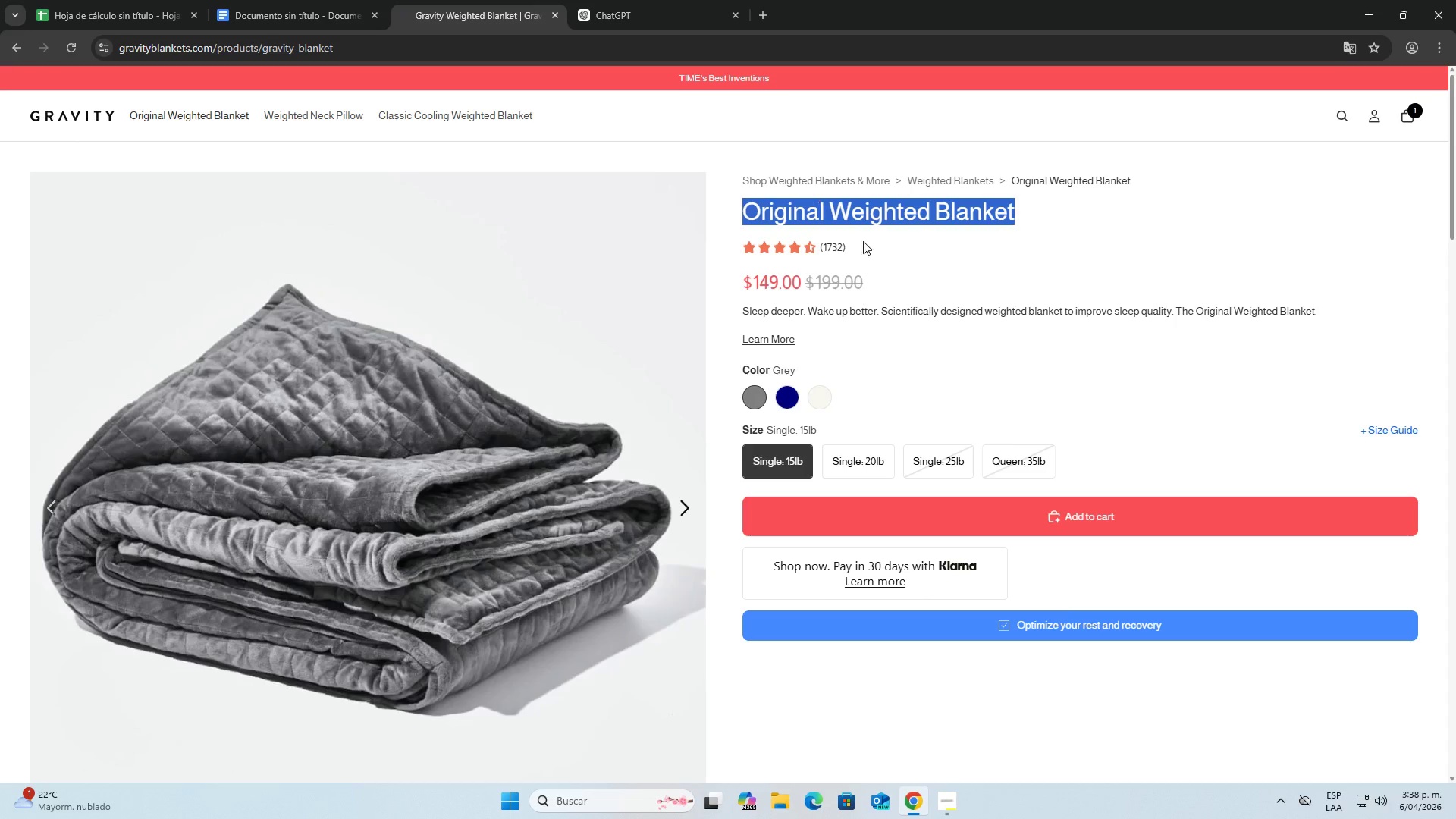 
left_click([880, 231])
 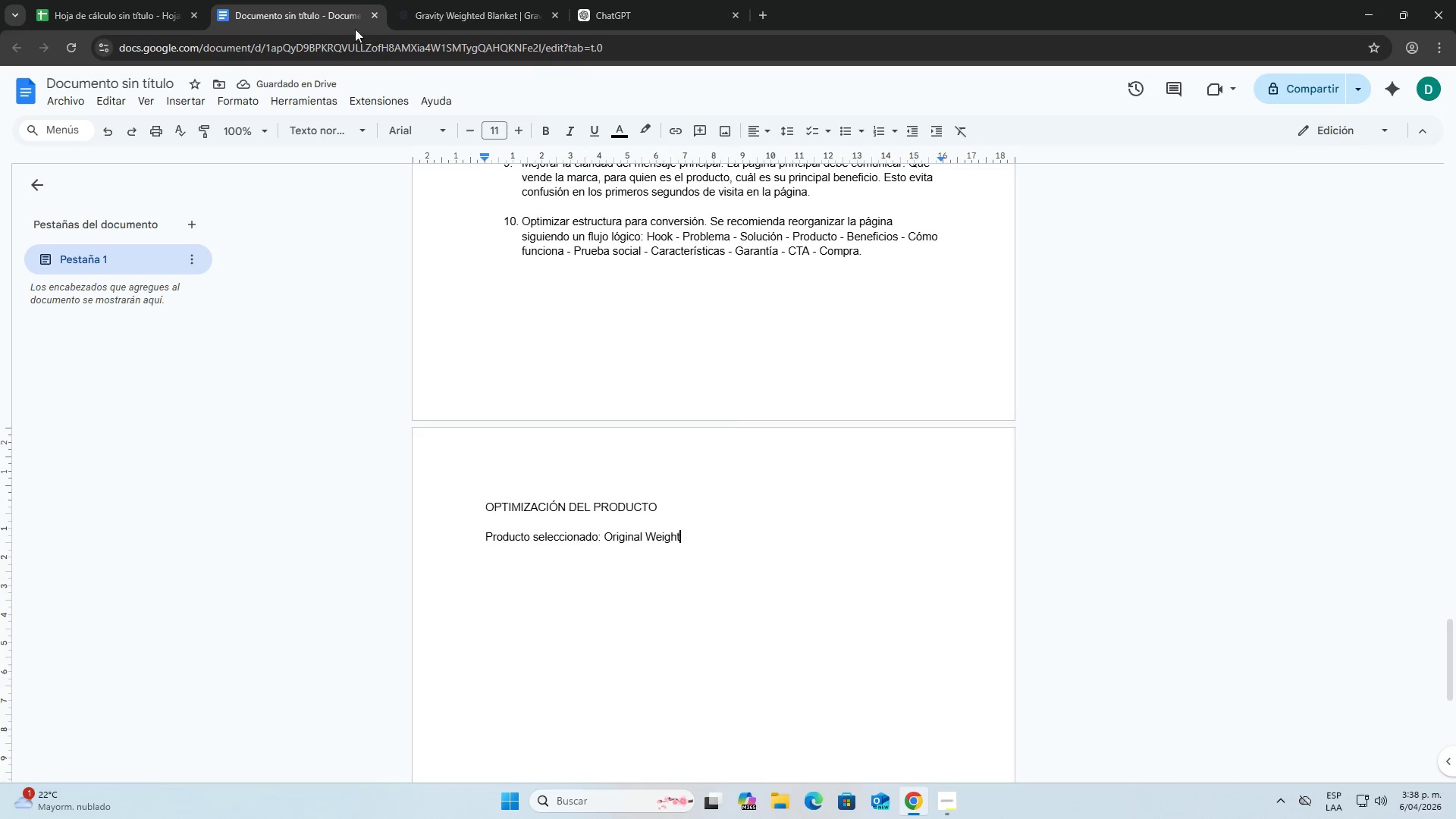 
type(ed )
 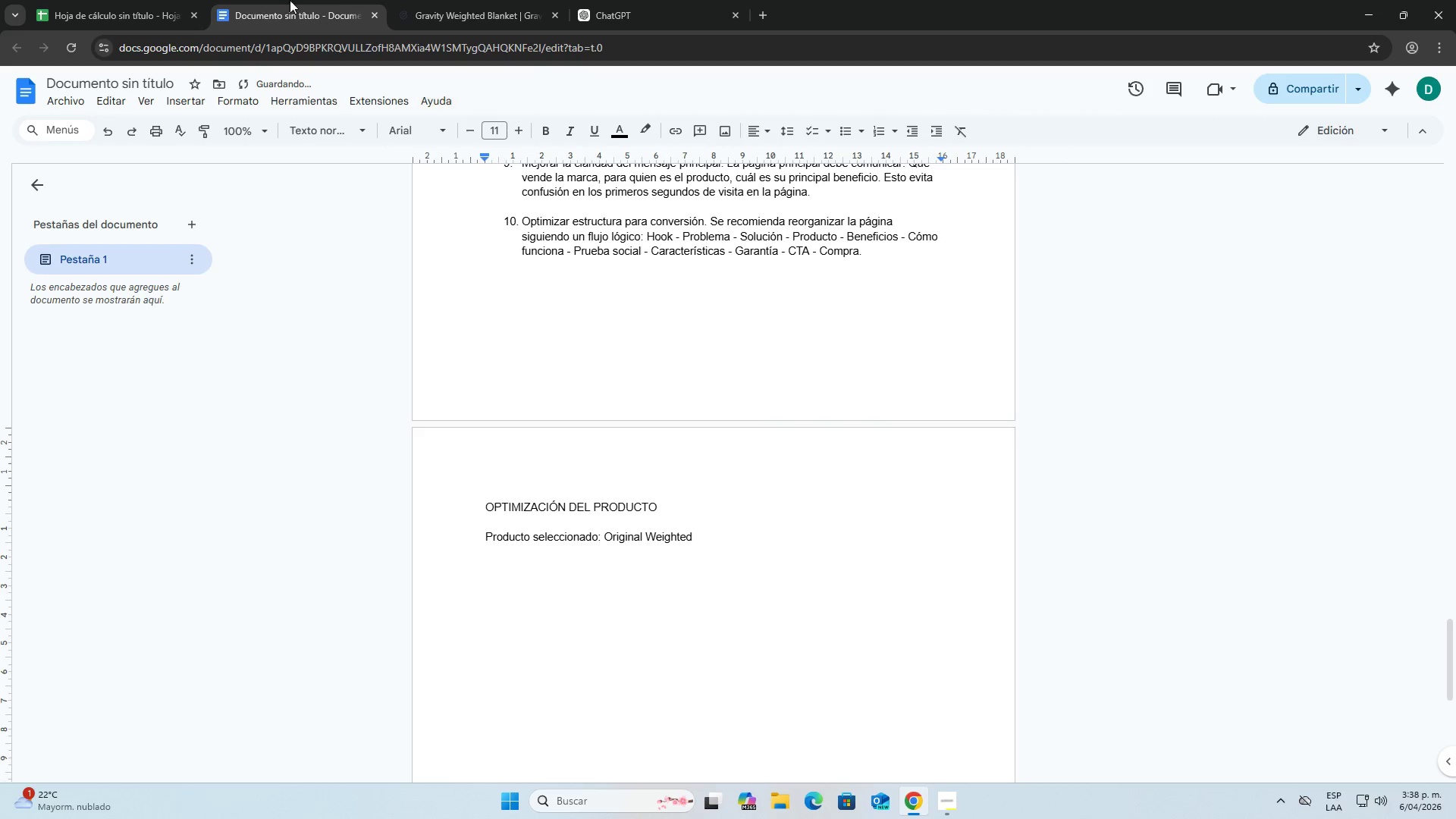 
left_click_drag(start_coordinate=[422, 0], to_coordinate=[429, 3])
 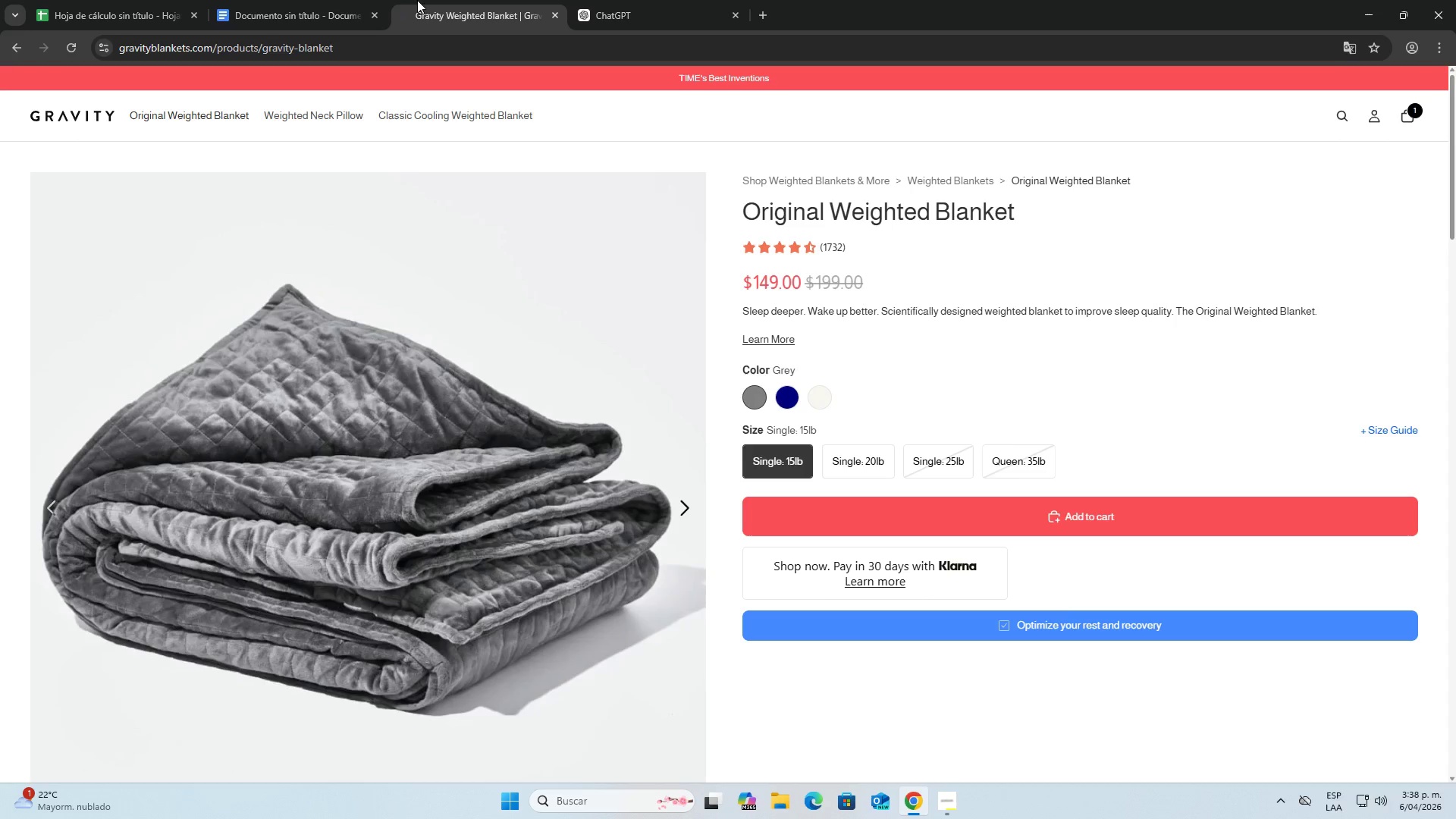 
left_click([309, 0])
 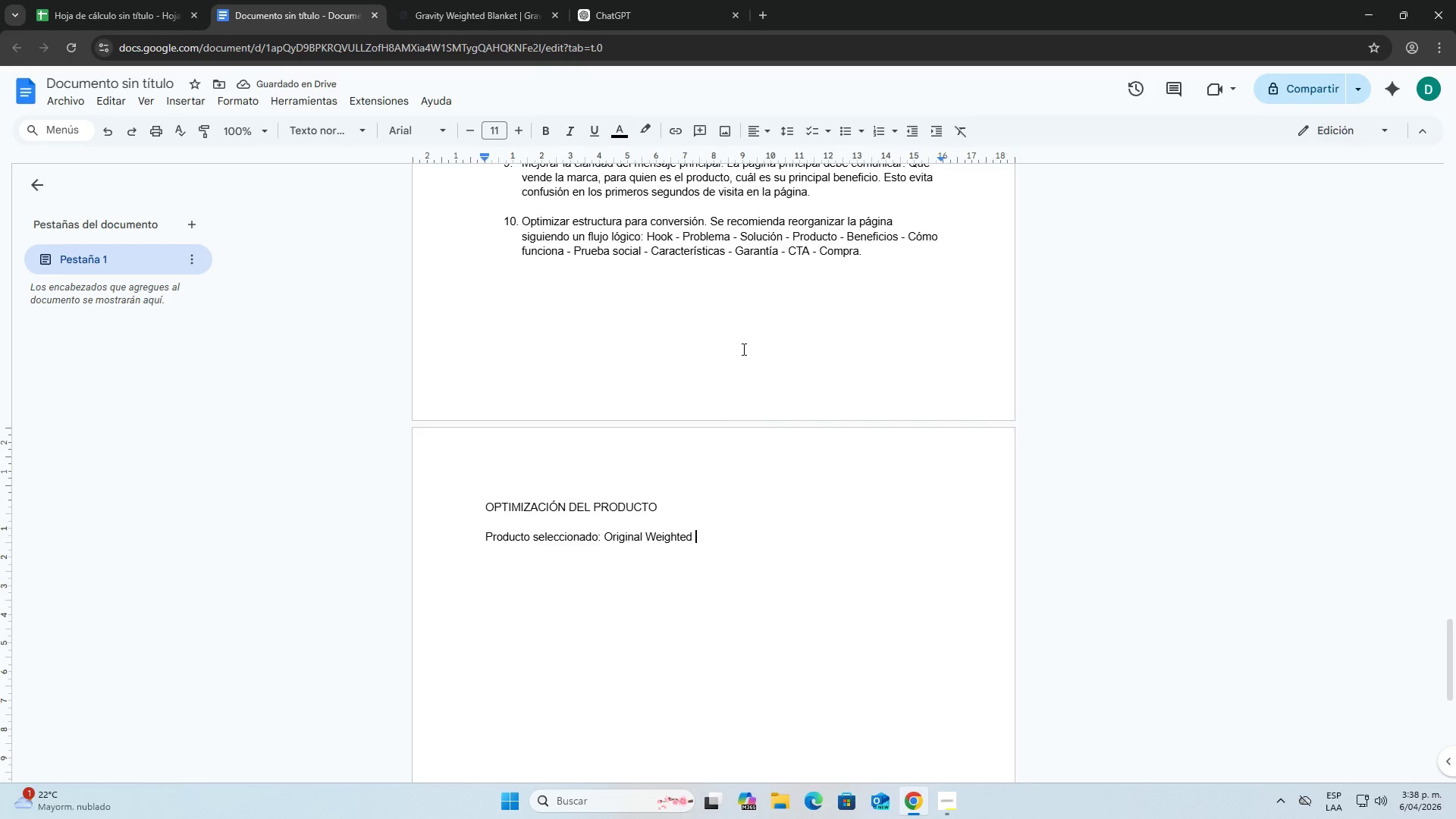 
type(Blanked)
 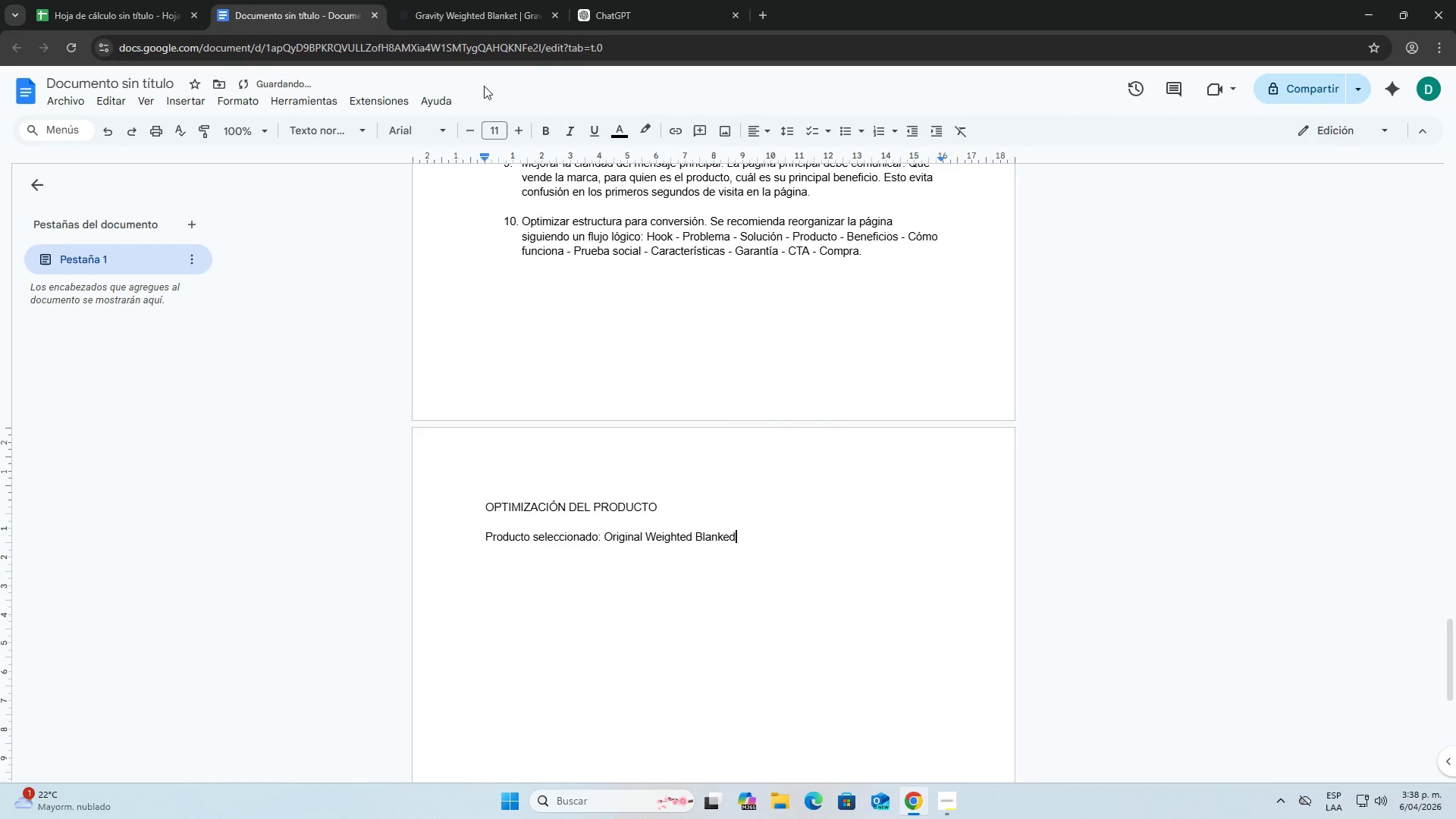 
left_click([469, 0])
 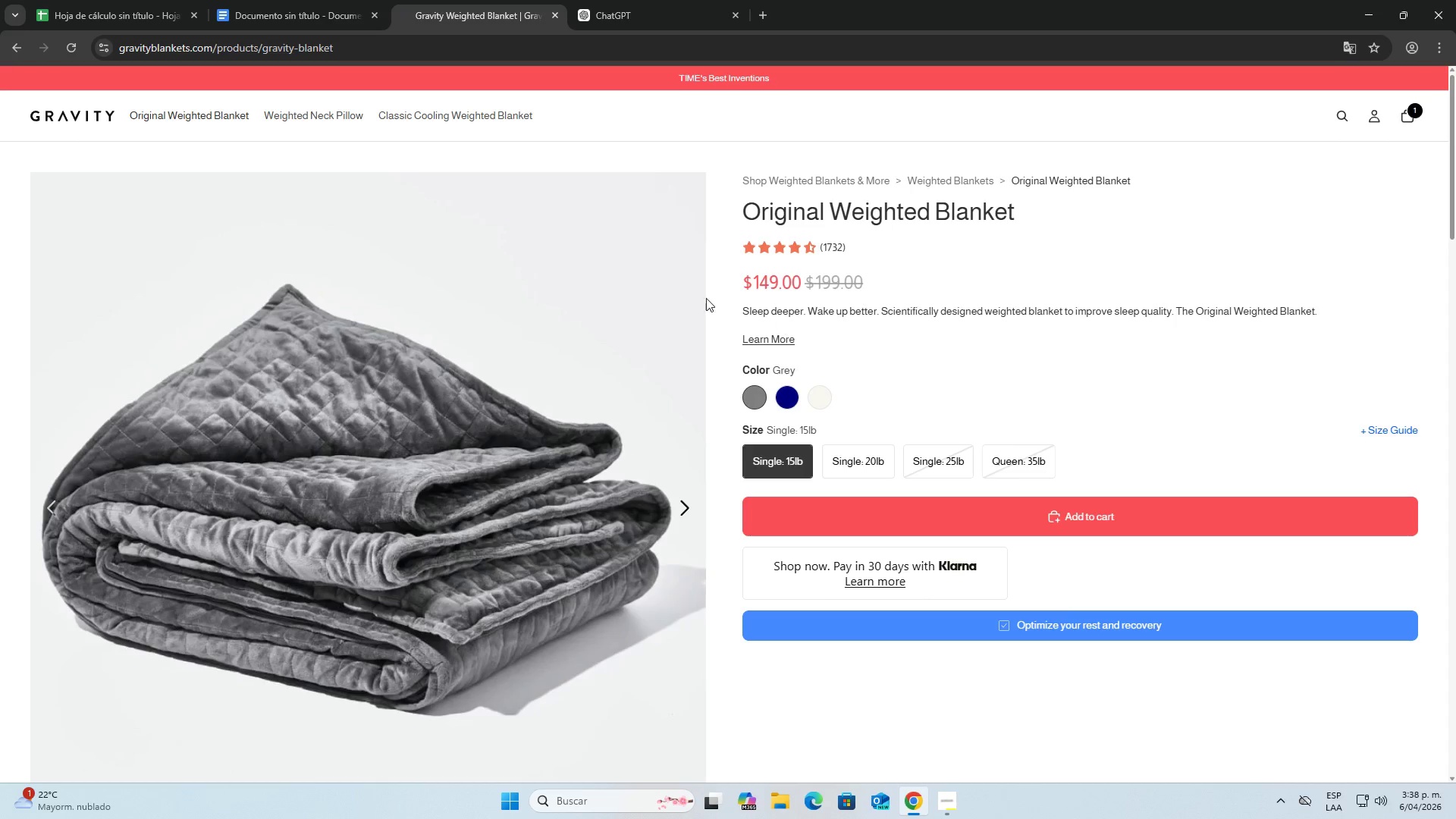 
left_click([312, 0])
 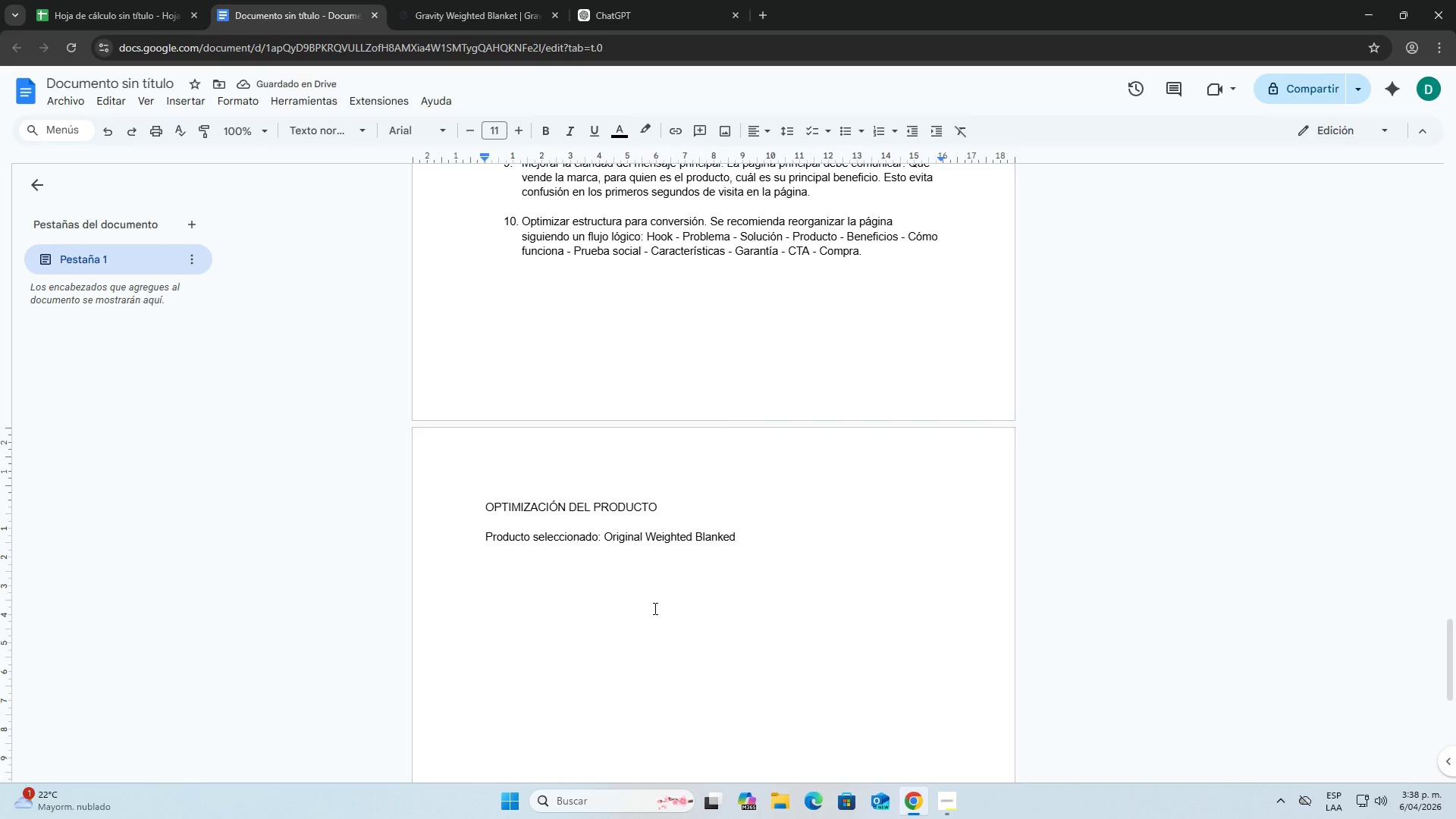 
scroll: coordinate [685, 590], scroll_direction: down, amount: 1.0
 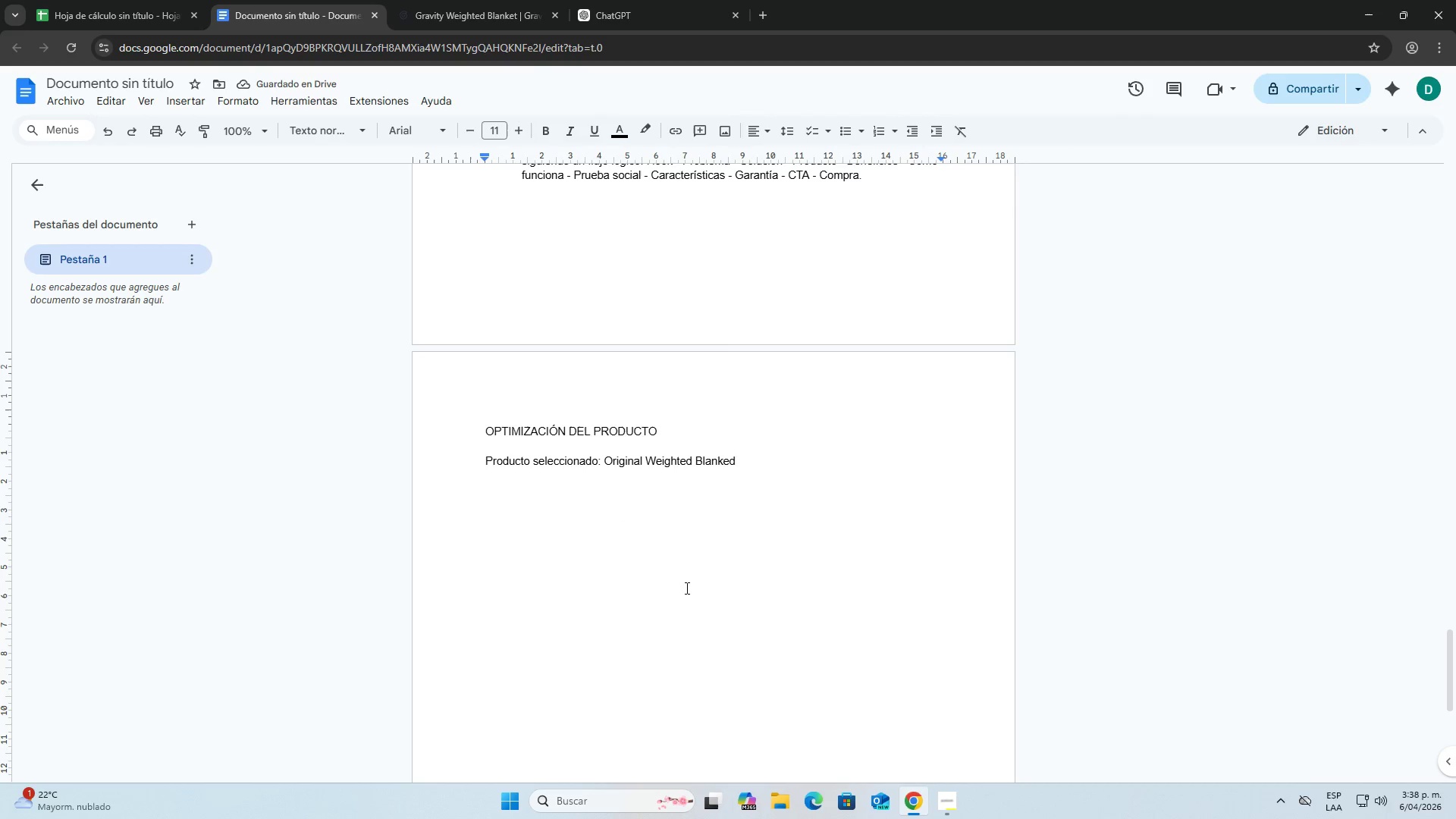 
key(Enter)
 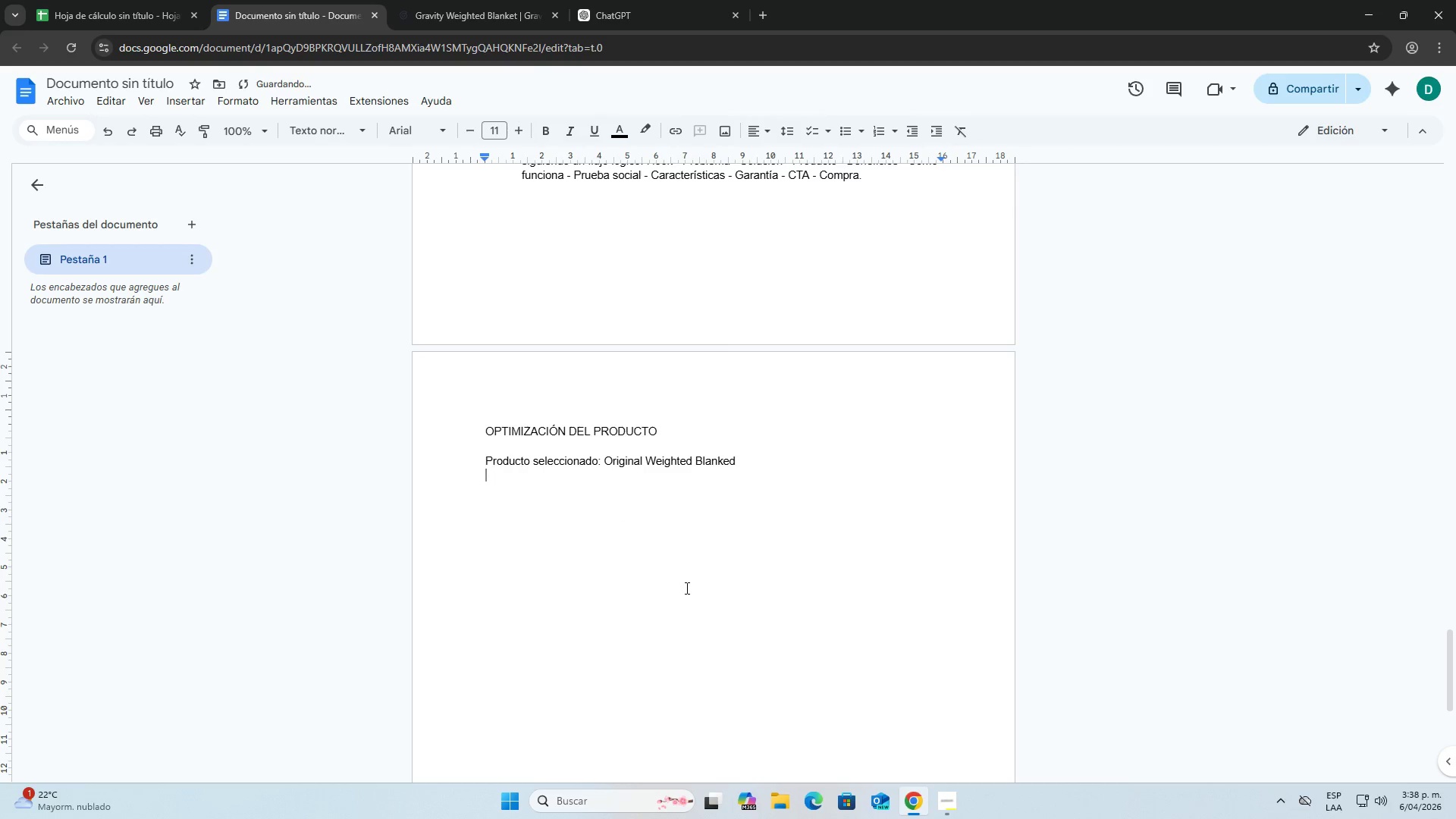 
key(Enter)
 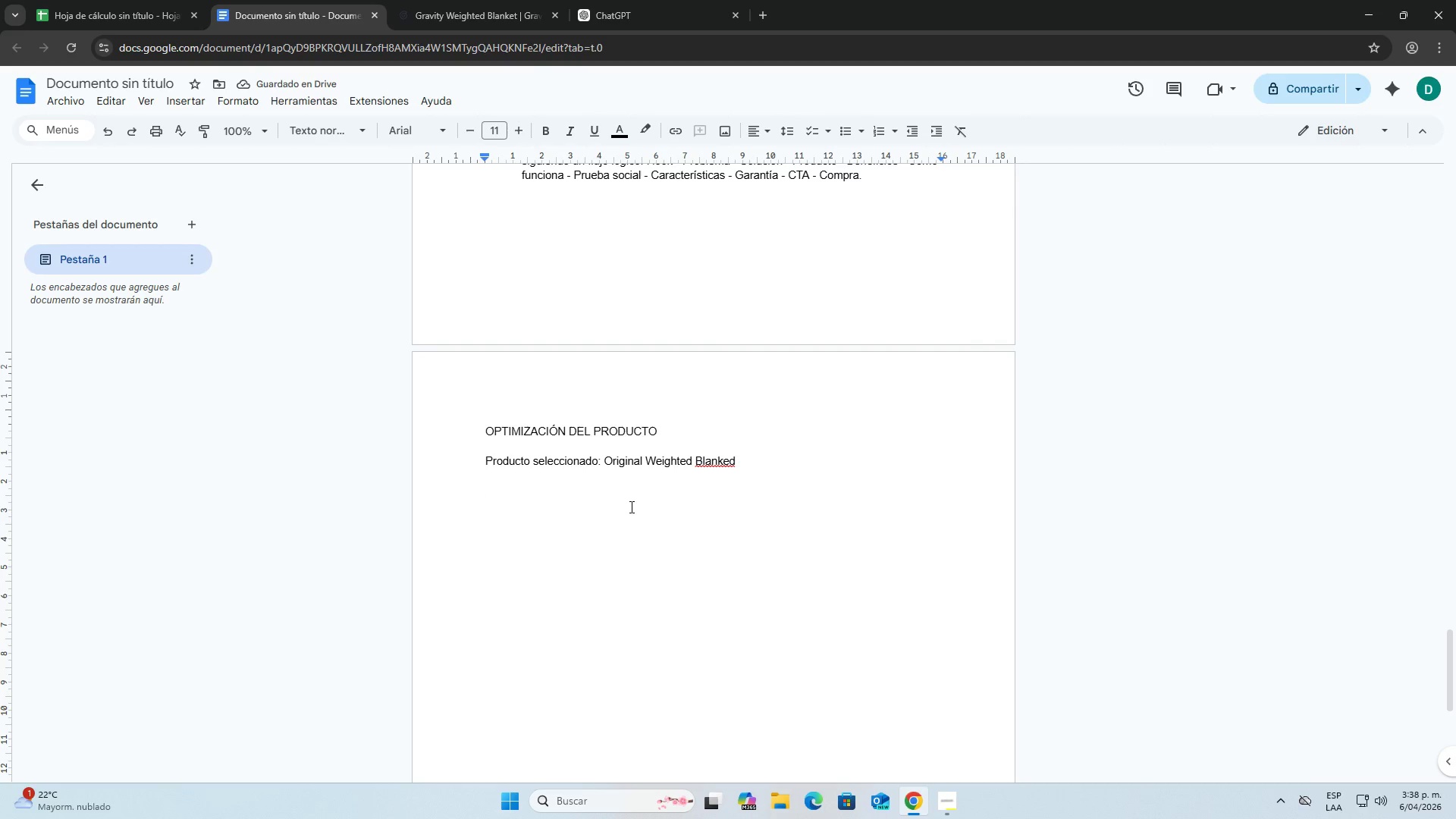 
type(Descripcion)
 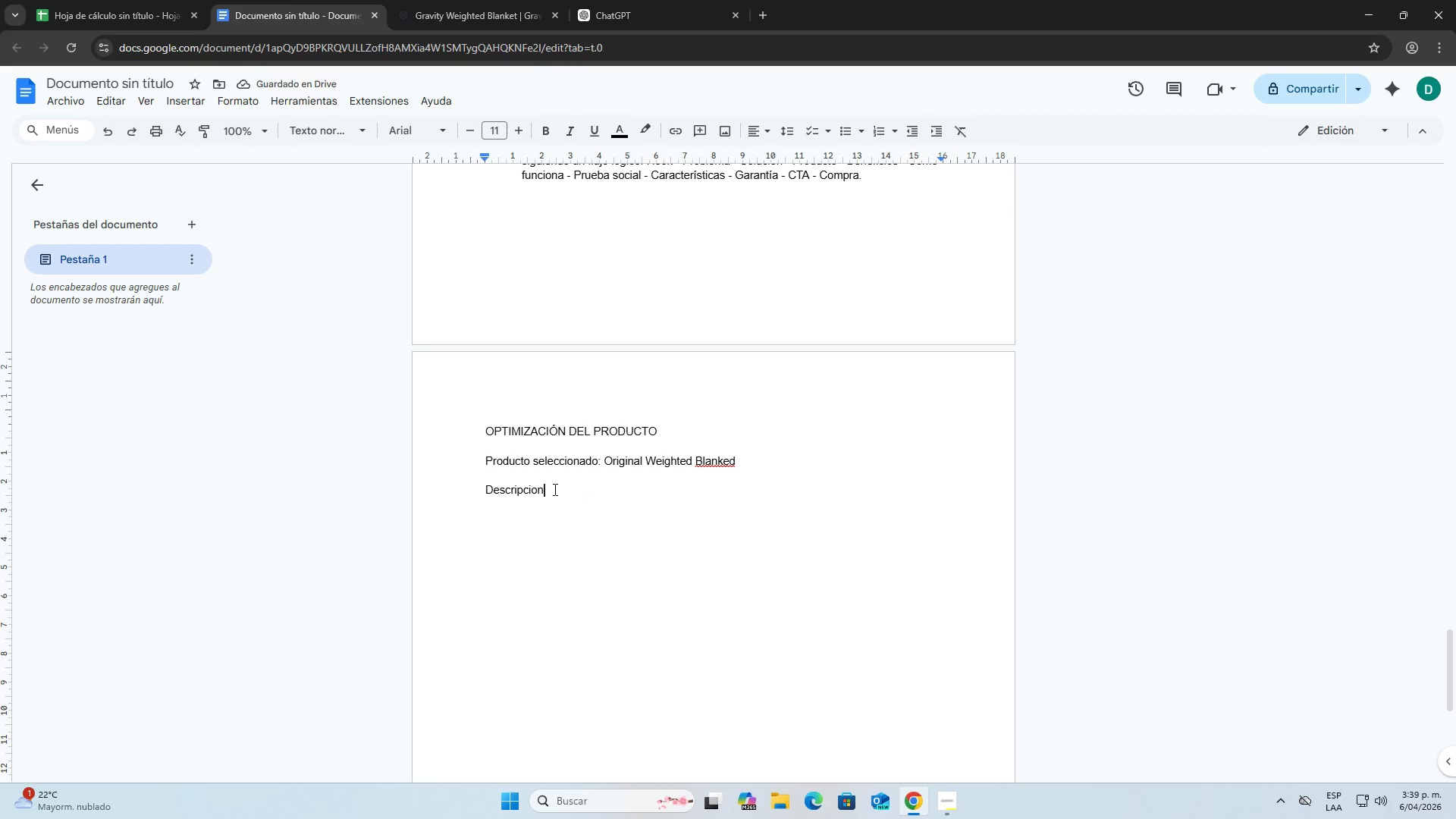 
type( actual)
 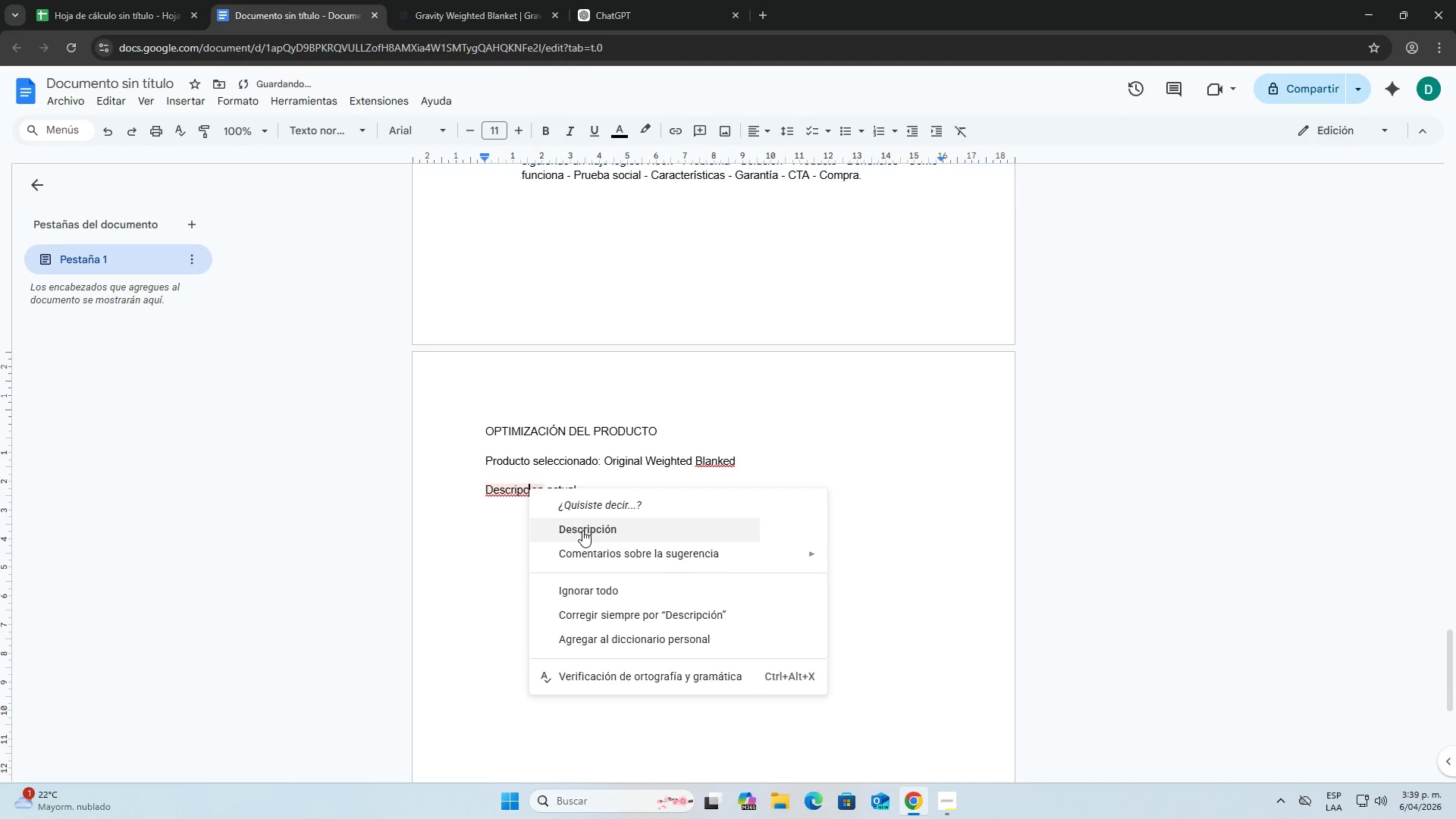 
double_click([586, 495])
 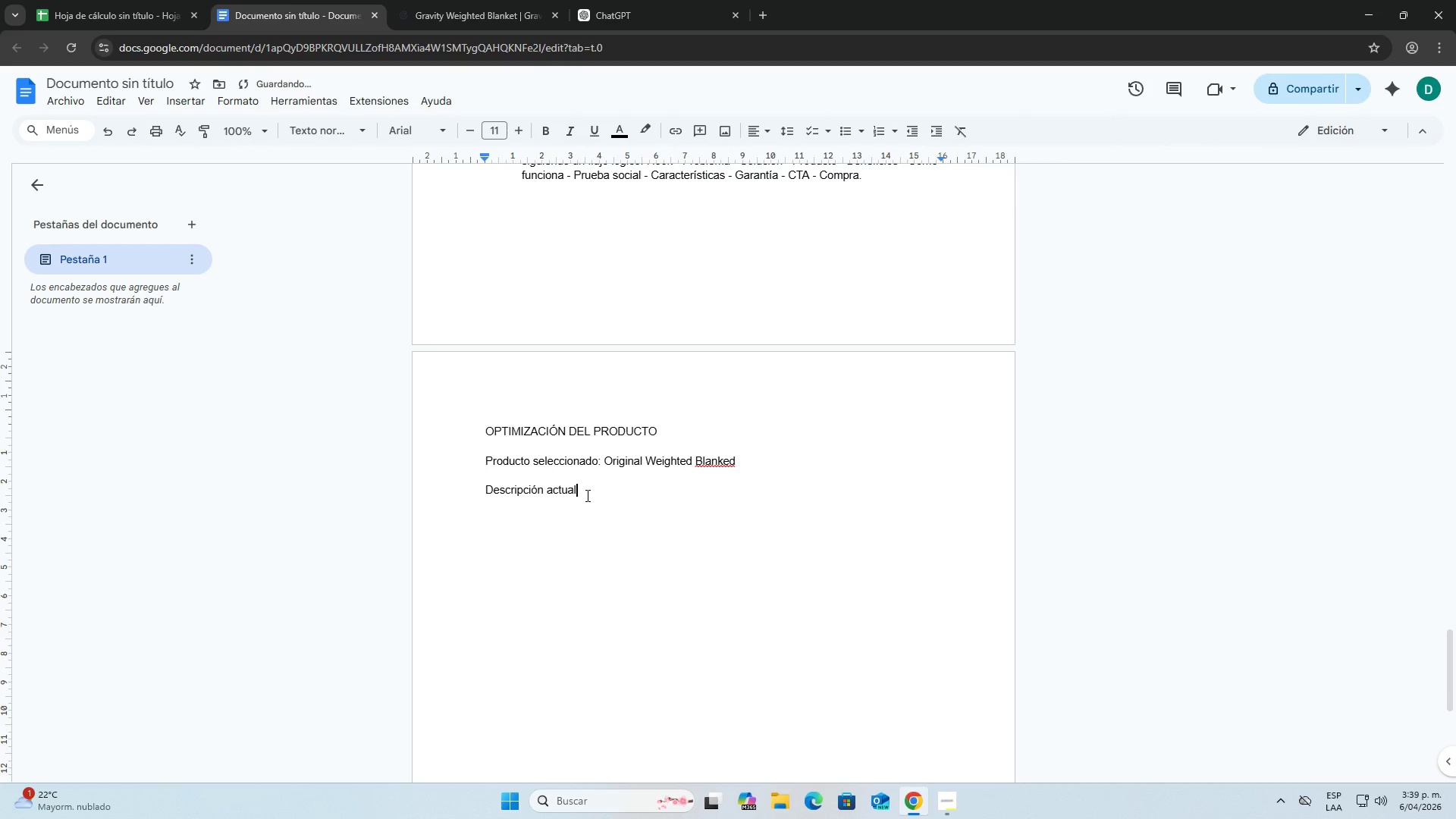 
key(Shift+ShiftLeft)
 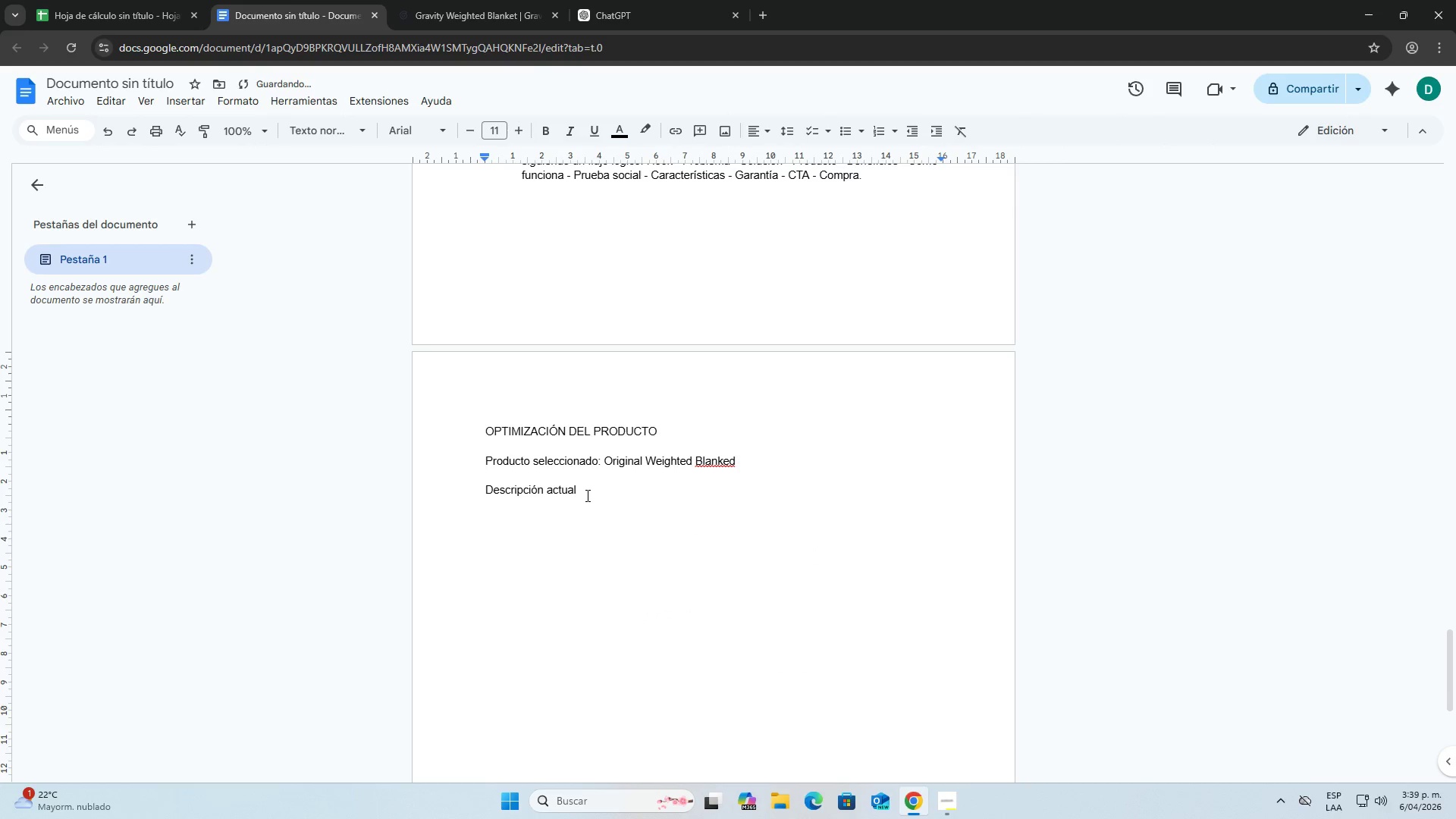 
key(Shift+Period)
 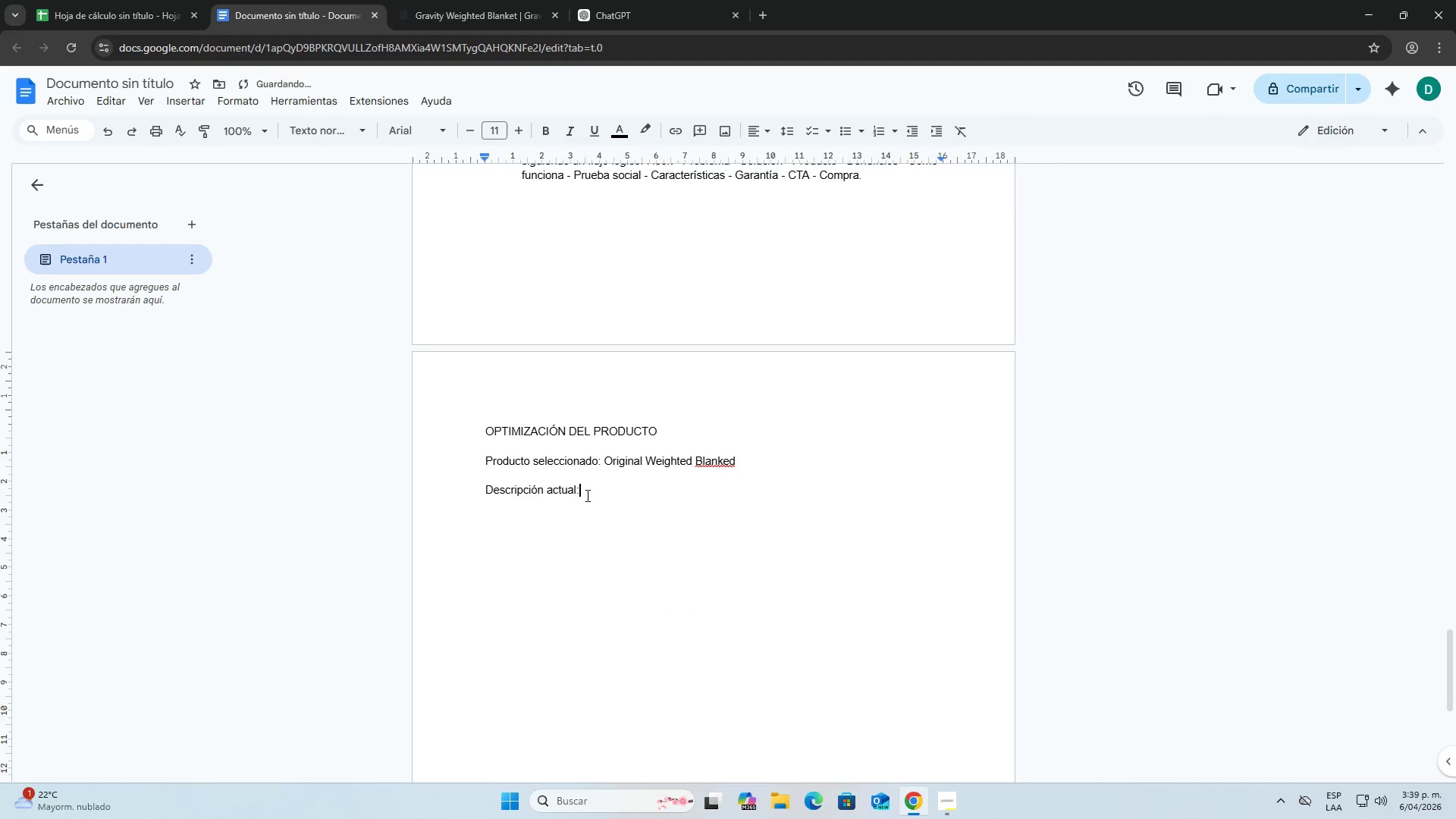 
key(Space)
 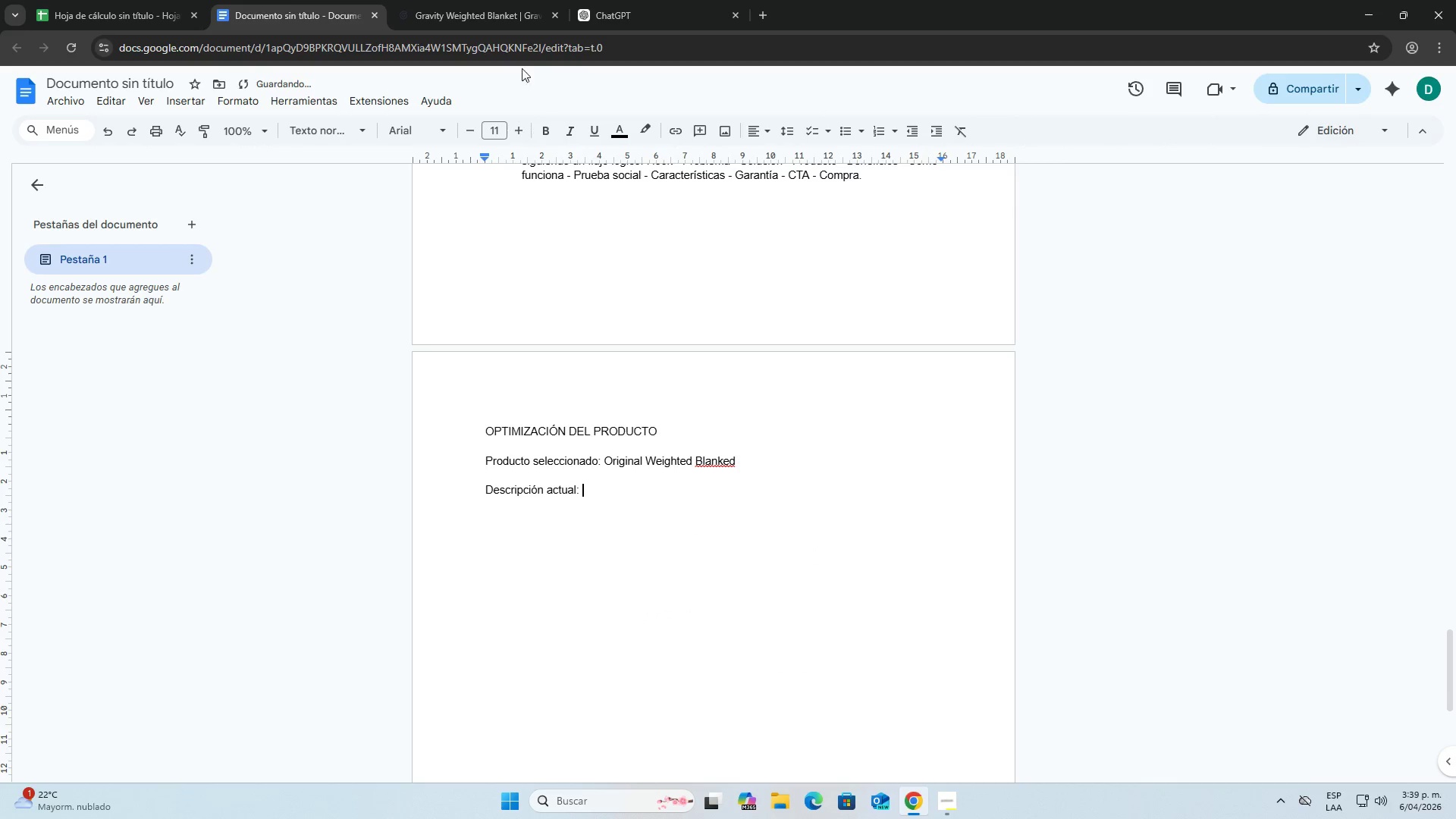 
left_click([520, 0])
 